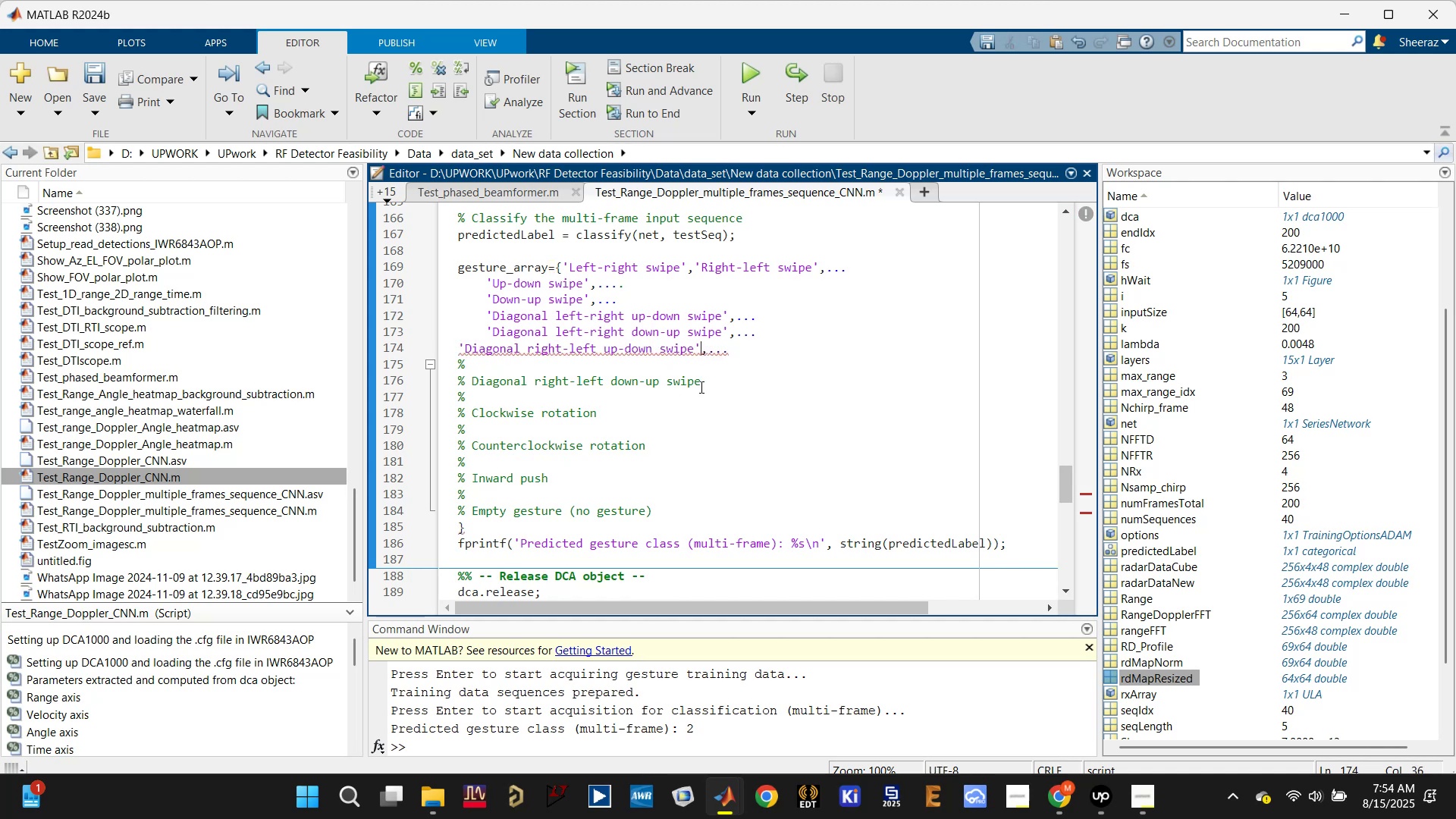 
left_click([704, 378])
 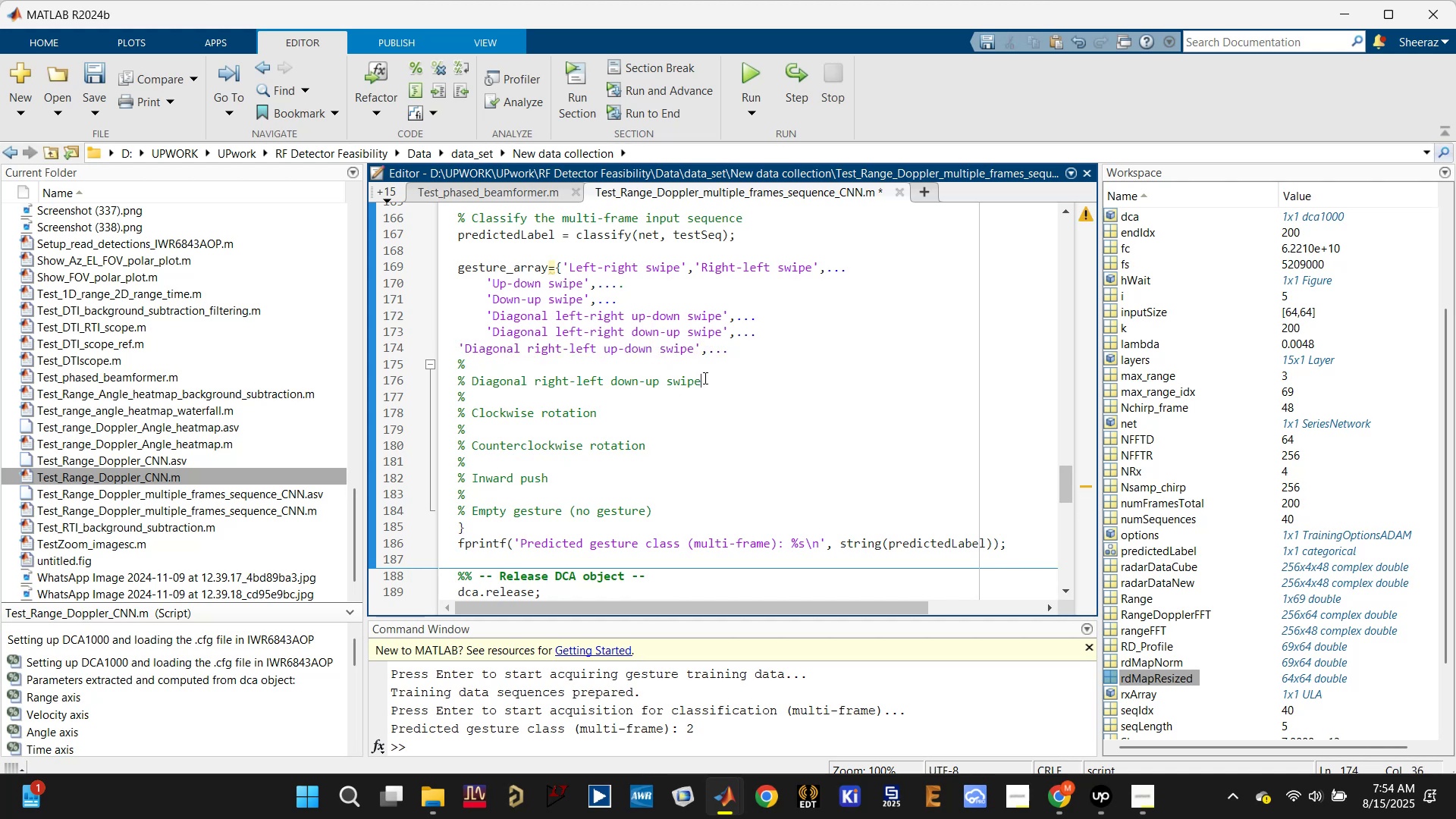 
key(Quote)
 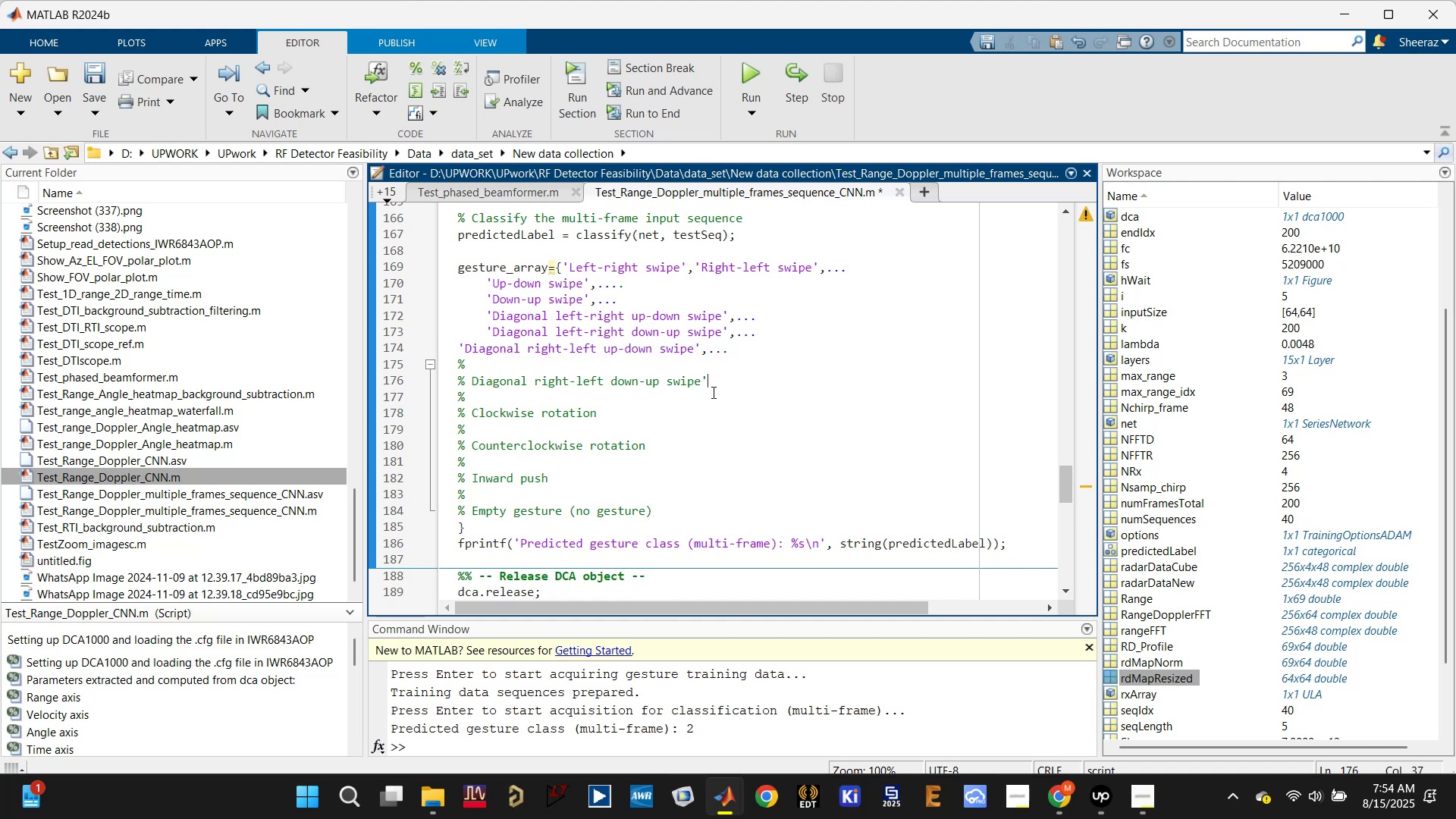 
key(Comma)
 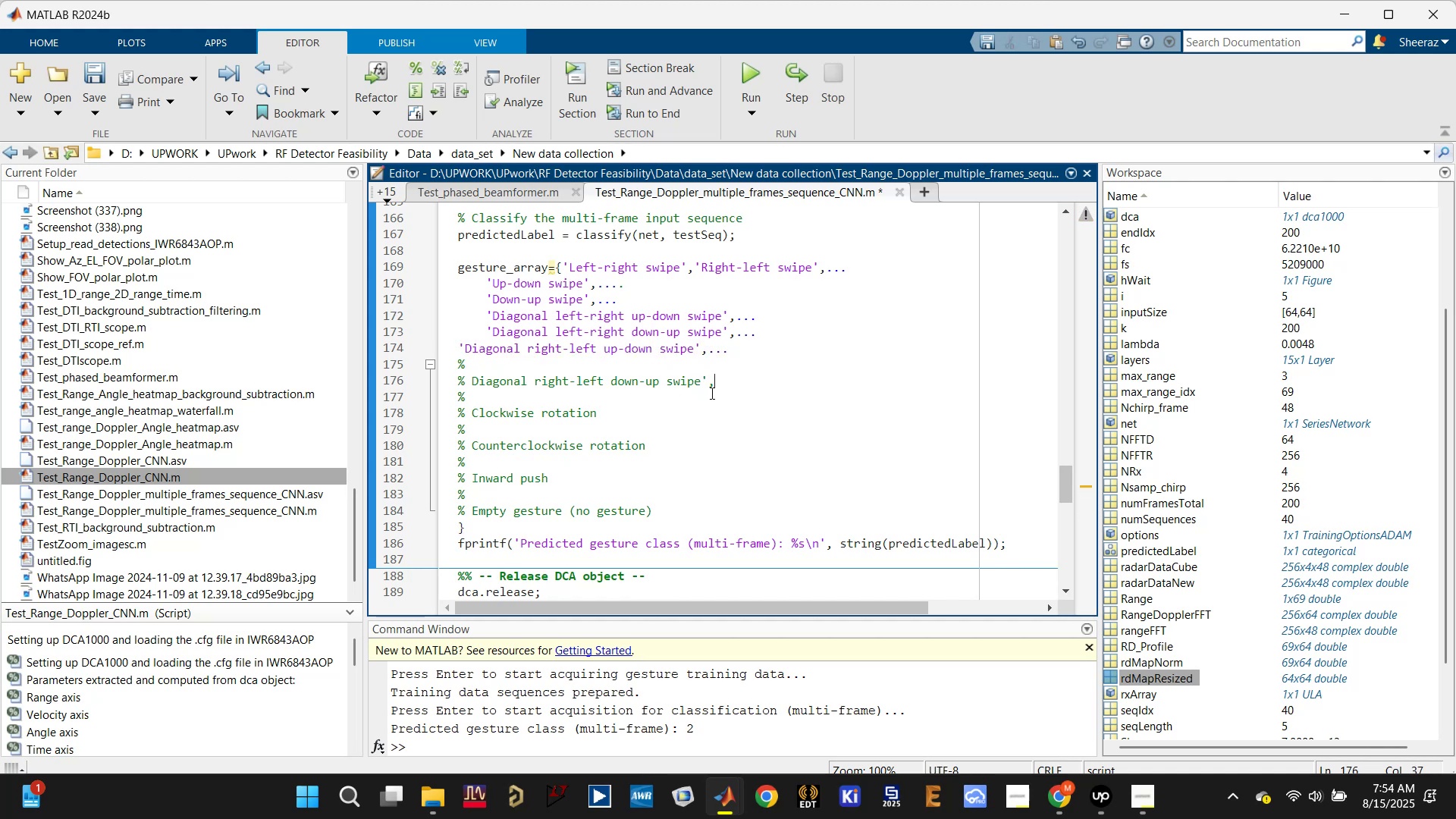 
key(Period)
 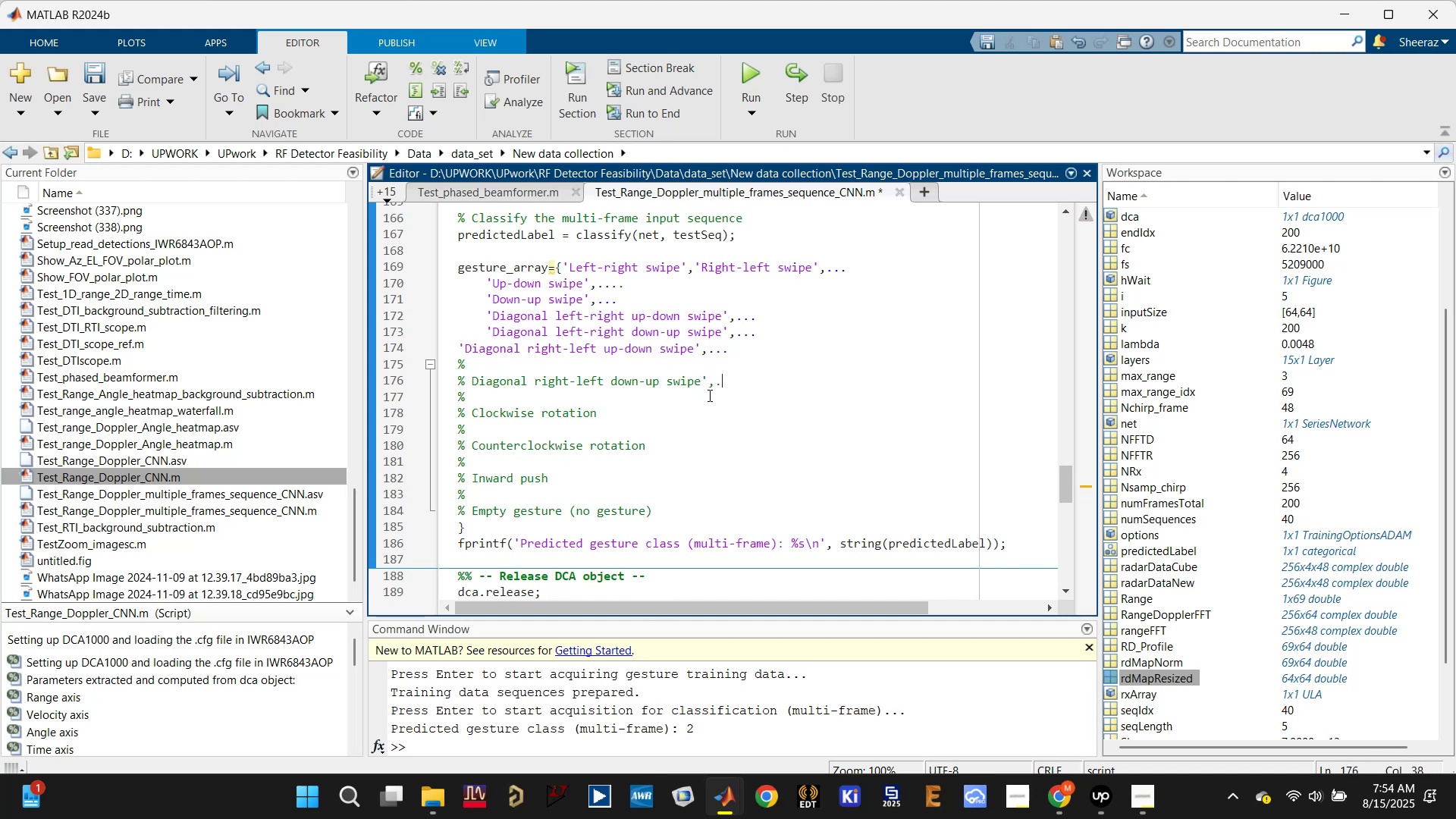 
key(Period)
 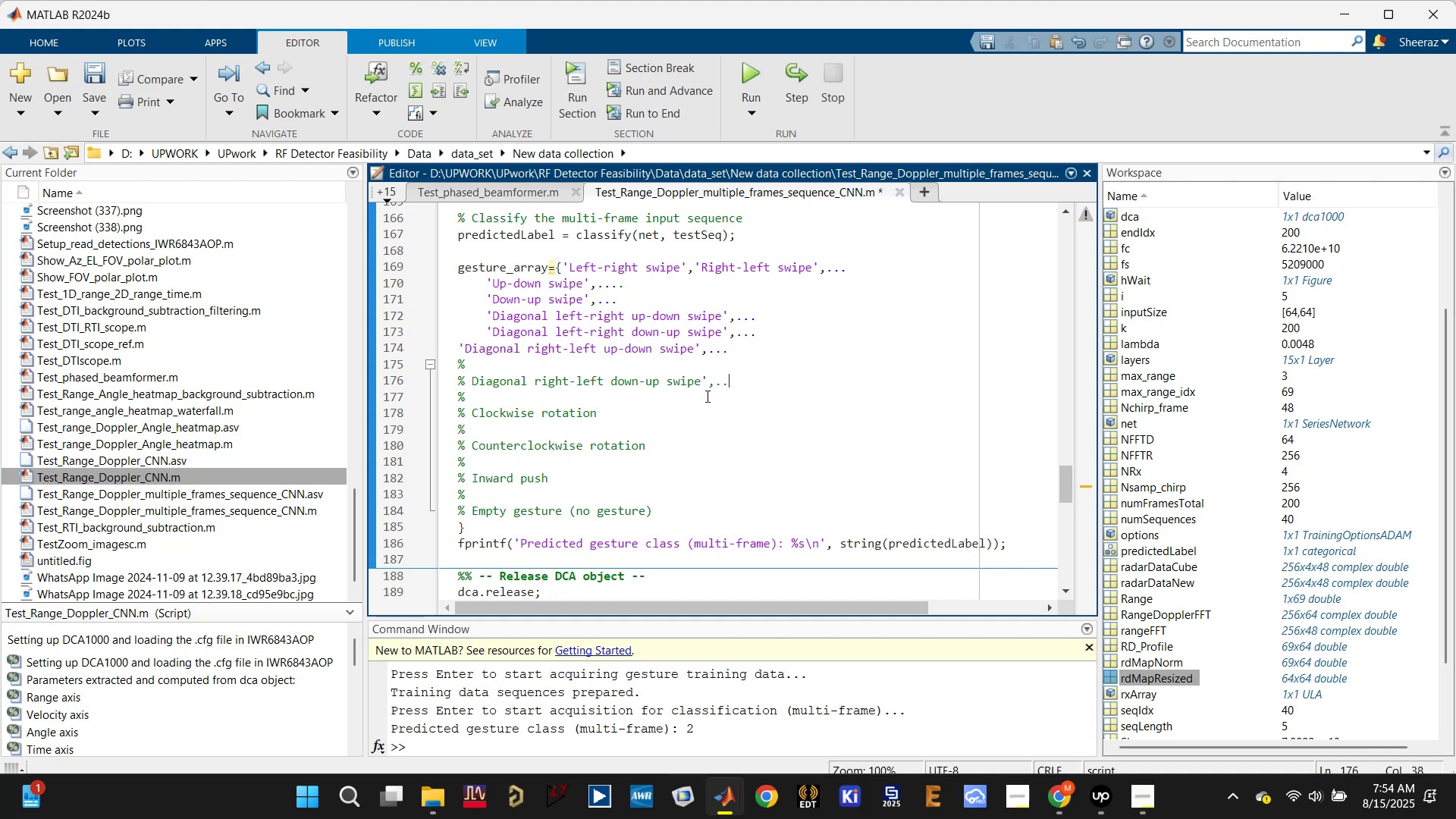 
key(Period)
 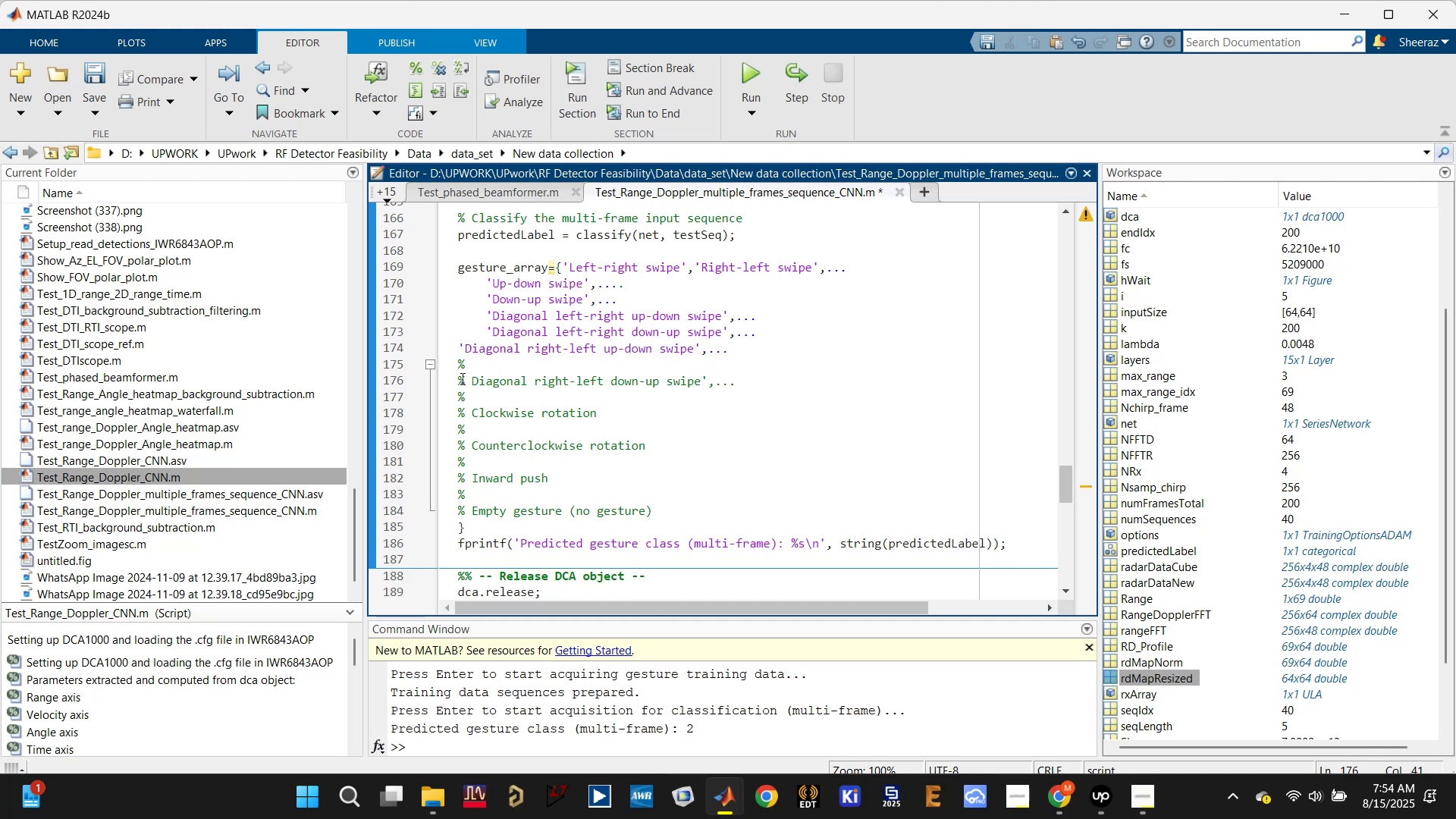 
left_click_drag(start_coordinate=[470, 378], to_coordinate=[455, 359])
 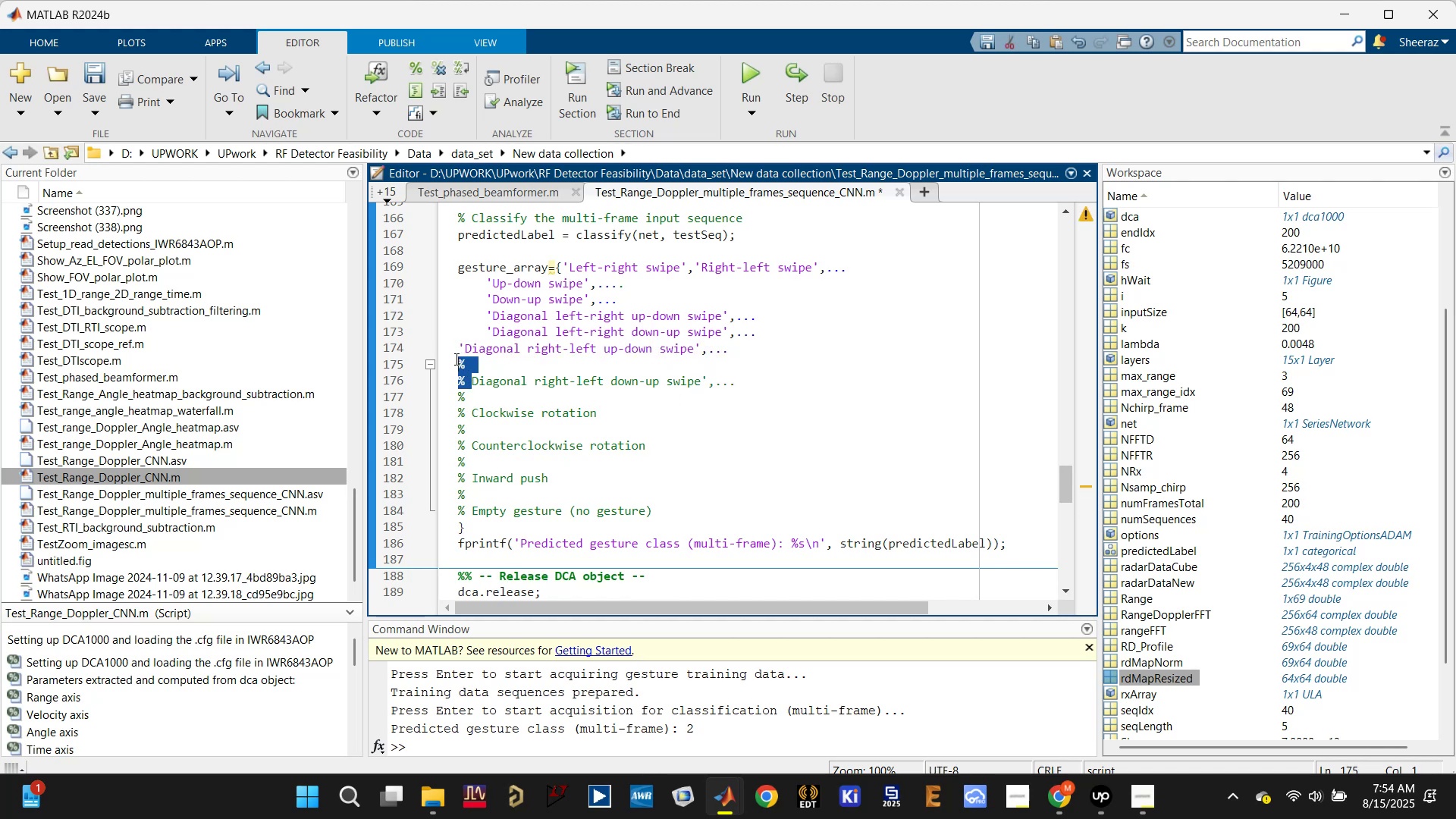 
key(Quote)
 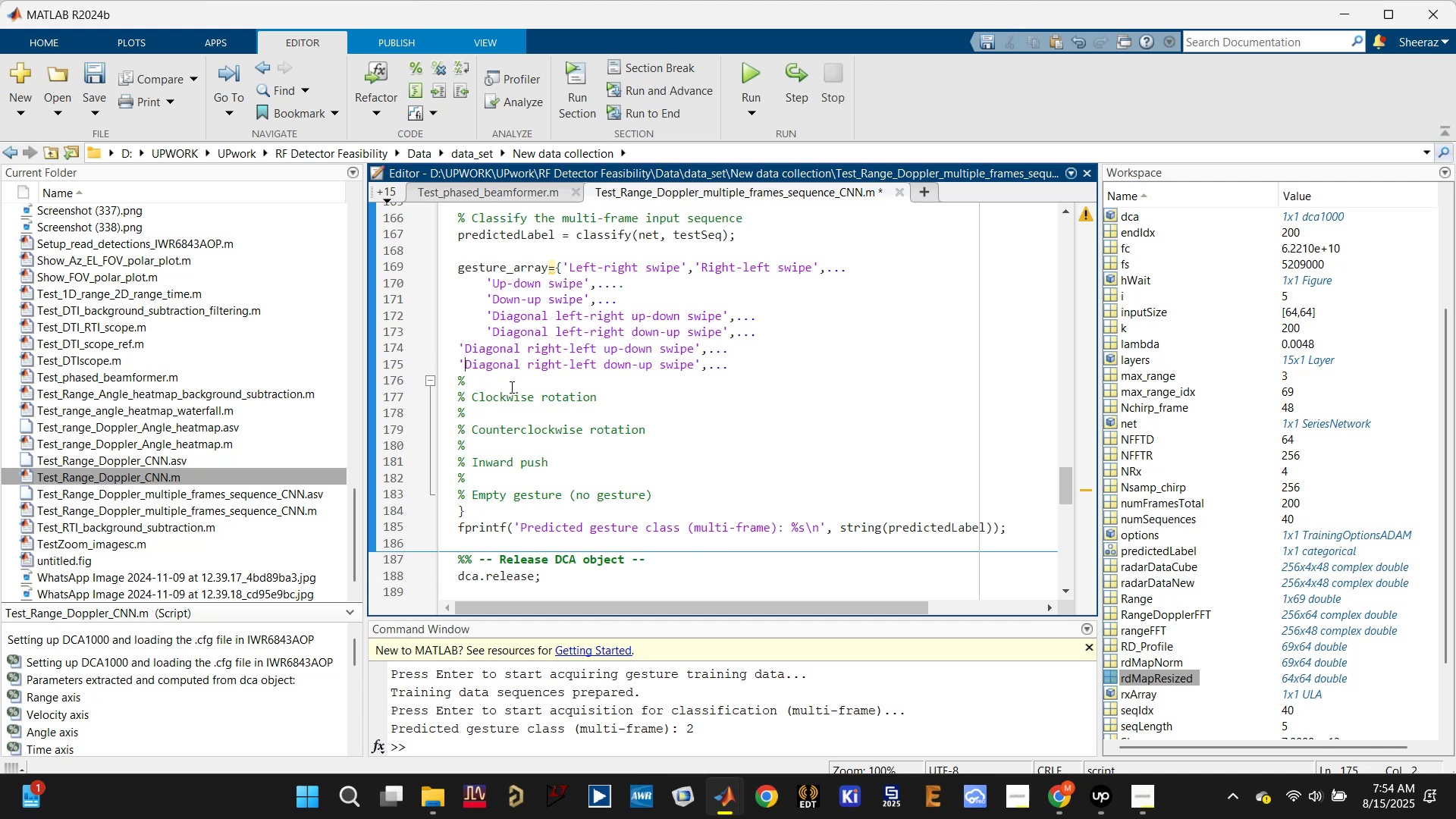 
left_click_drag(start_coordinate=[468, 398], to_coordinate=[447, 375])
 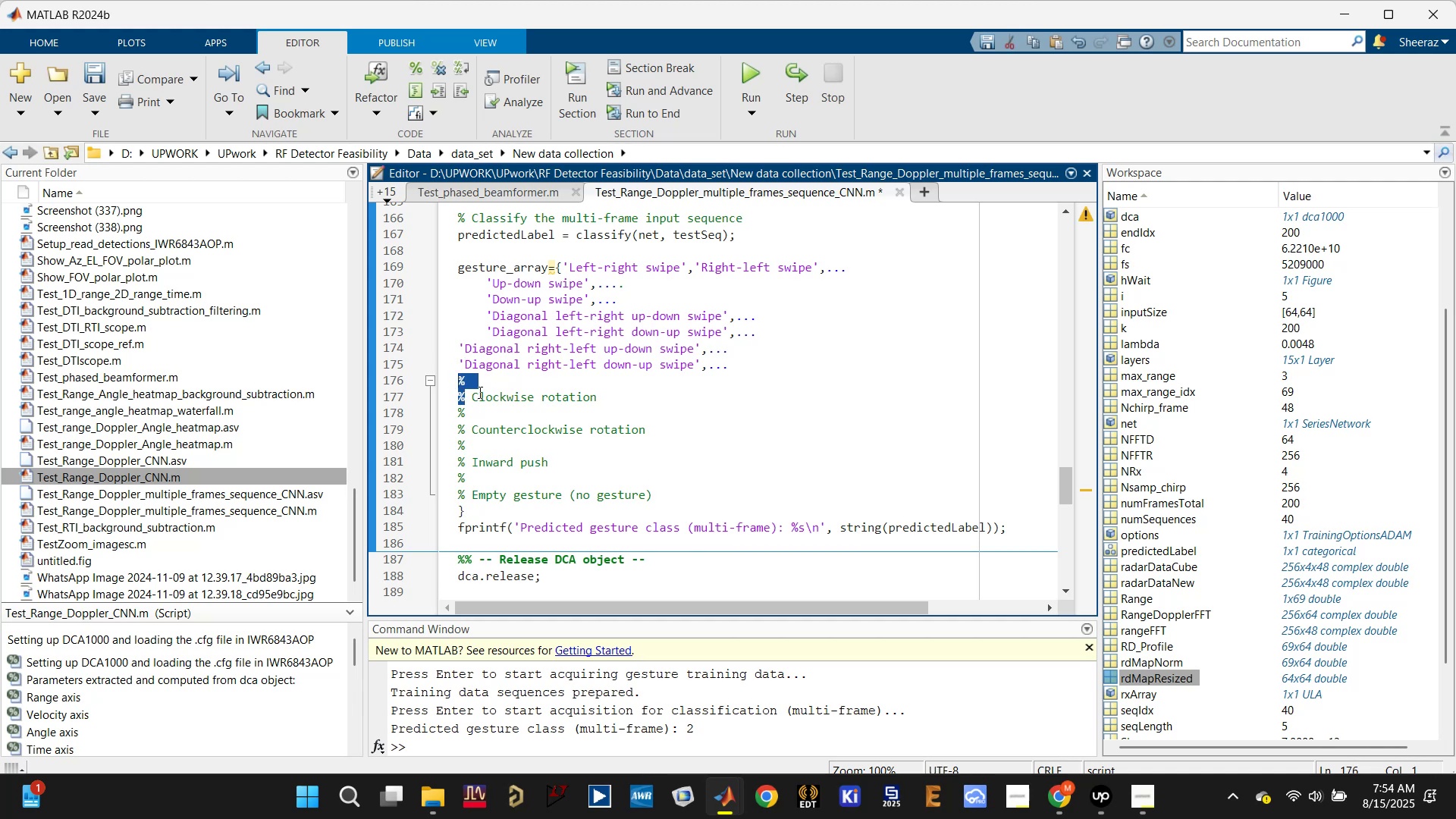 
key(Quote)
 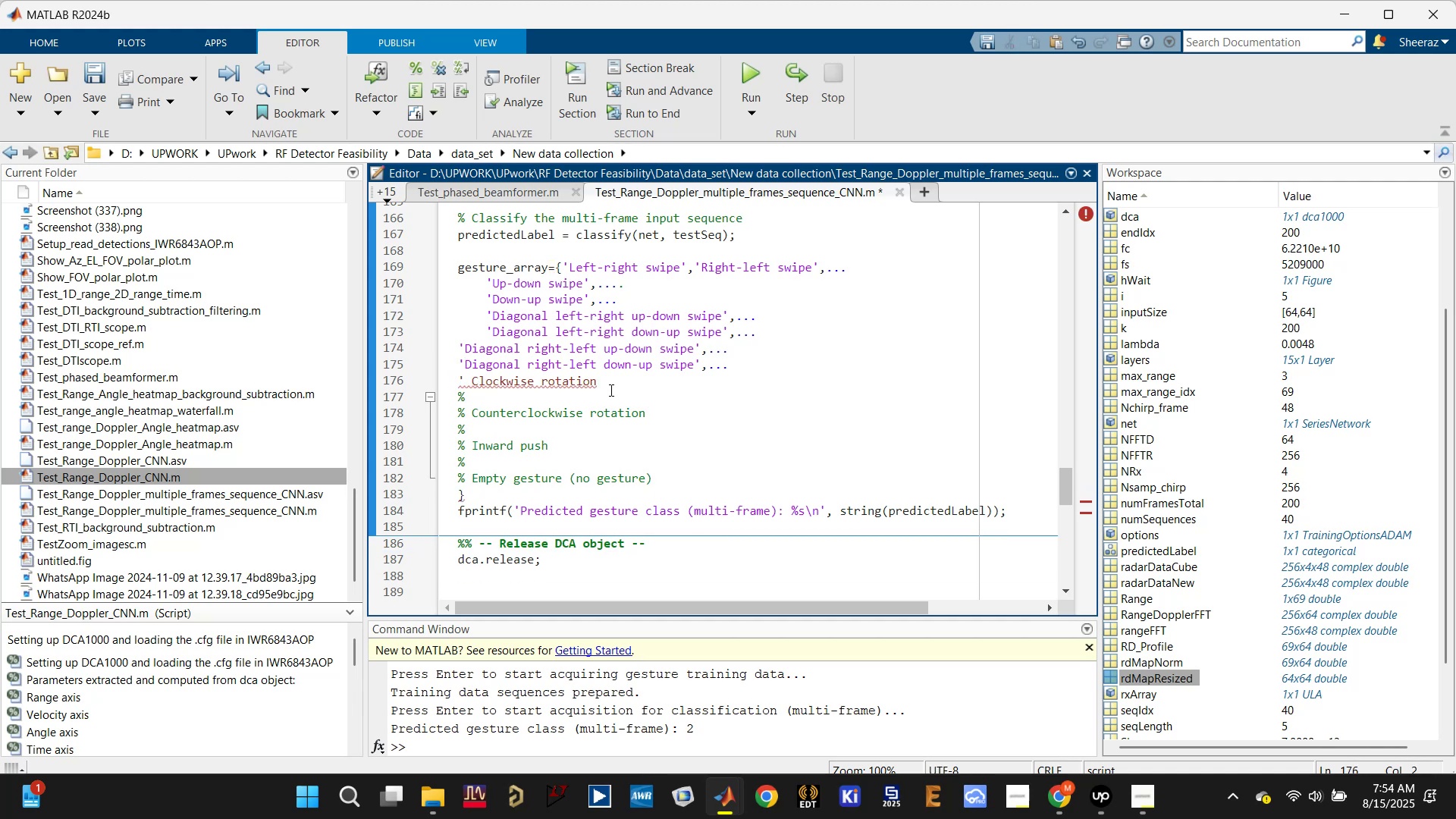 
key(Delete)
 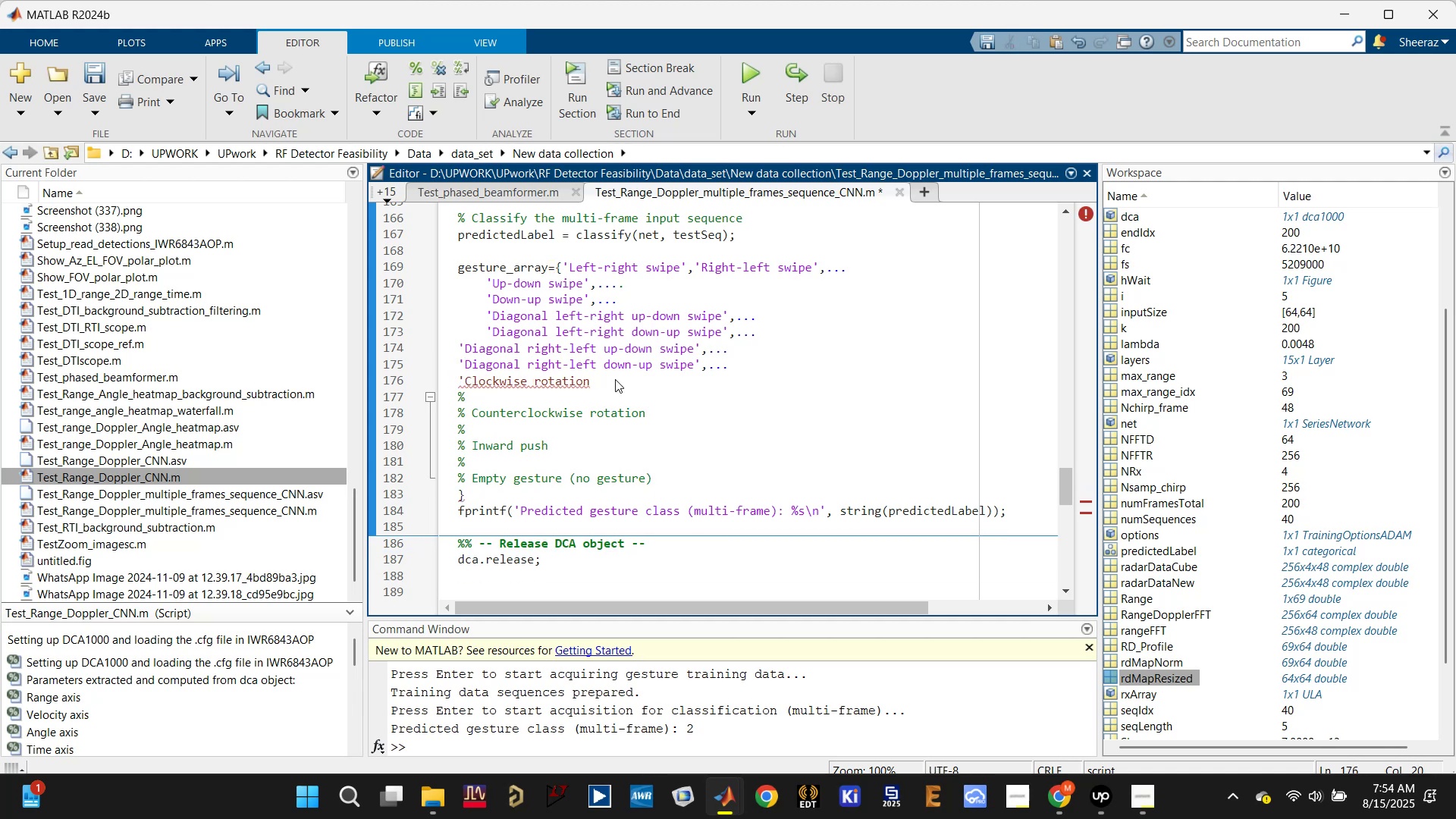 
key(Quote)
 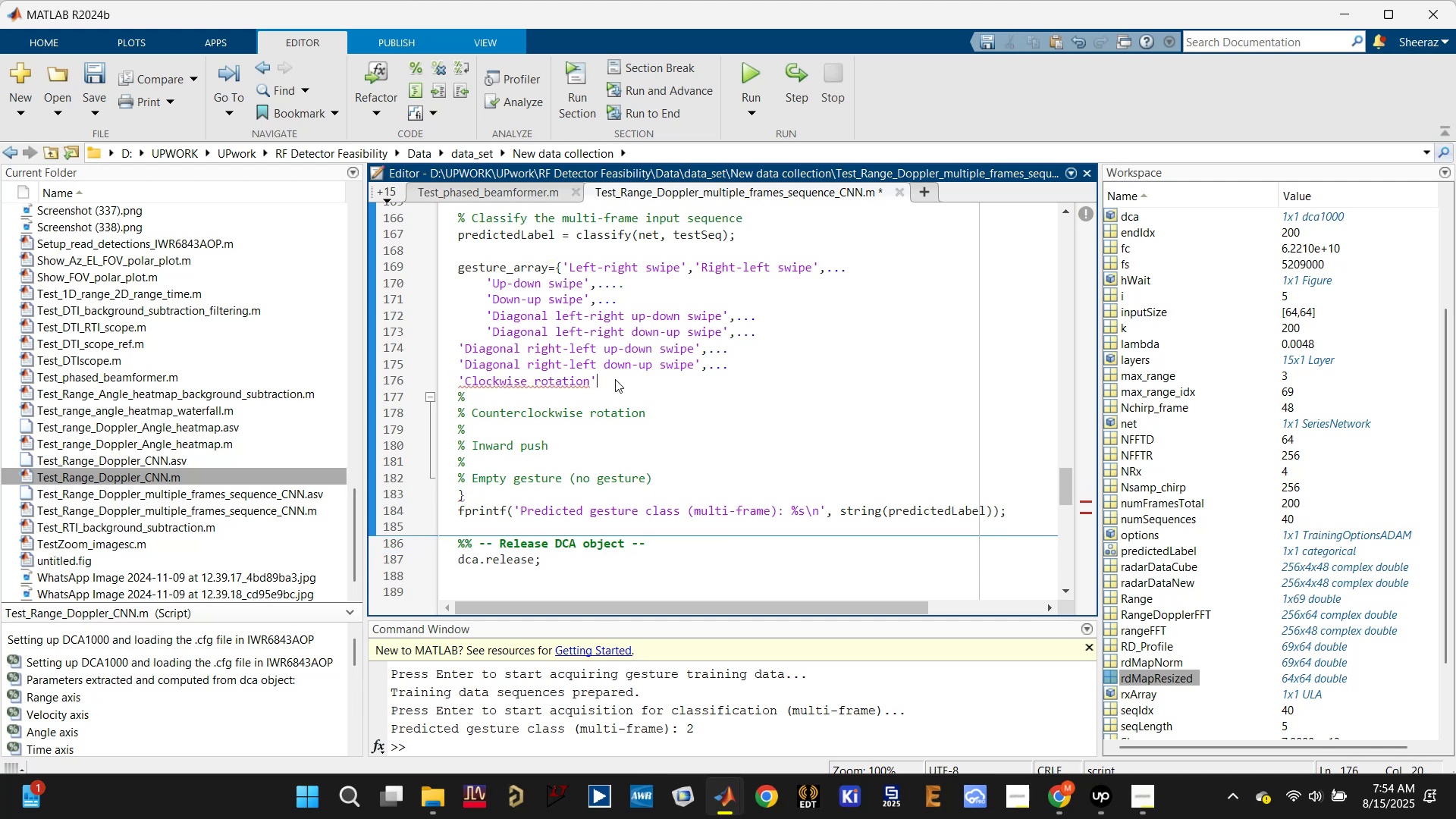 
key(Comma)
 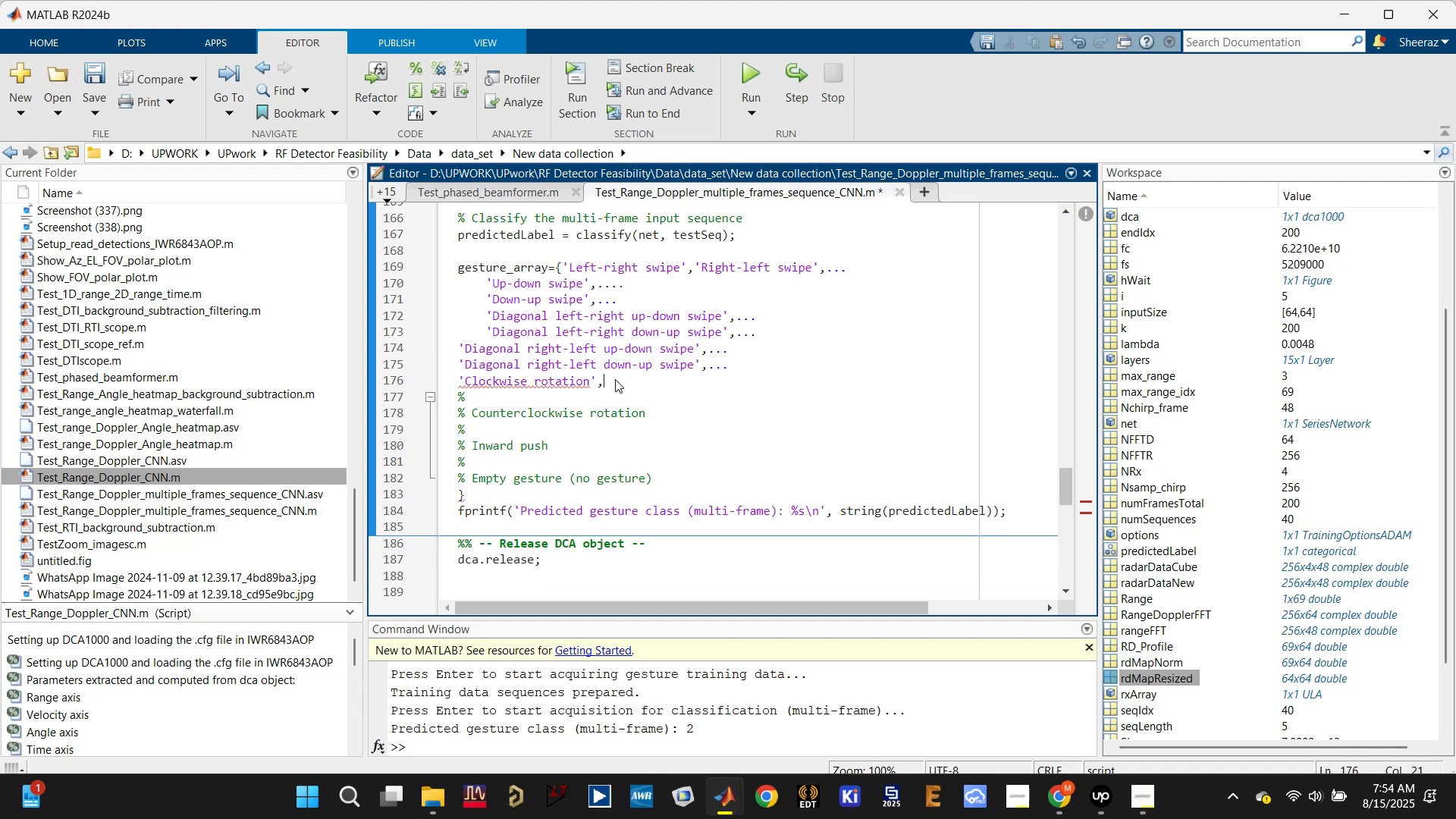 
key(Comma)
 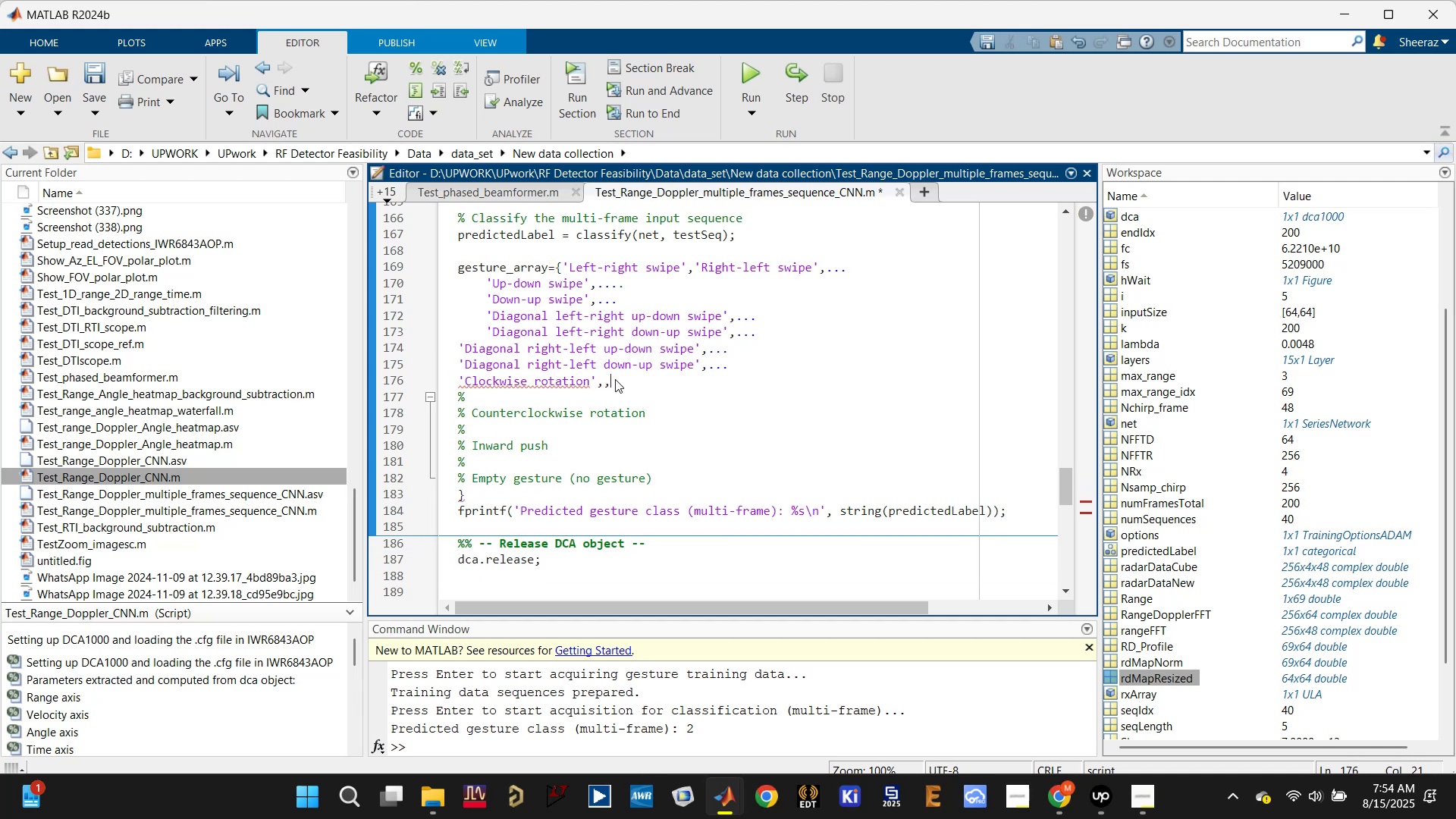 
key(Comma)
 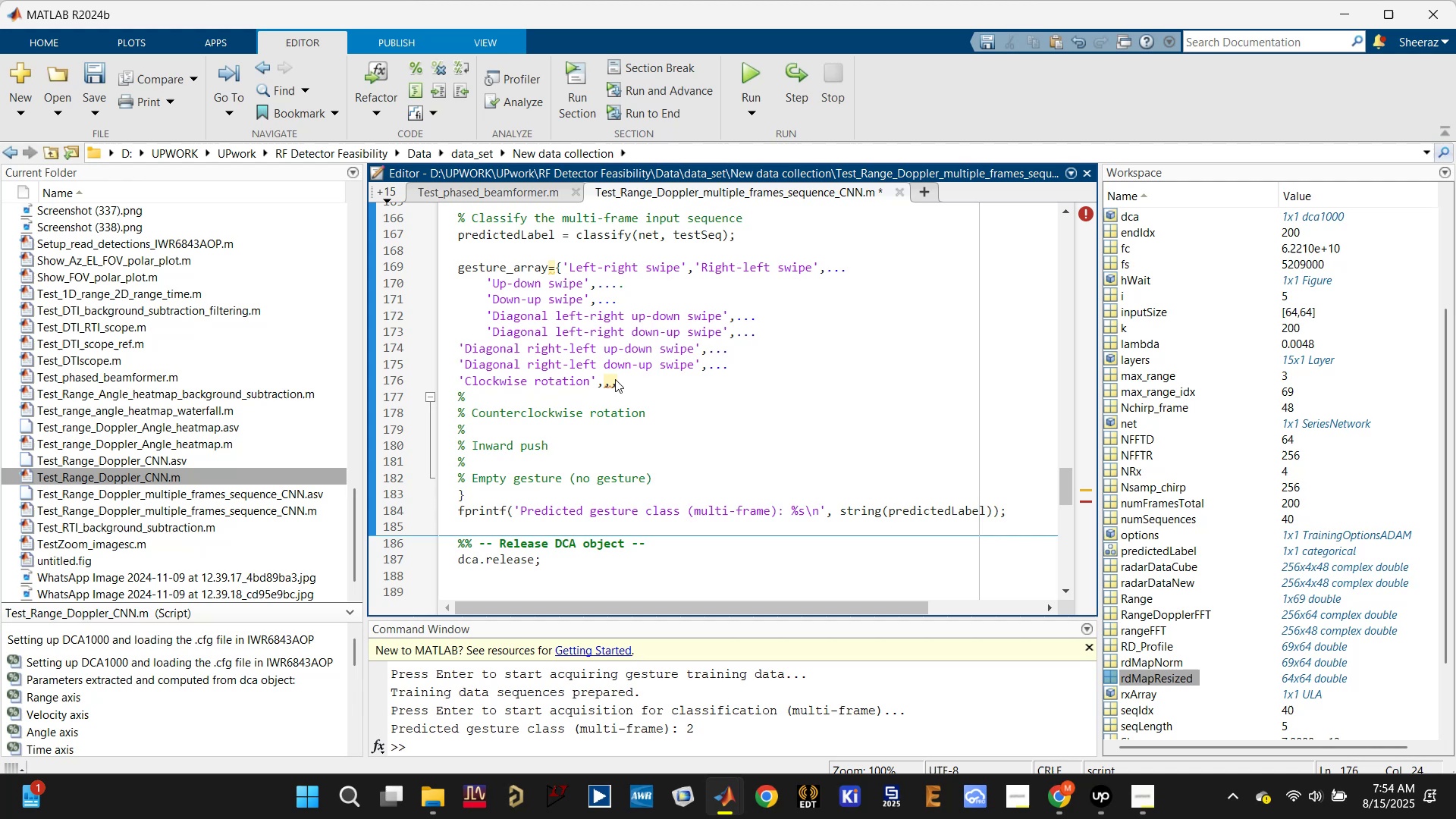 
key(Backspace)
 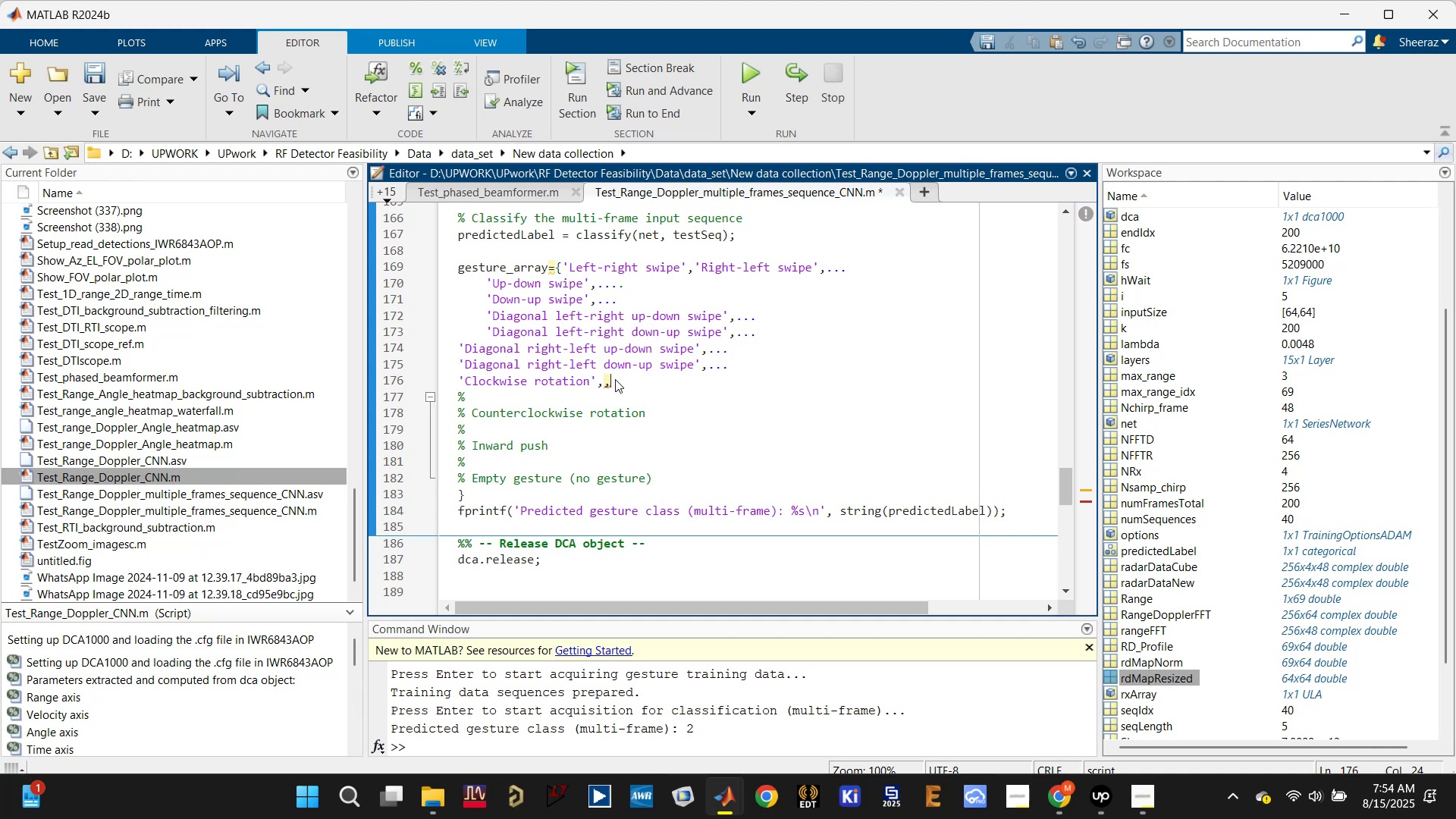 
key(Backspace)
 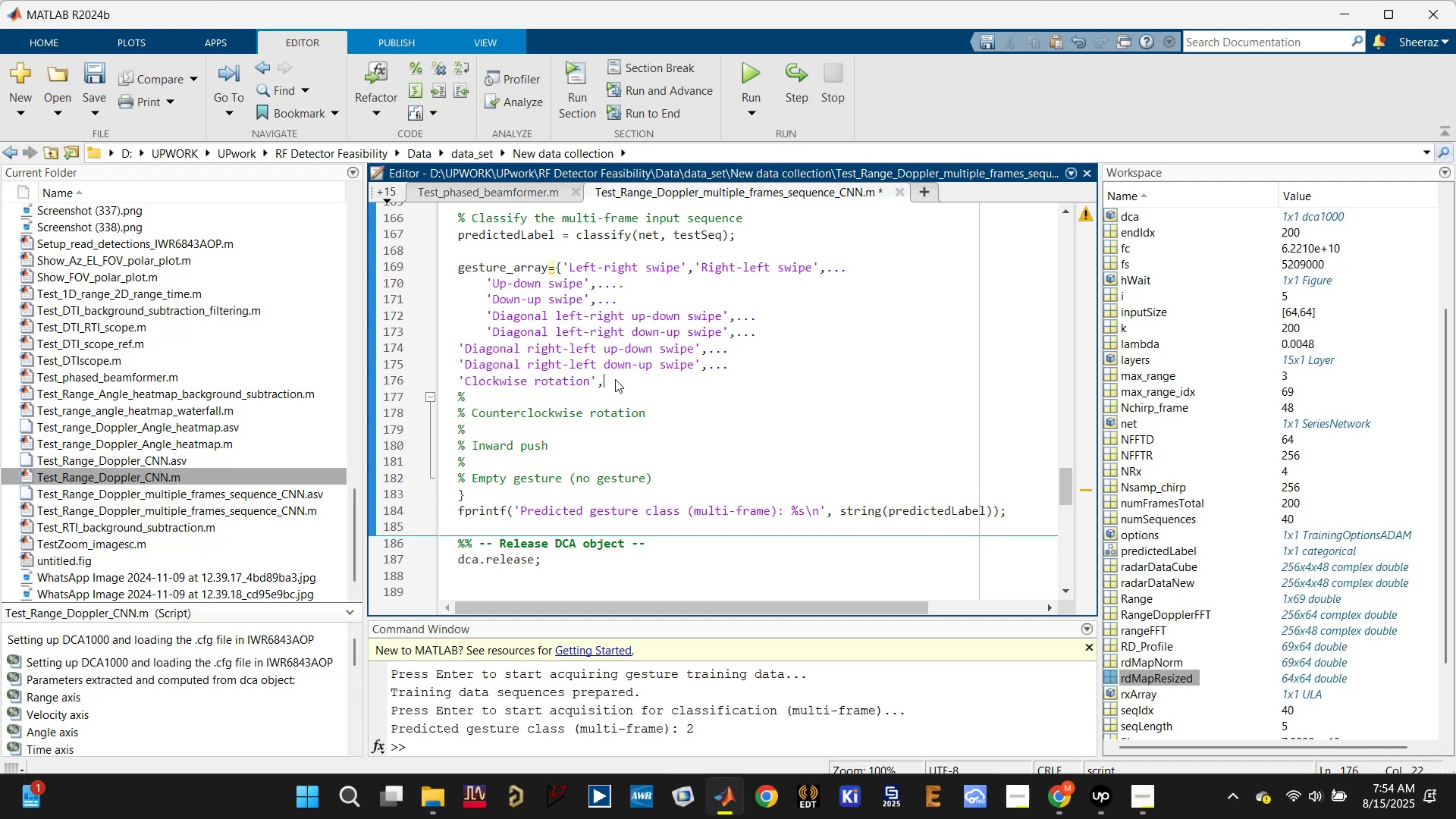 
key(Period)
 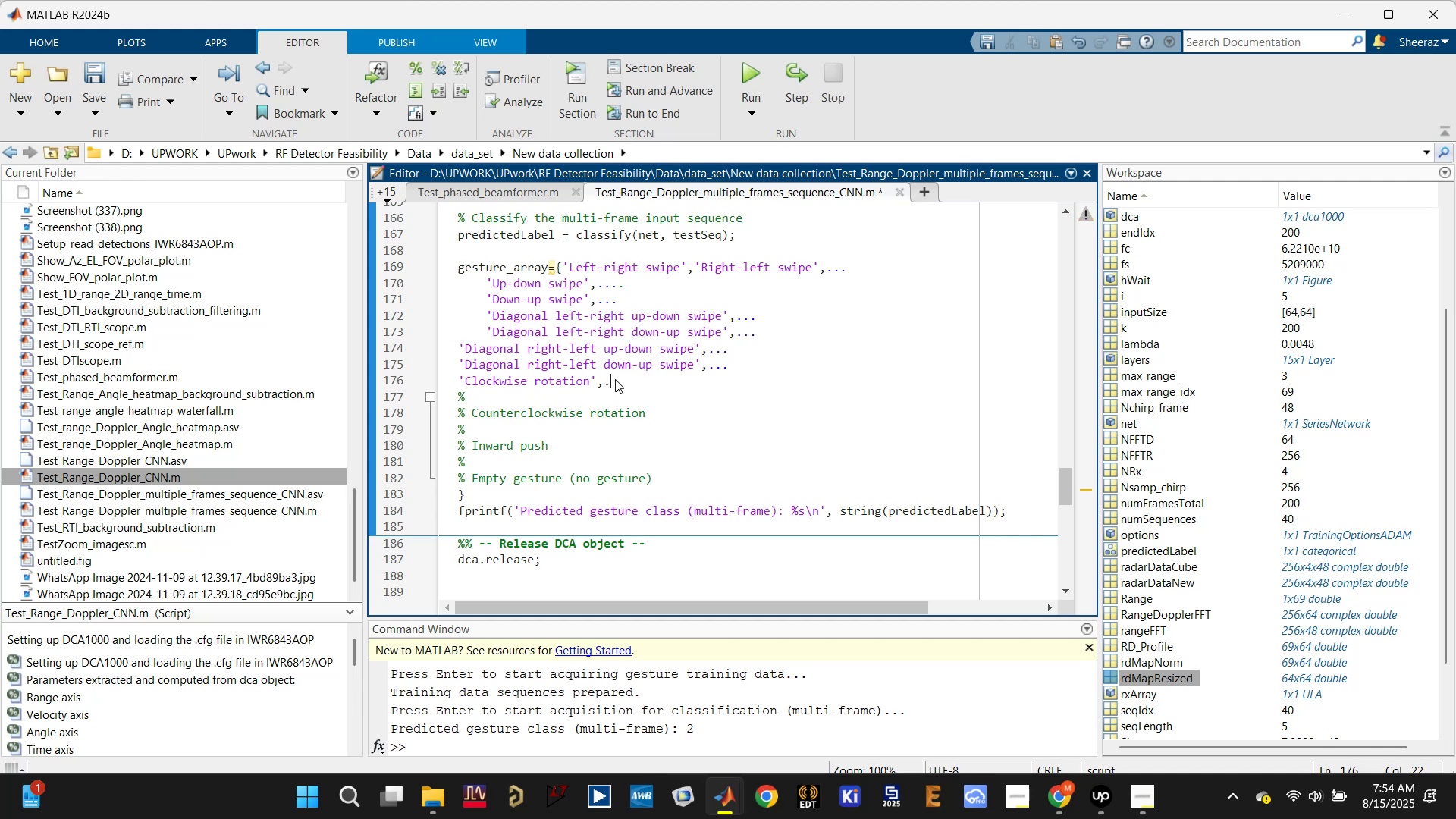 
key(Period)
 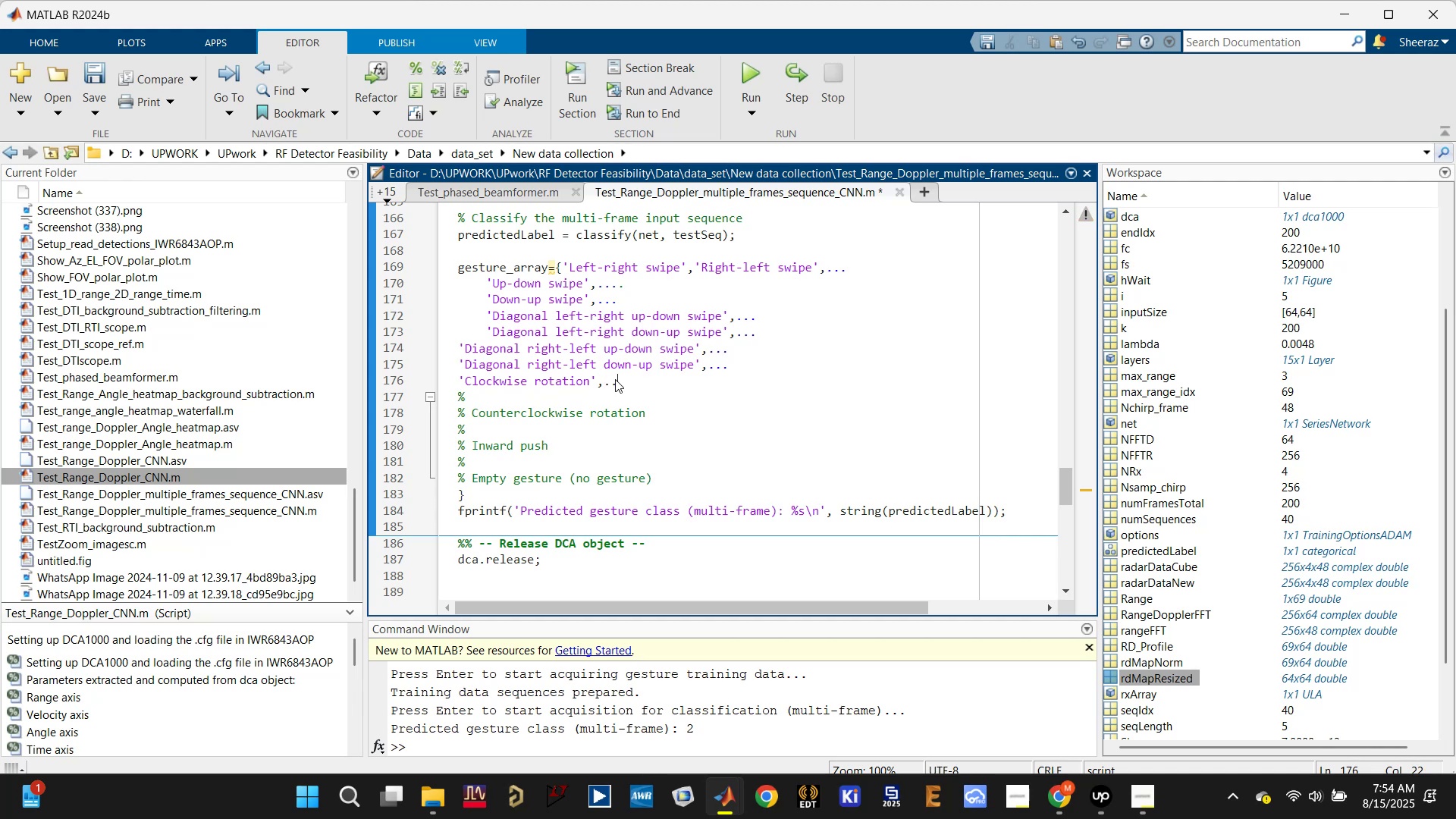 
key(Period)
 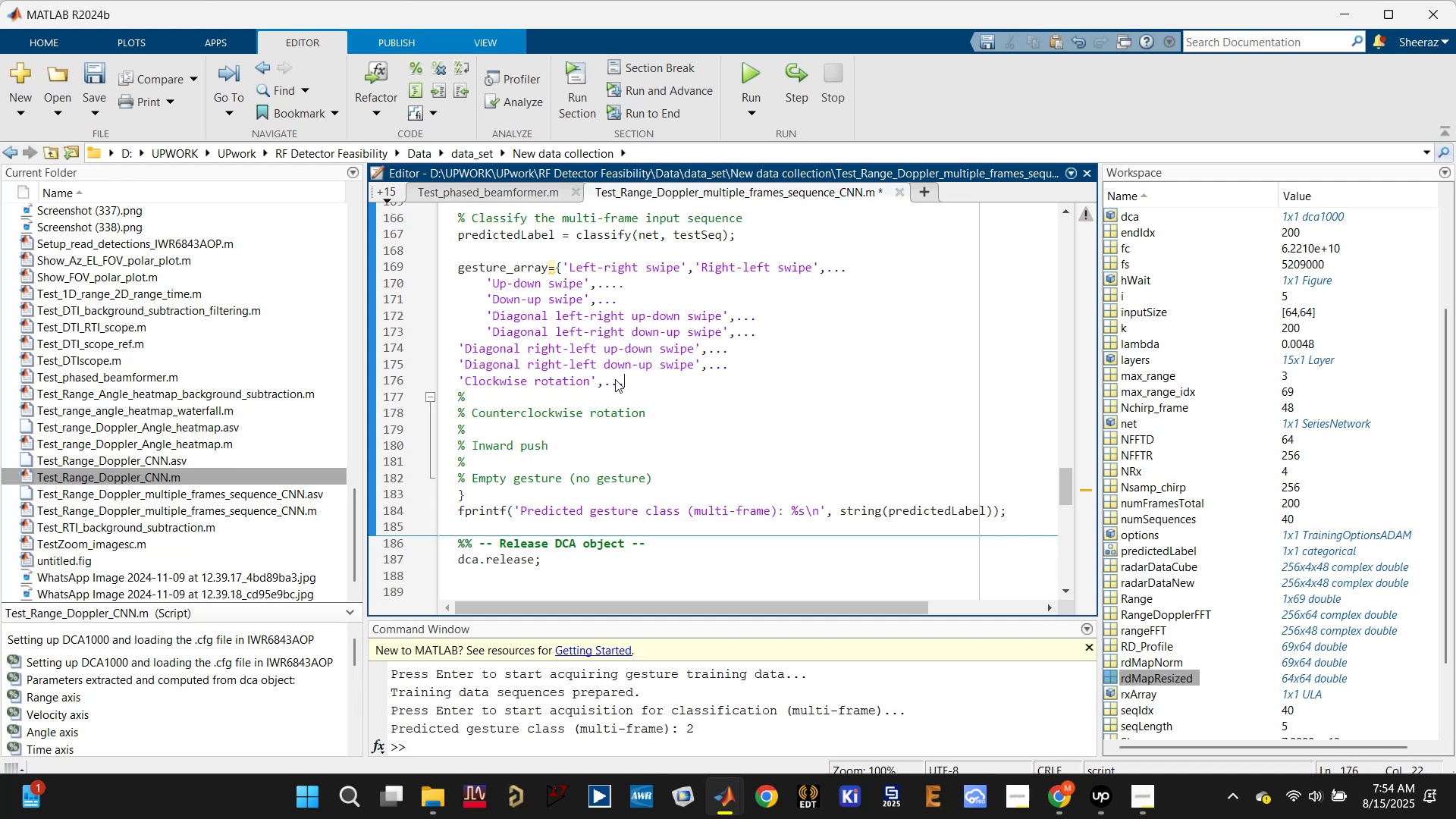 
key(Enter)
 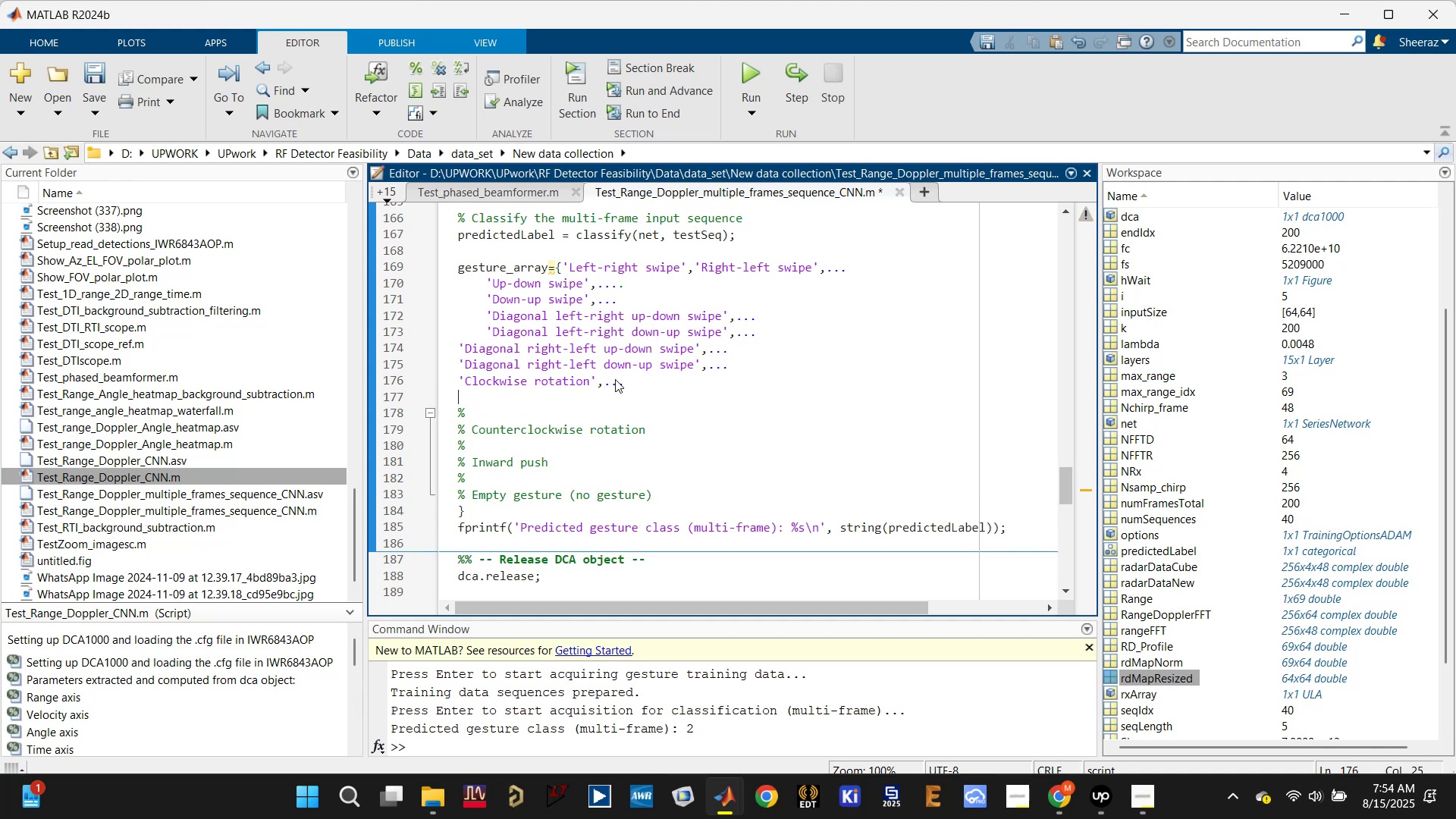 
key(Control+S)
 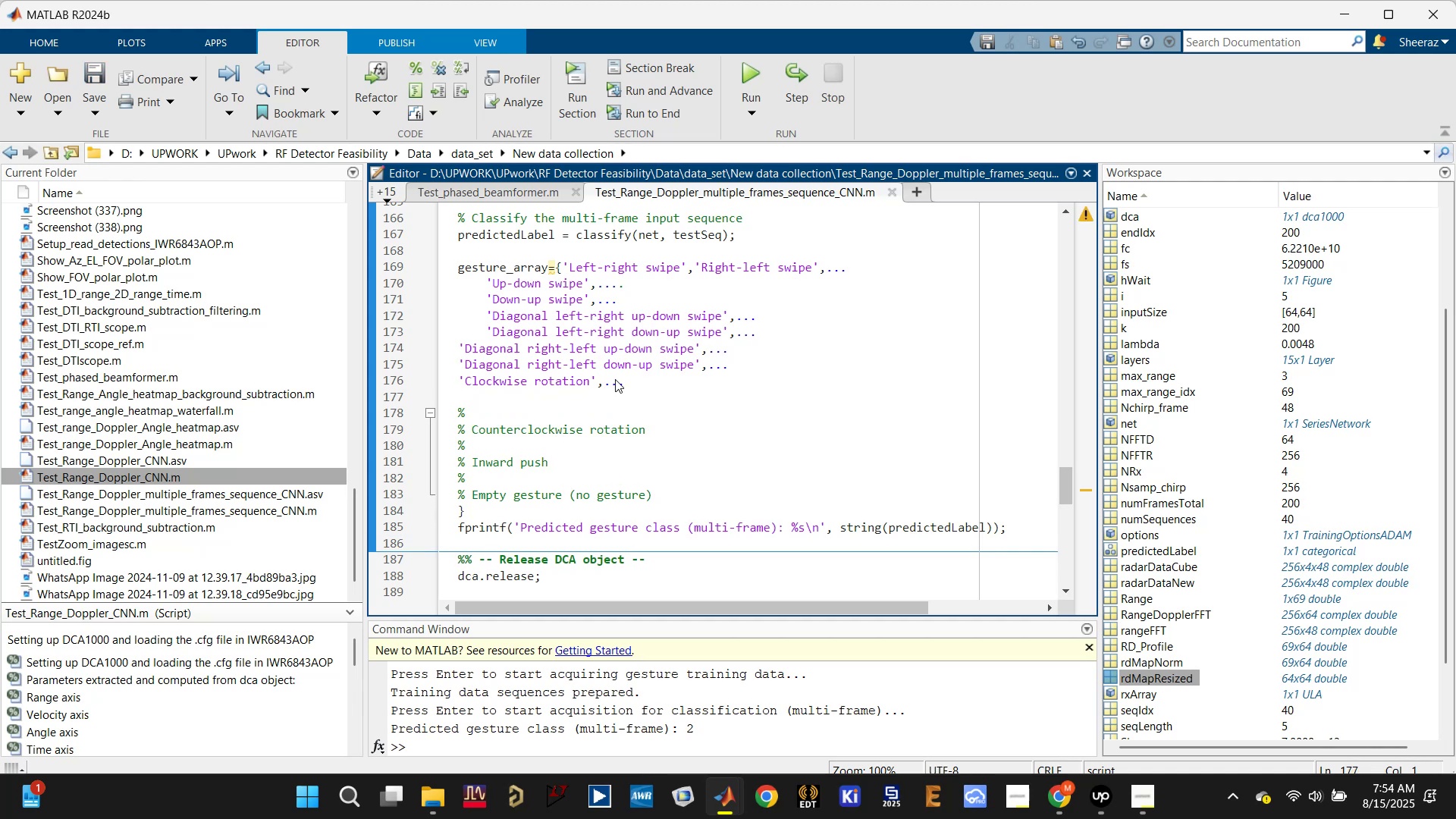 
key(Delete)
 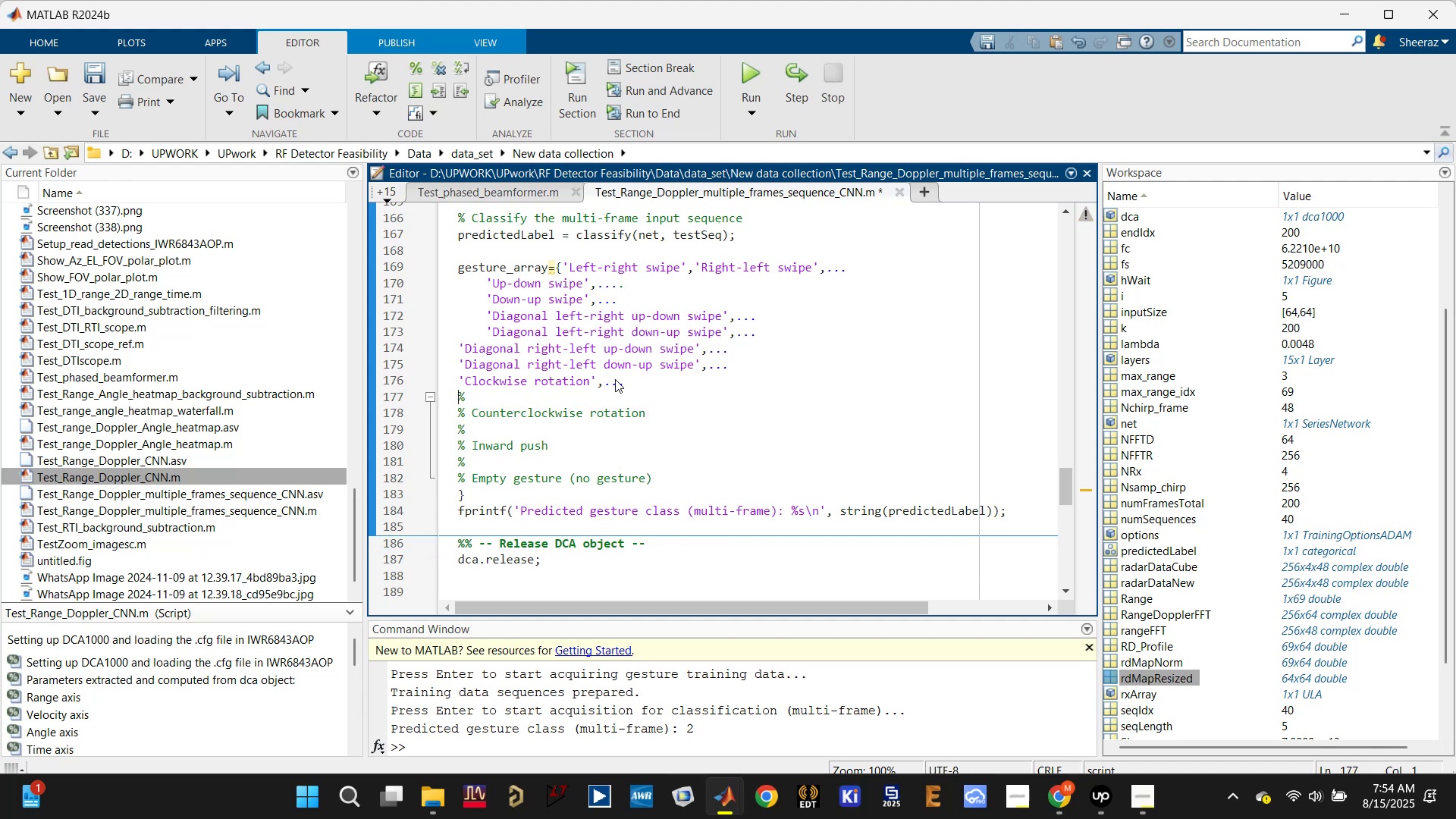 
key(Delete)
 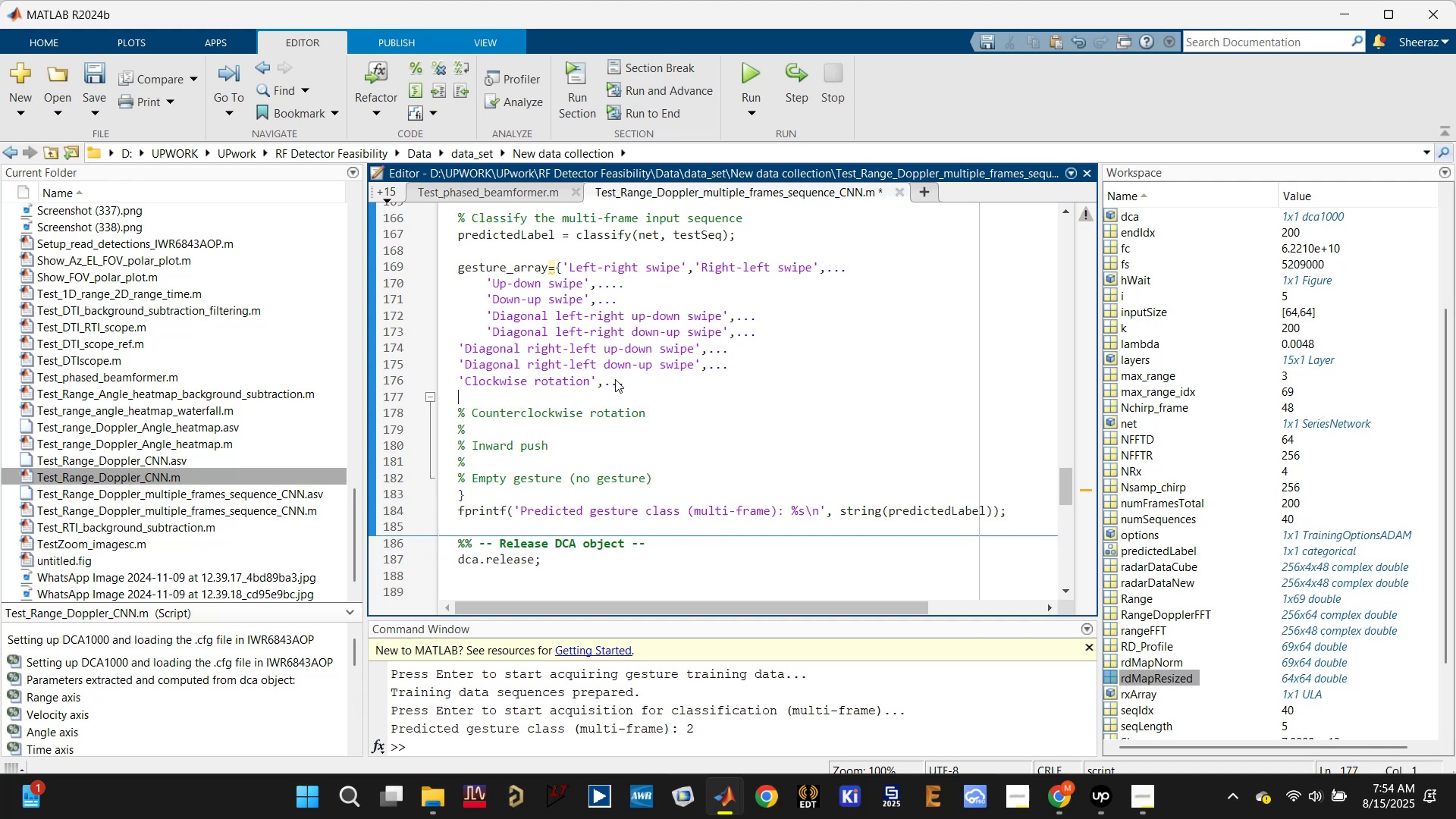 
key(Delete)
 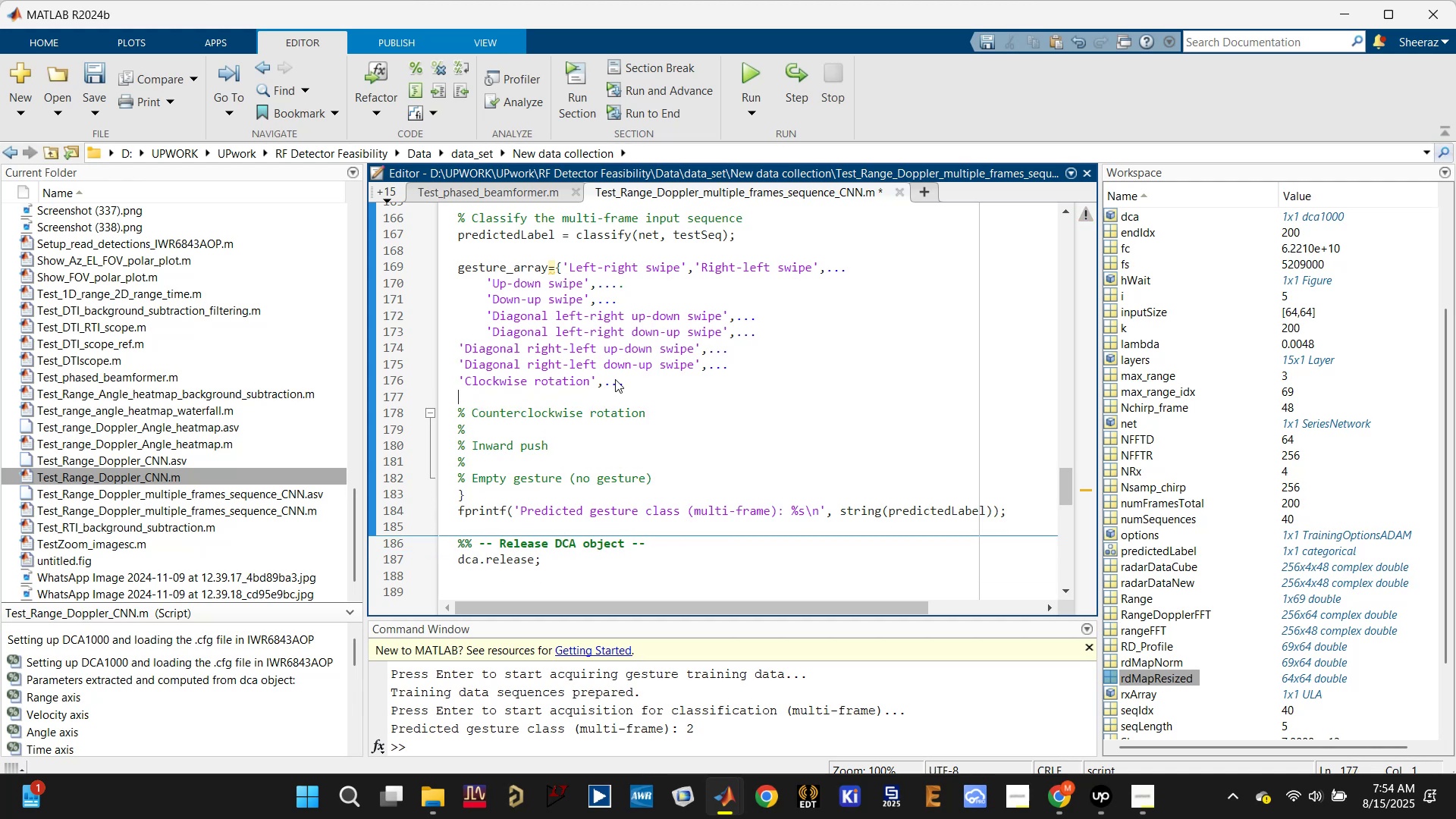 
key(Delete)
 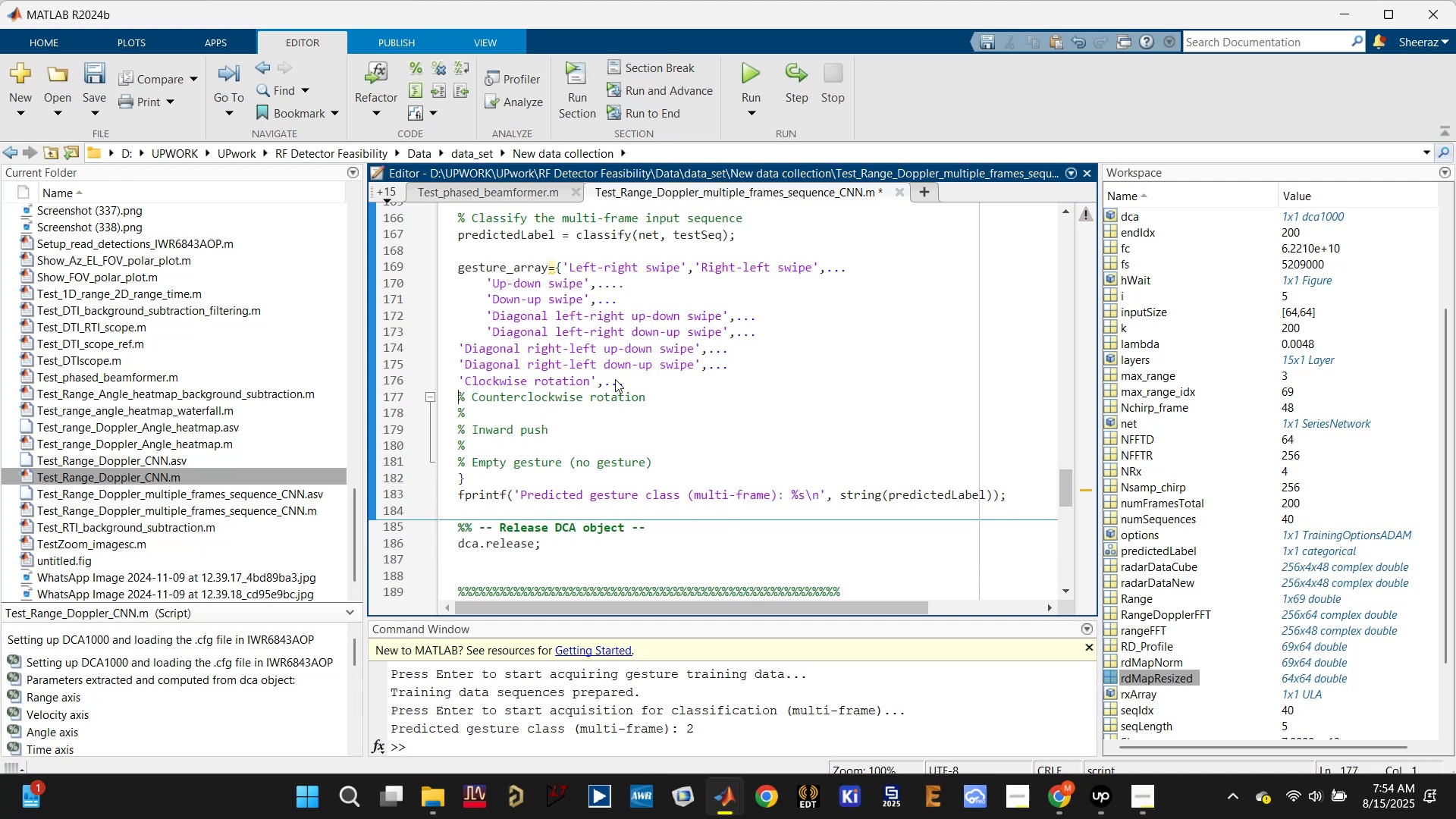 
key(Delete)
 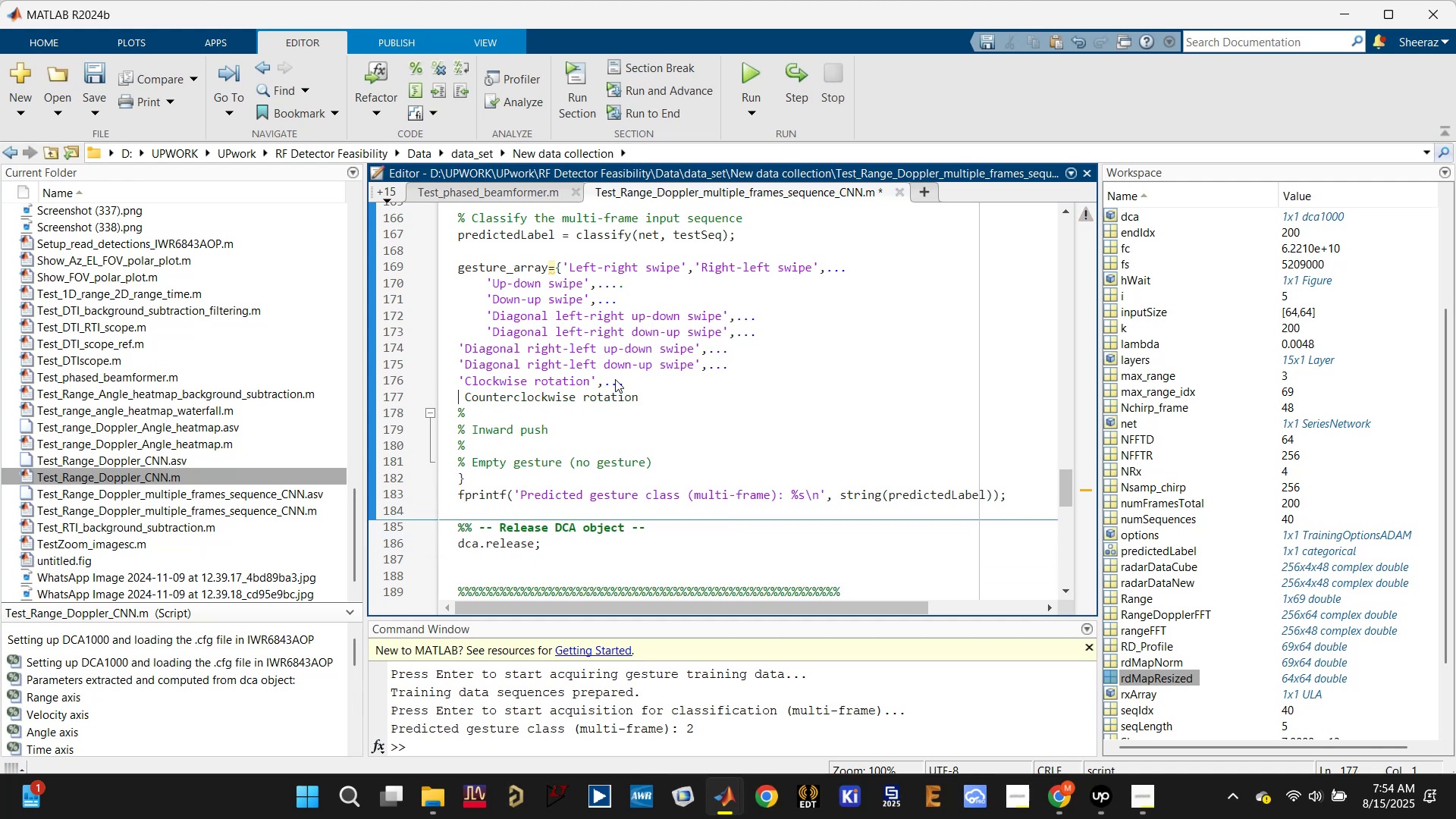 
key(Quote)
 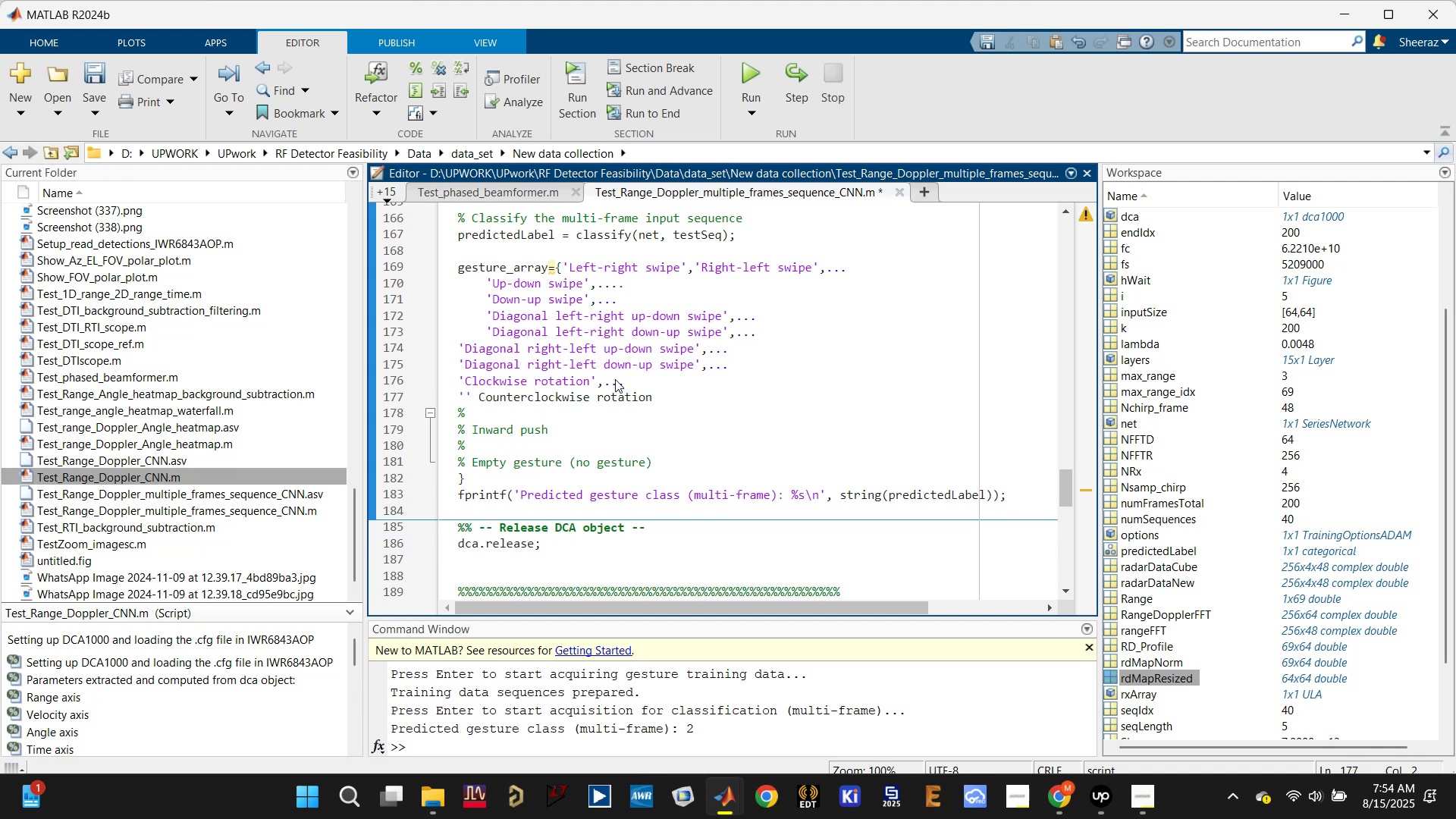 
key(Delete)
 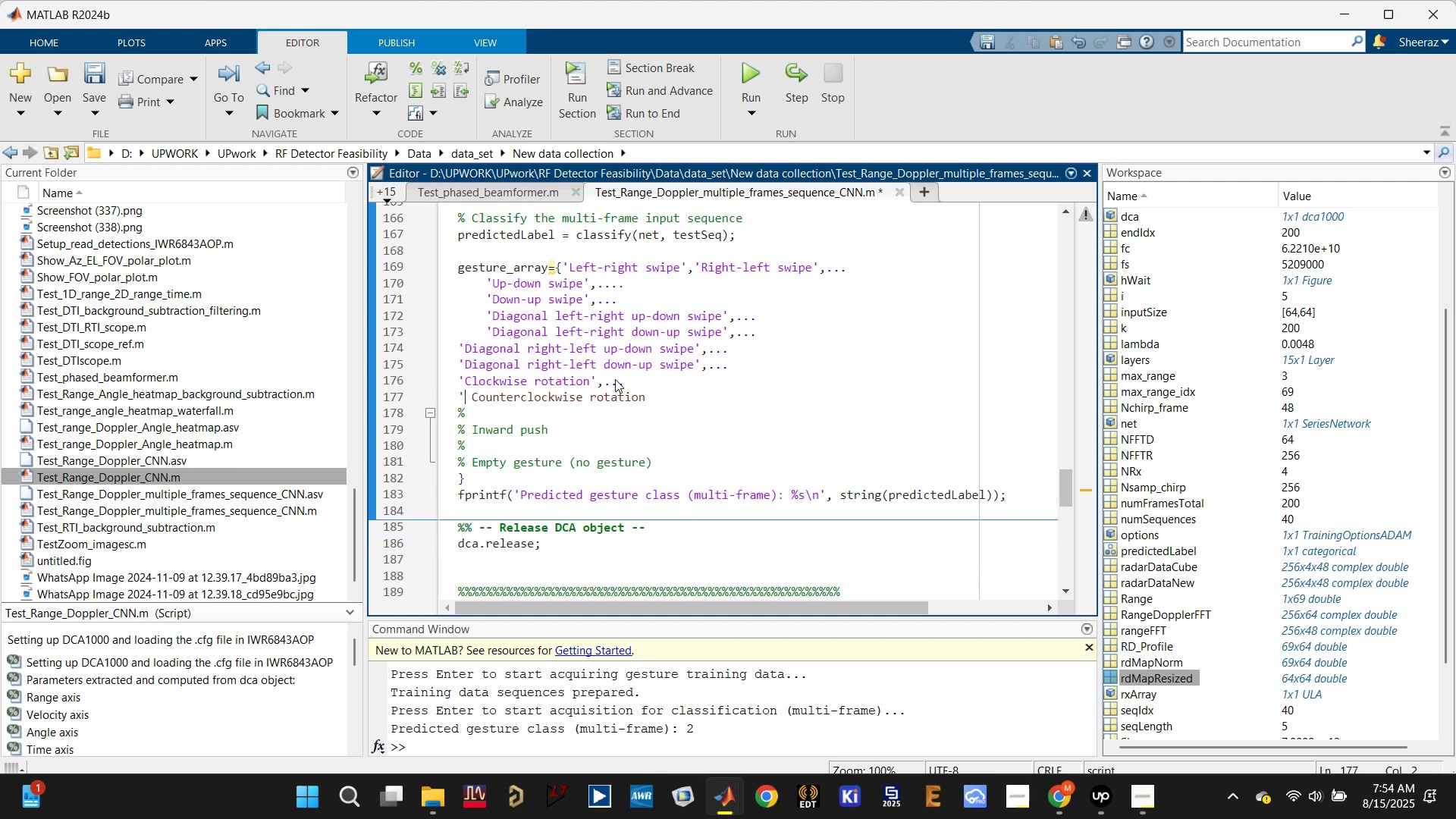 
key(Delete)
 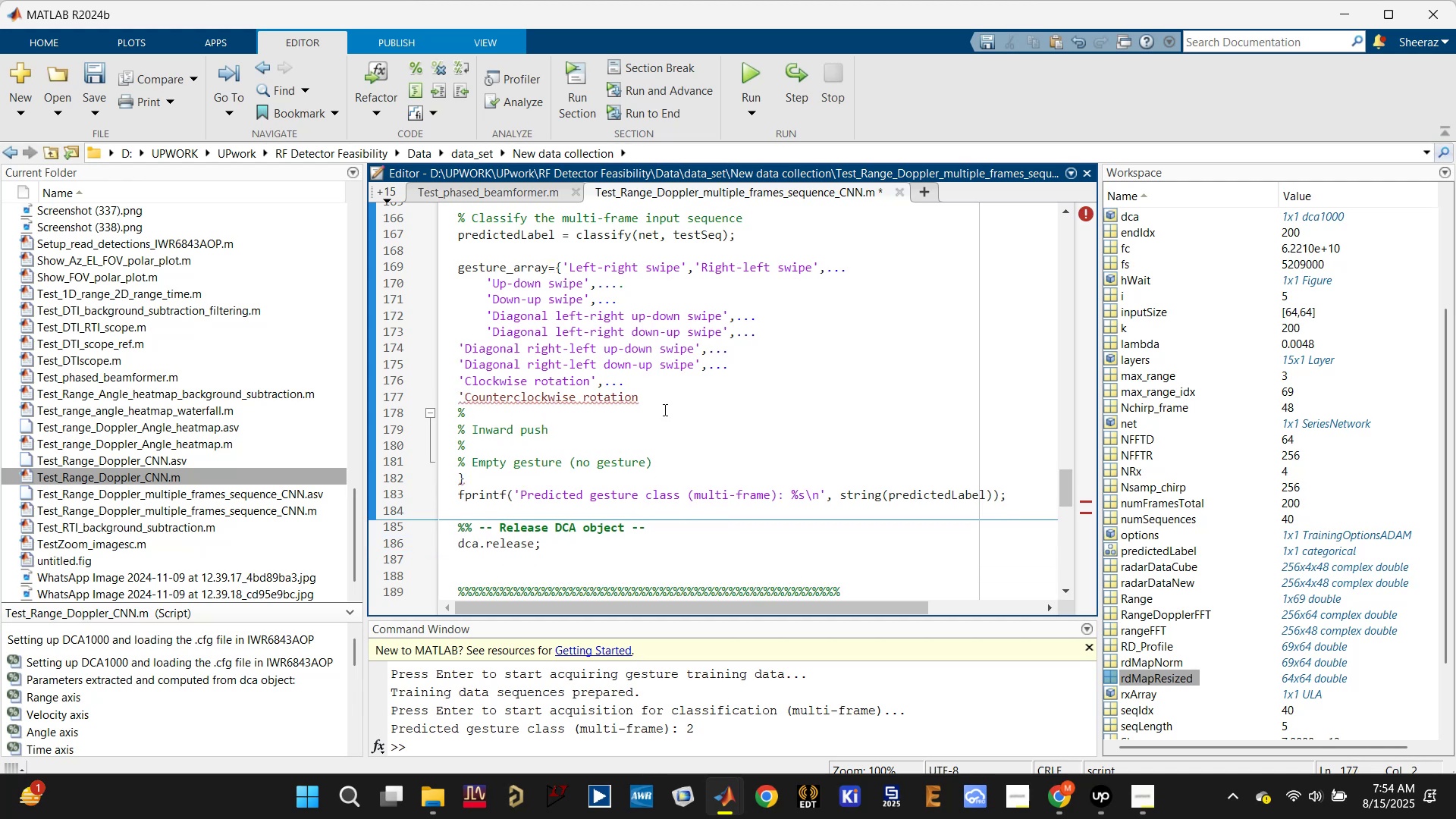 
left_click([670, 396])
 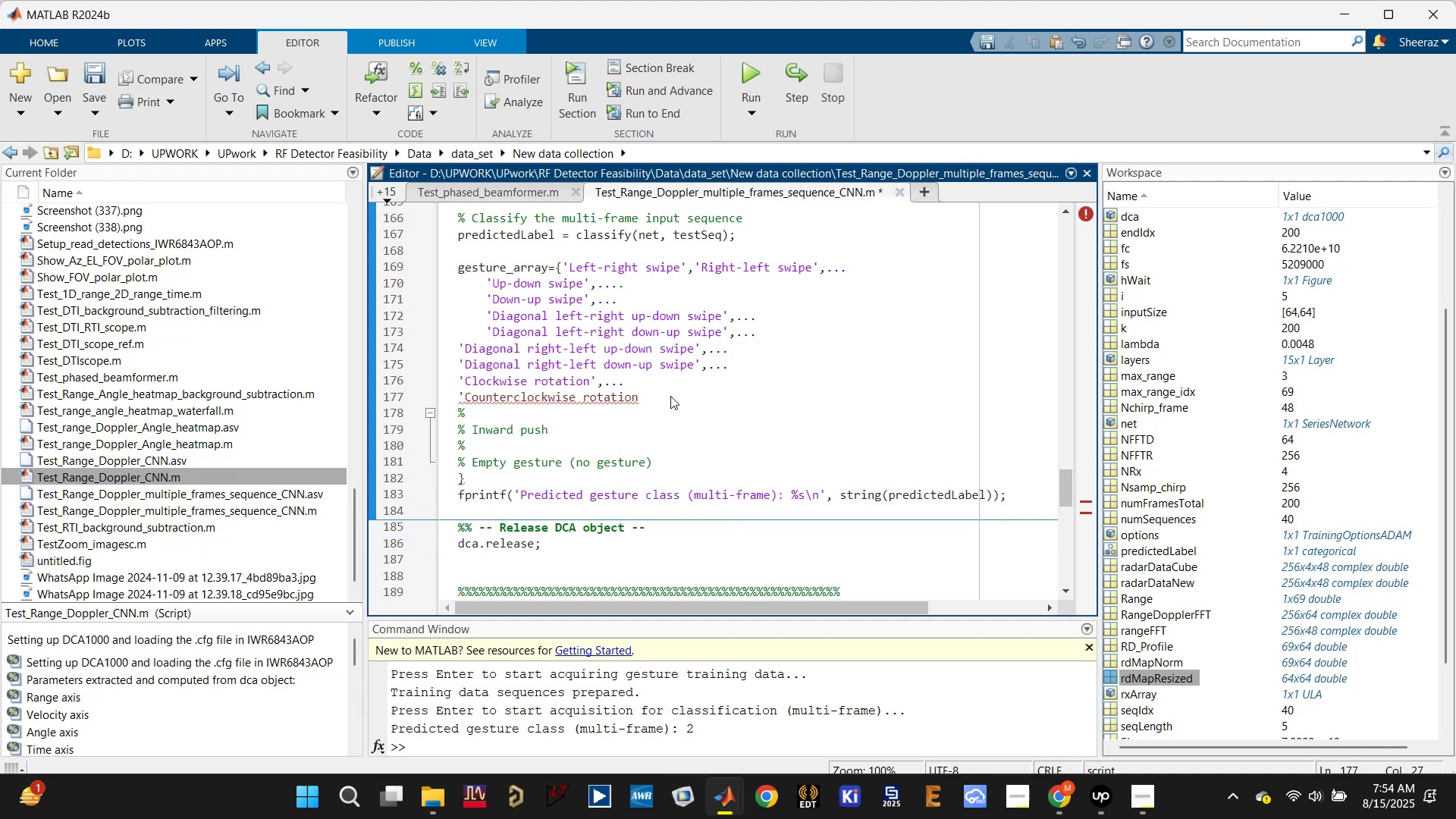 
key(Quote)
 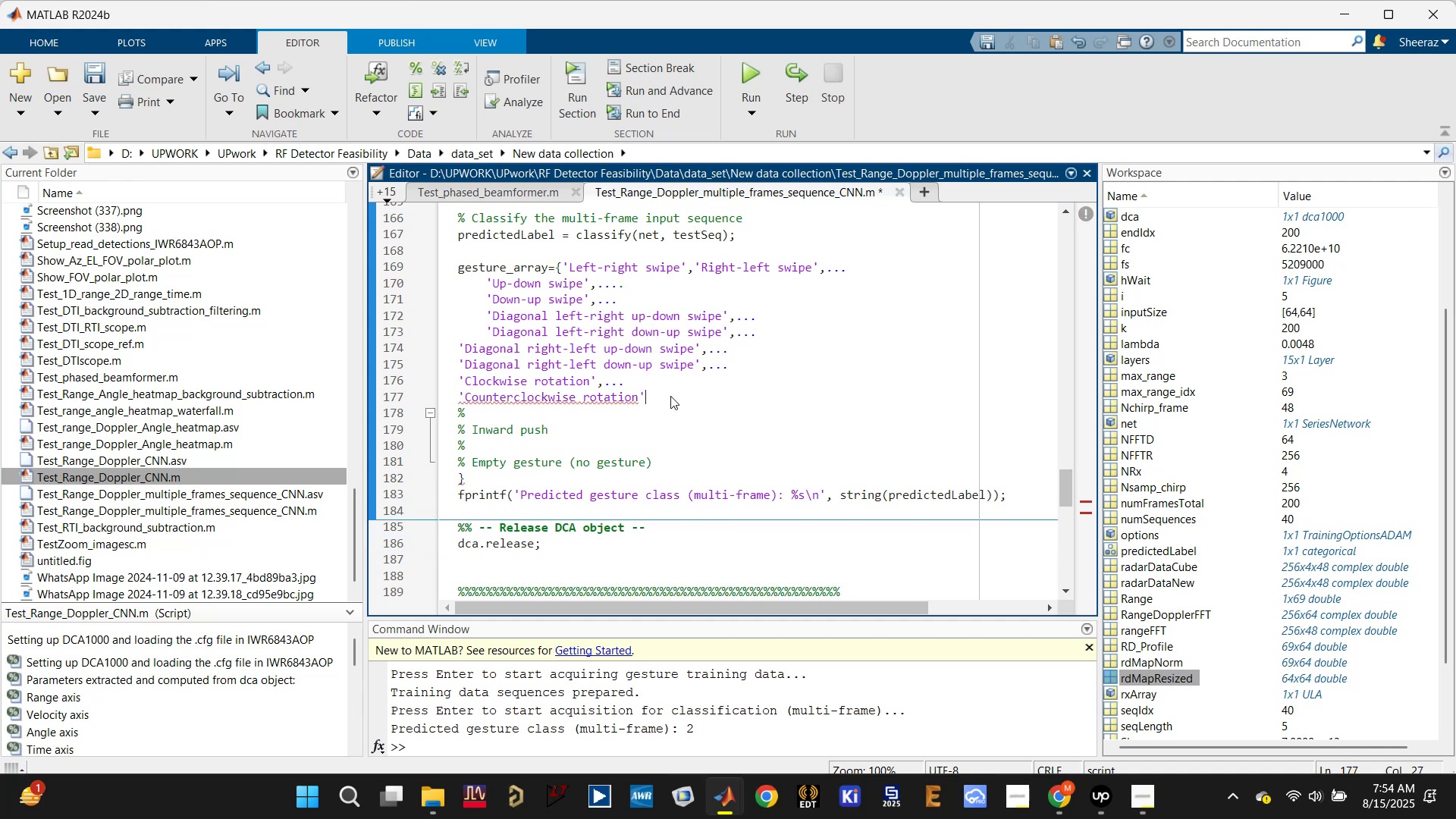 
key(Comma)
 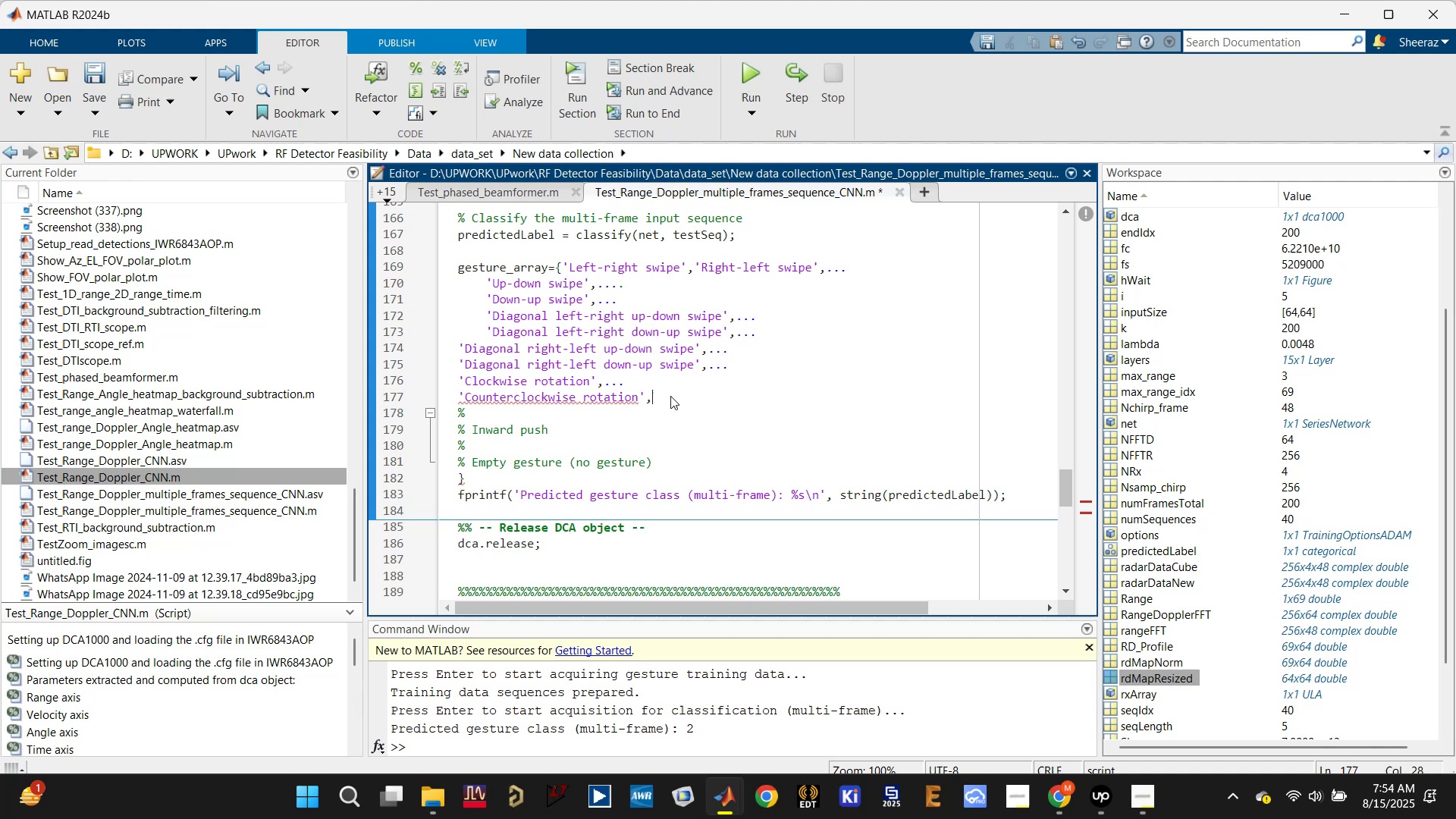 
key(Period)
 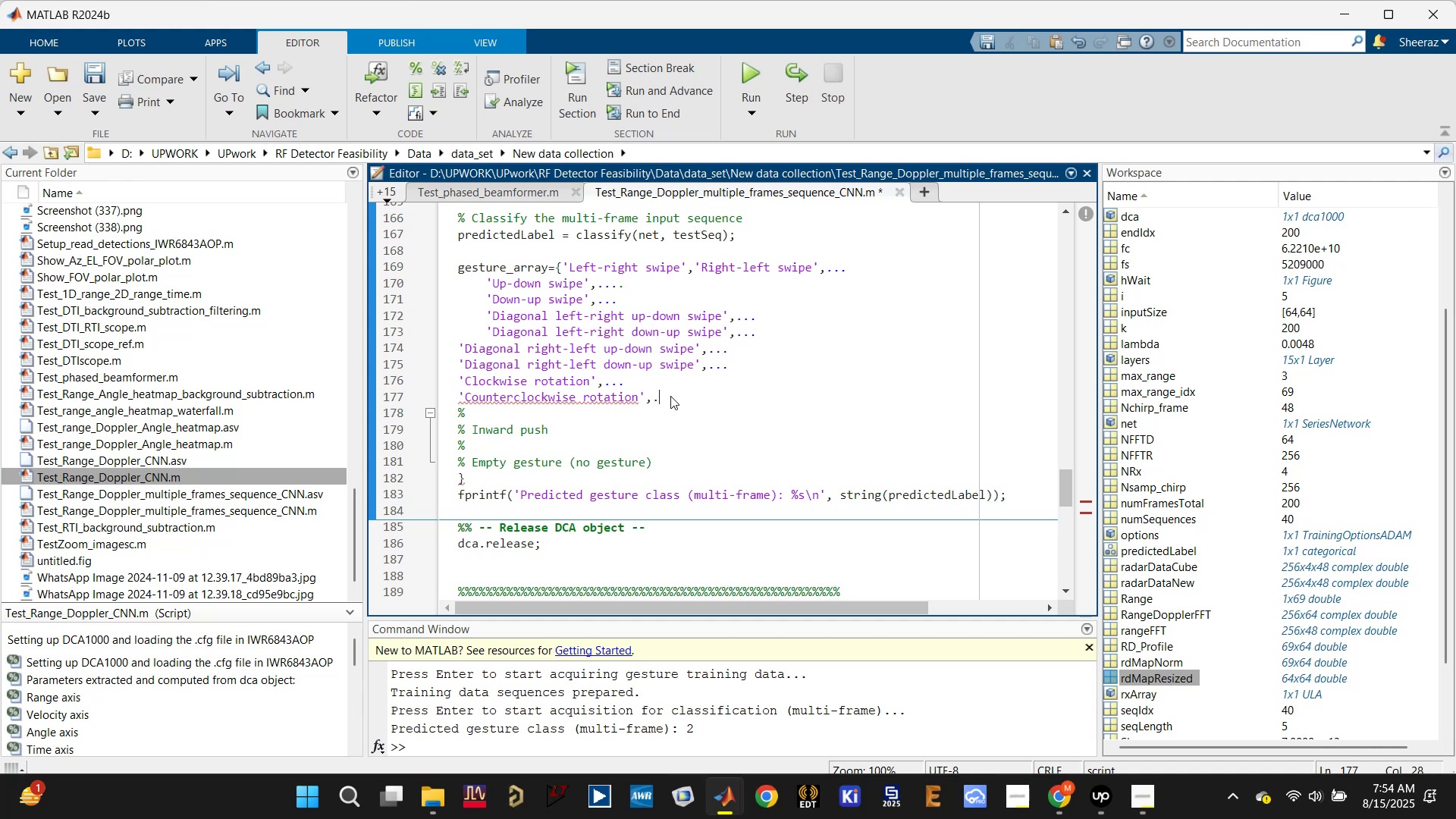 
key(Period)
 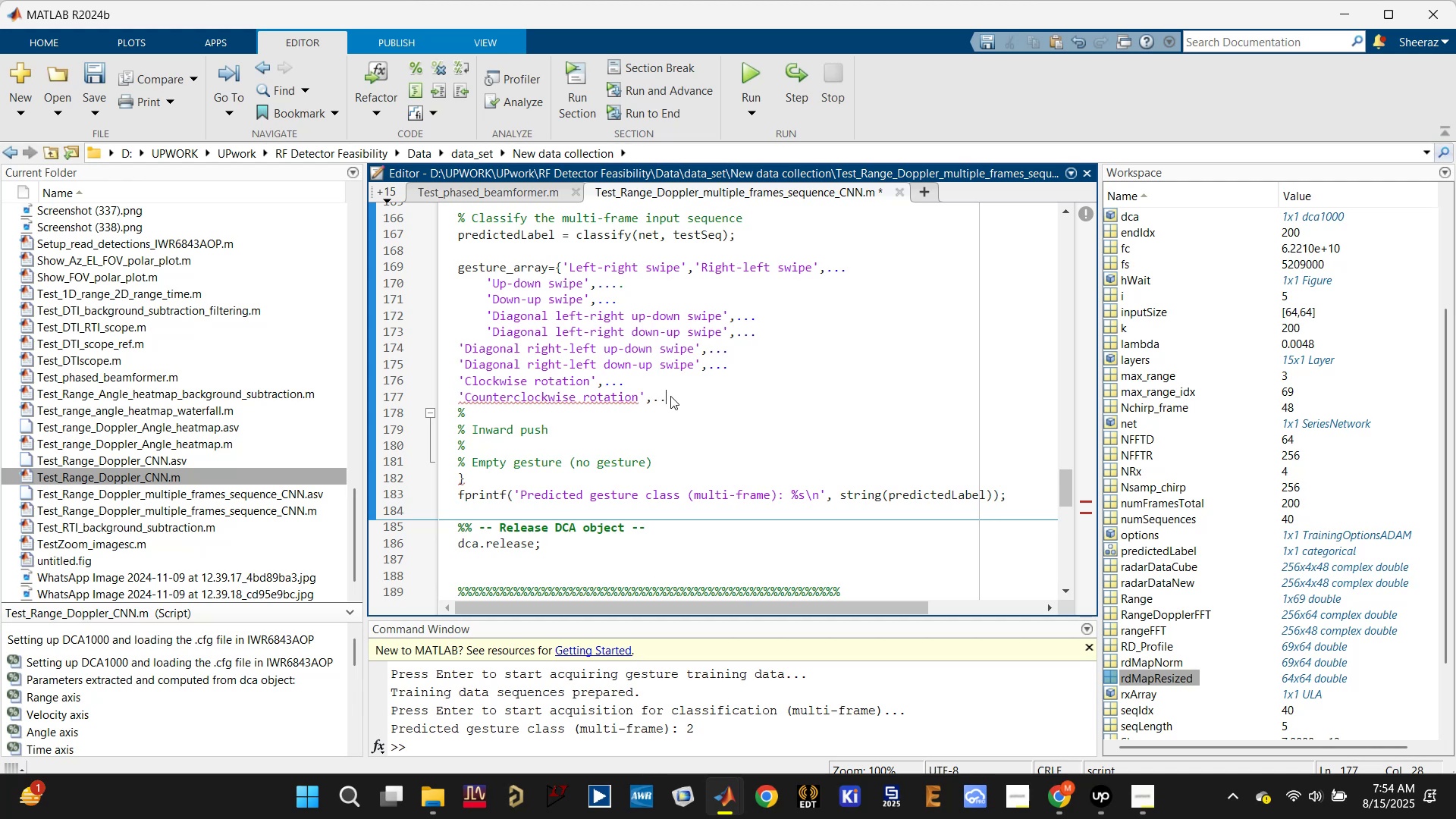 
key(Period)
 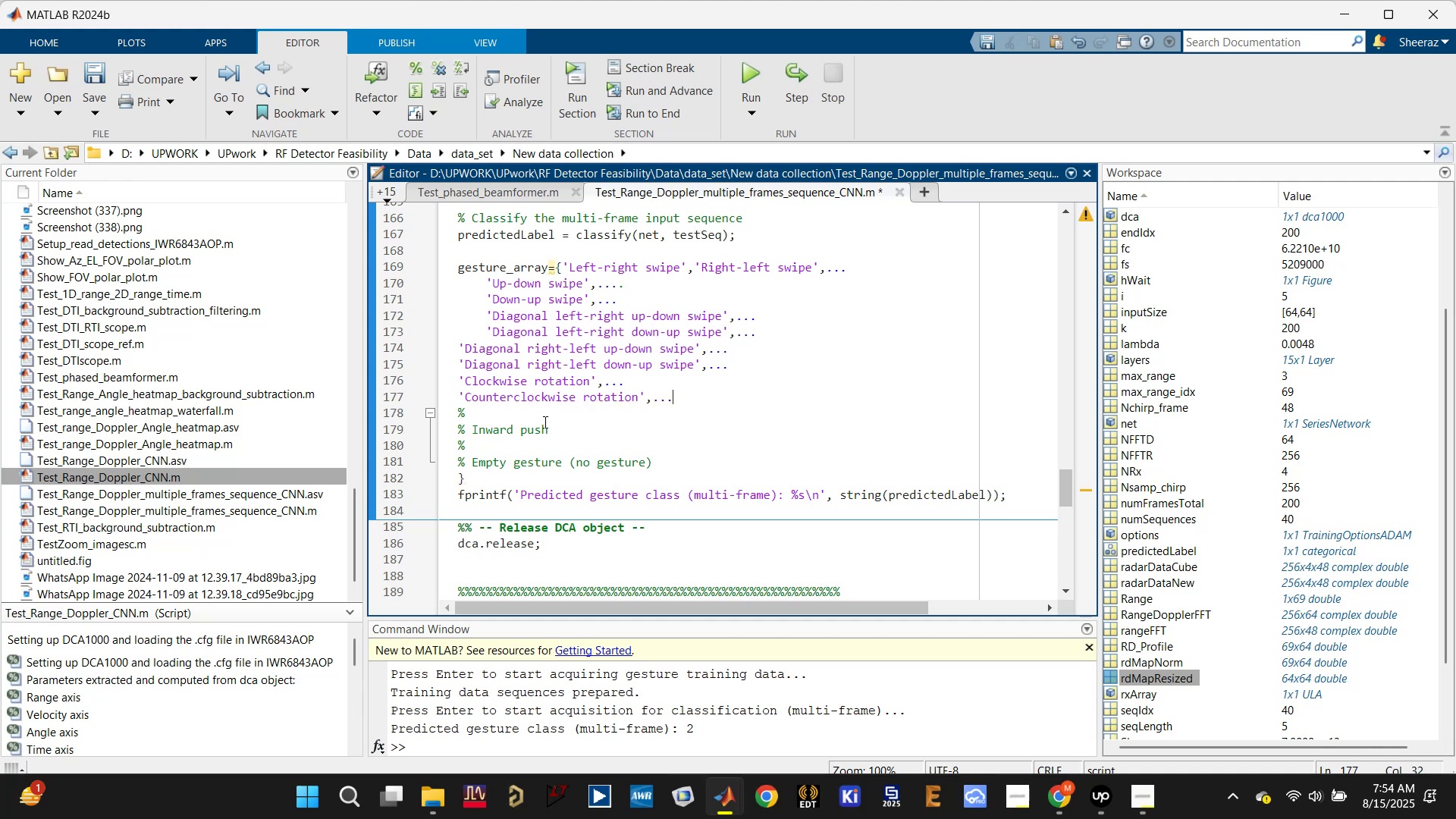 
left_click_drag(start_coordinate=[473, 429], to_coordinate=[460, 410])
 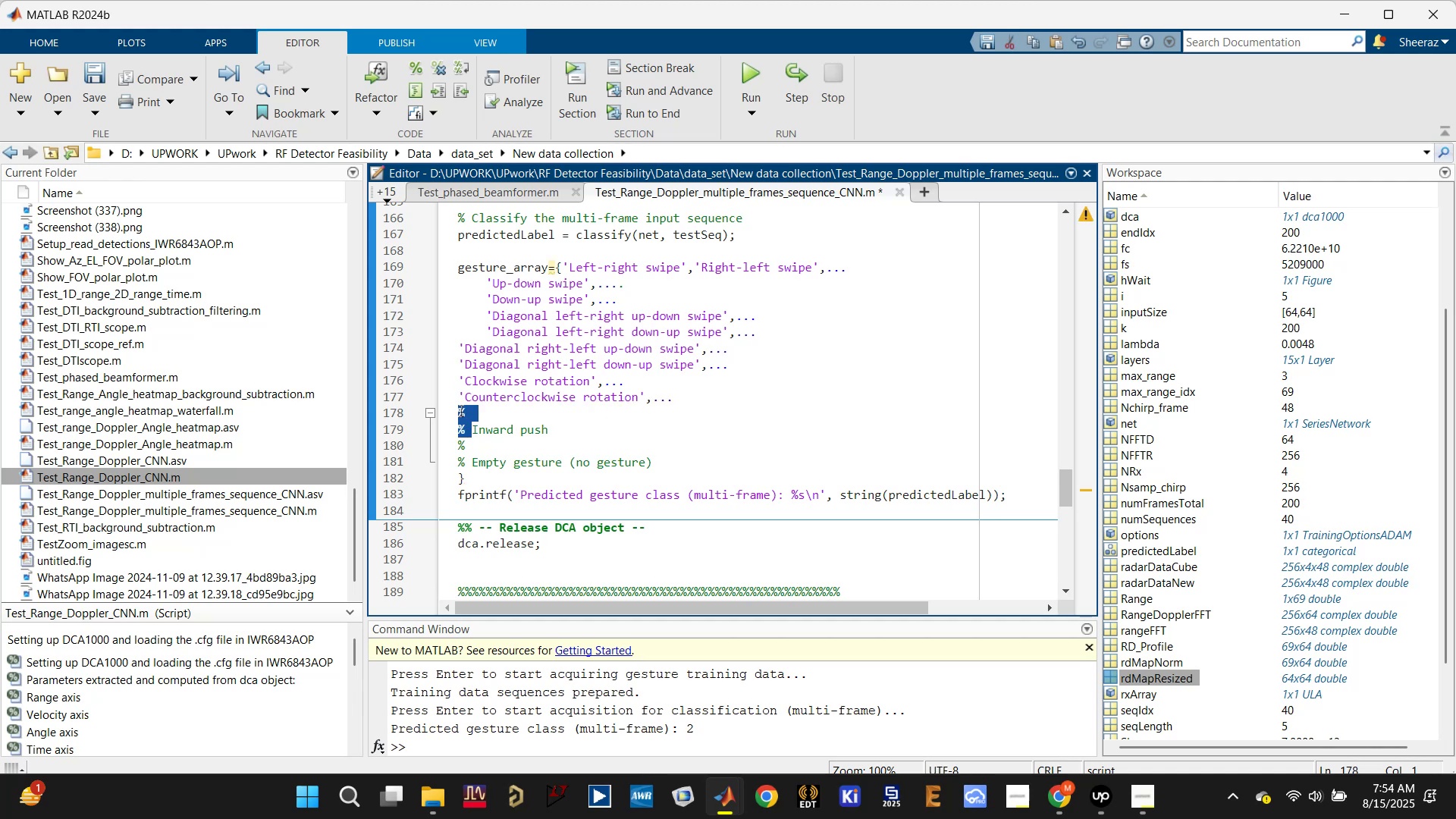 
key(Comma)
 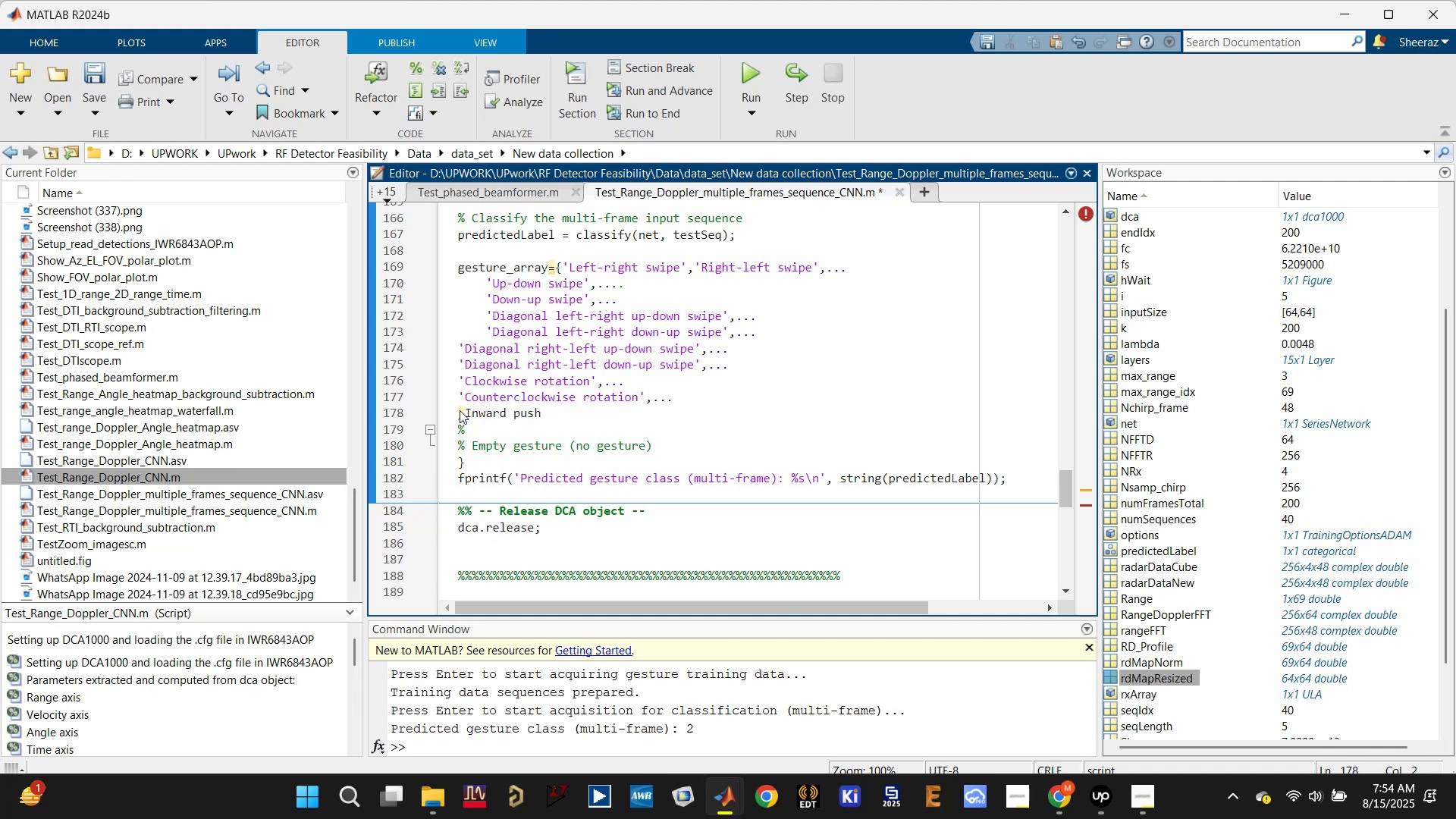 
key(Comma)
 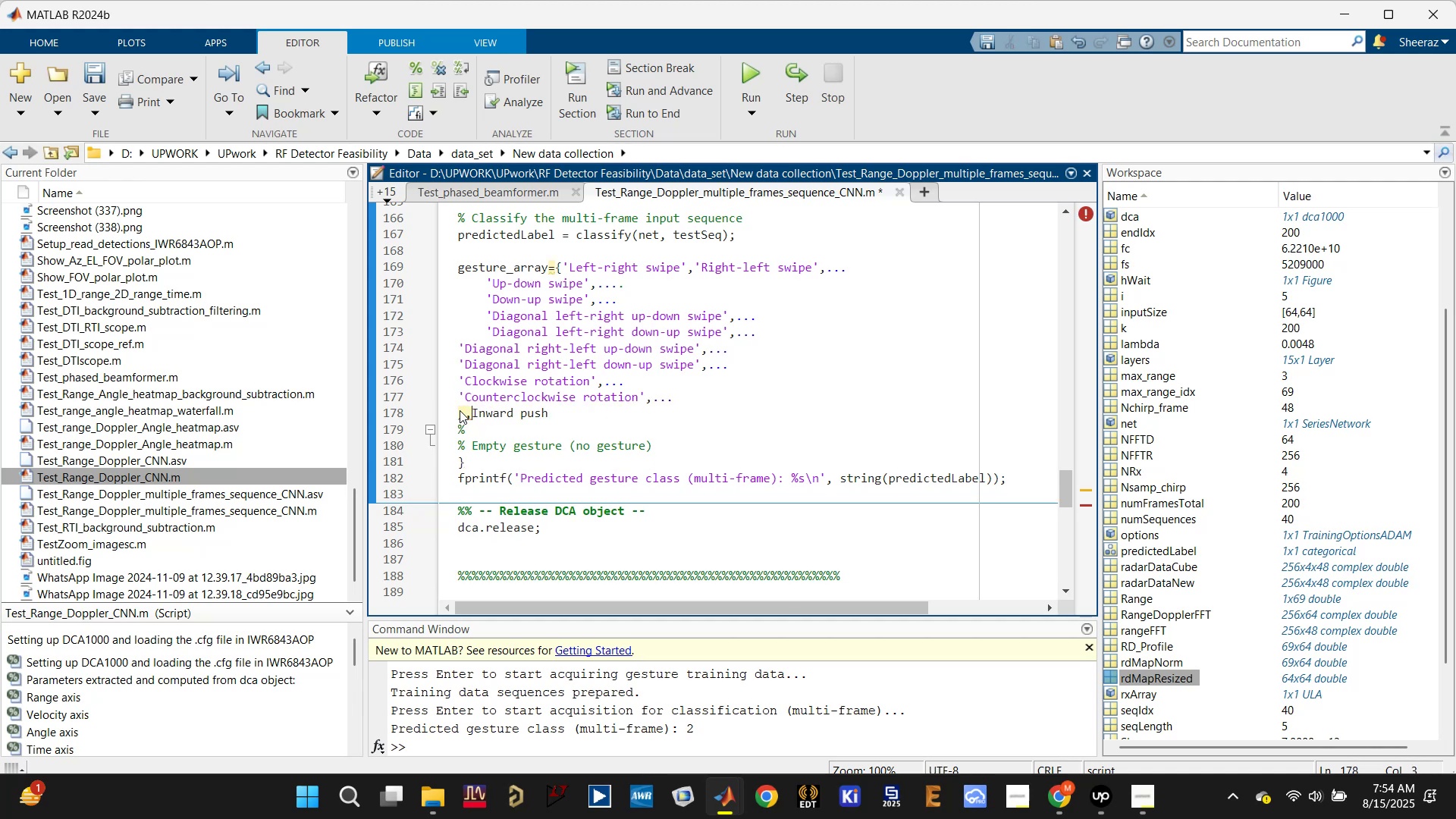 
key(Backspace)
 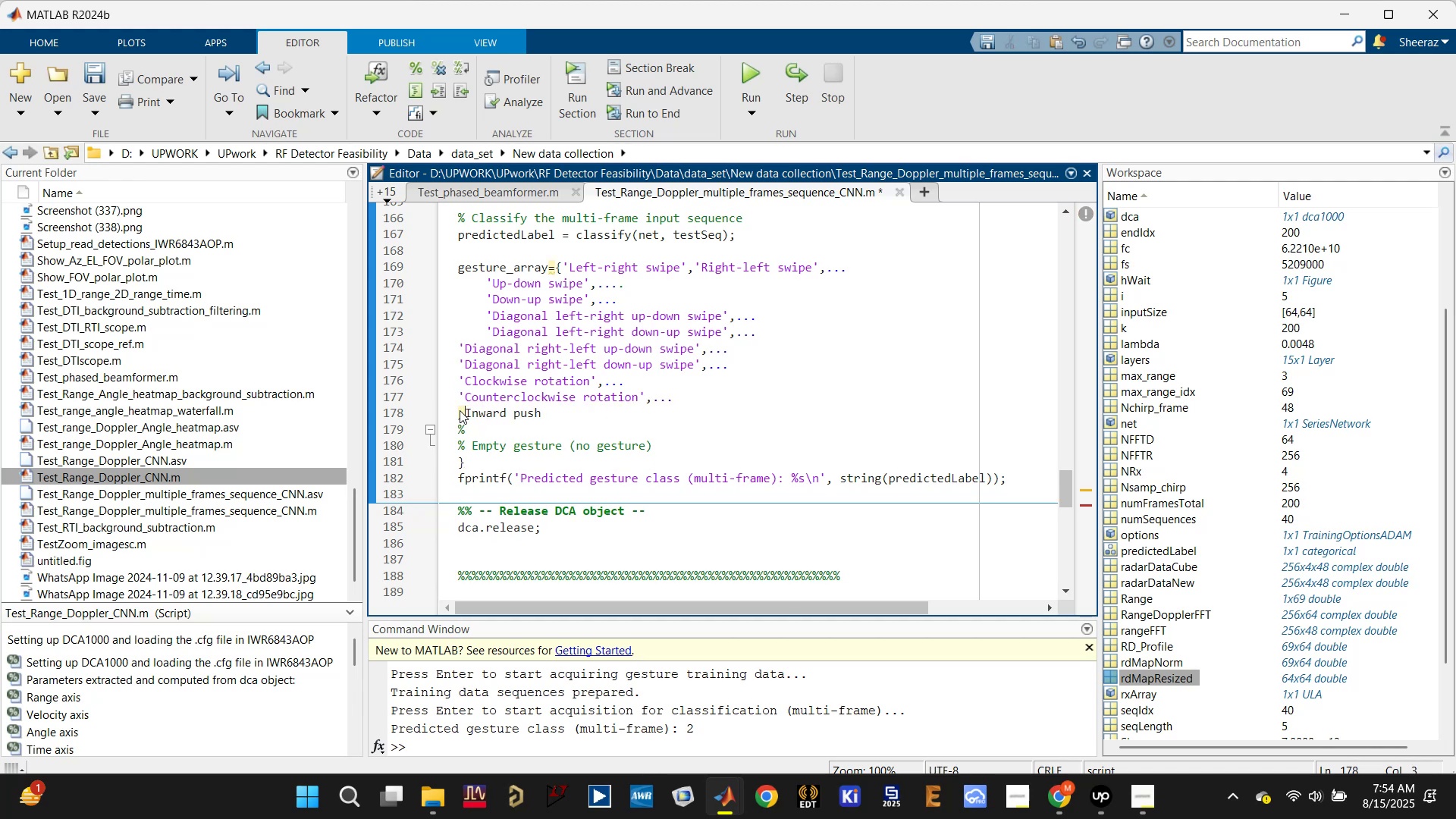 
key(Backspace)
 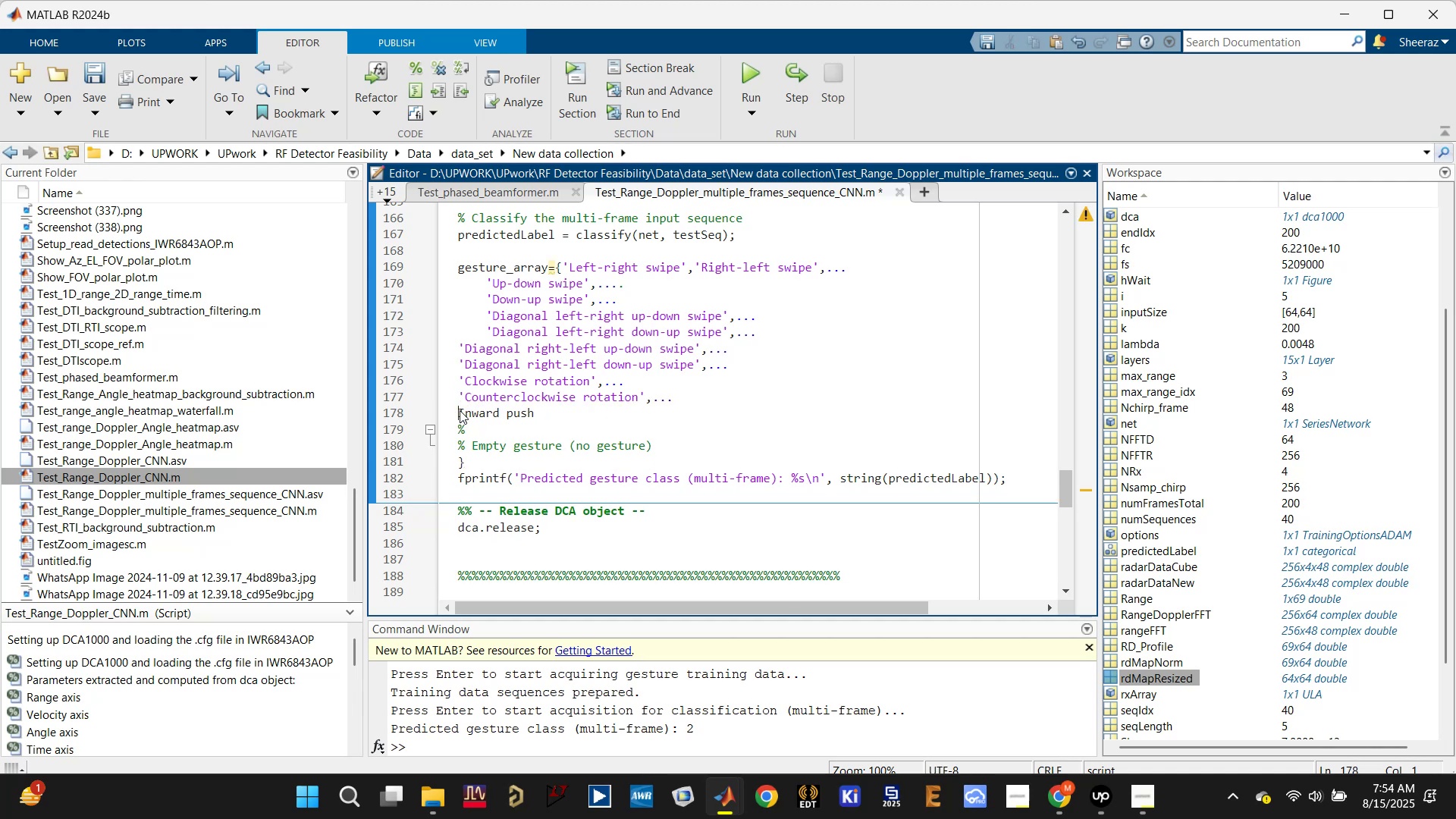 
key(Quote)
 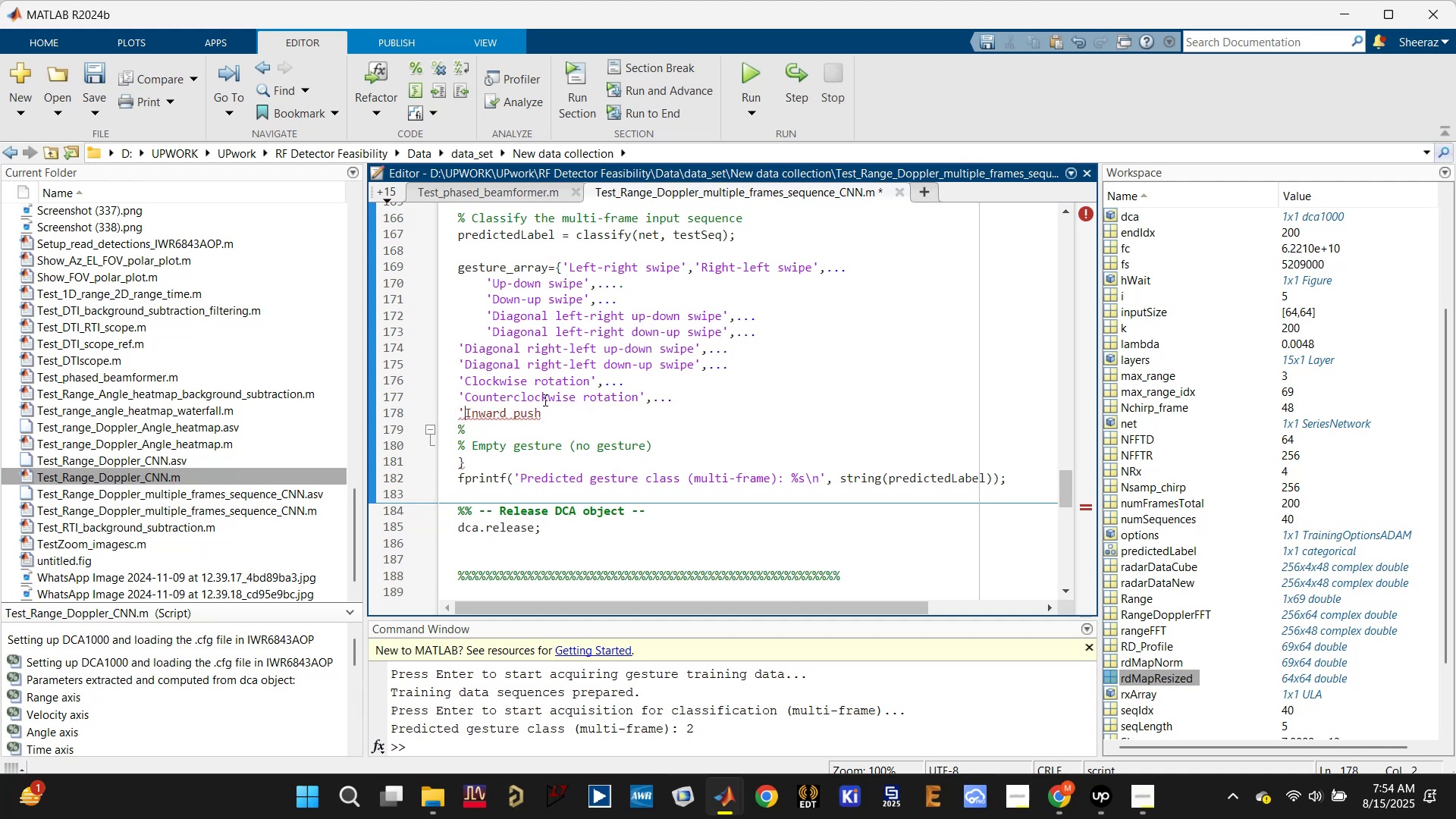 
left_click([586, 402])
 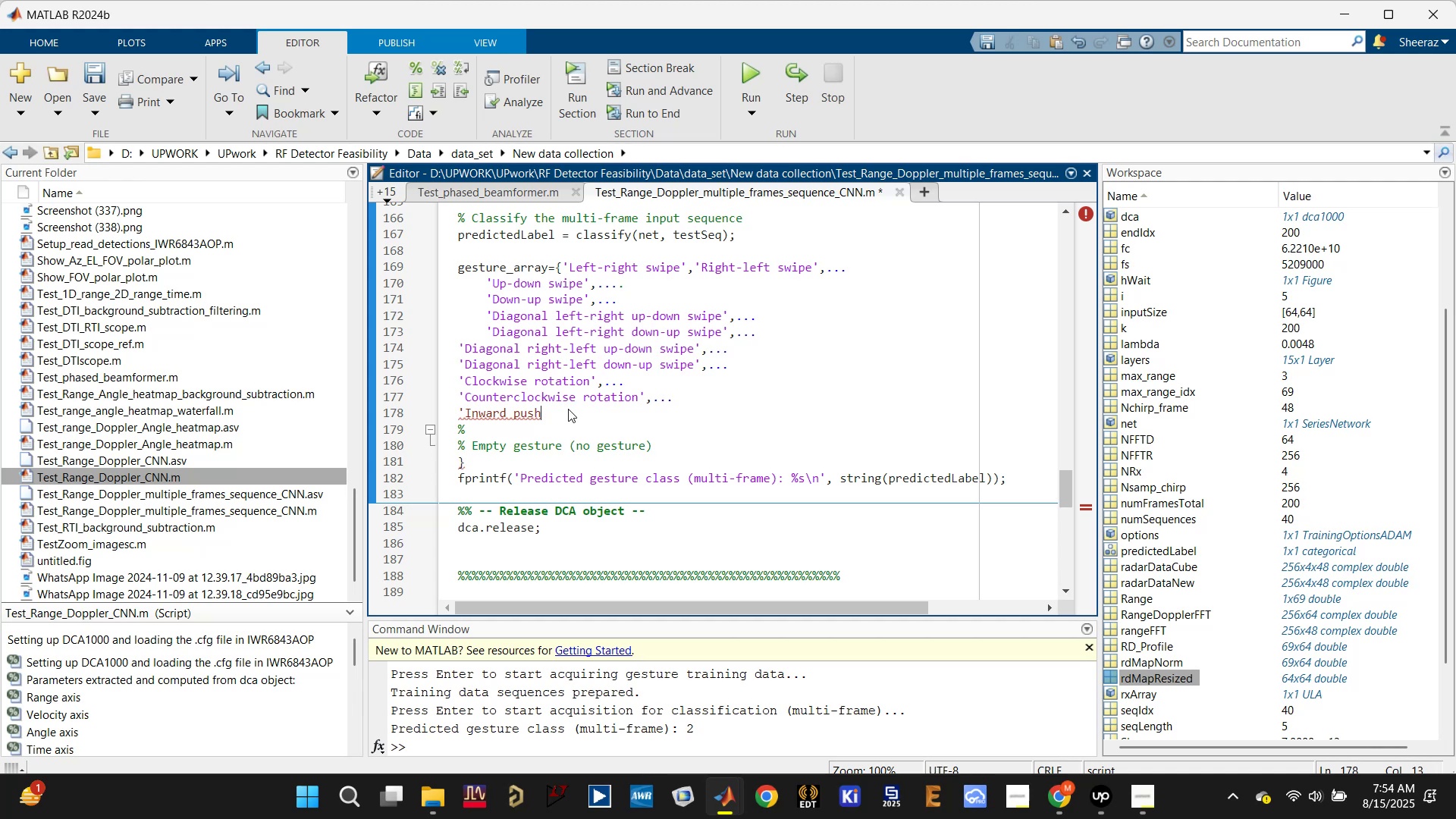 
key(Quote)
 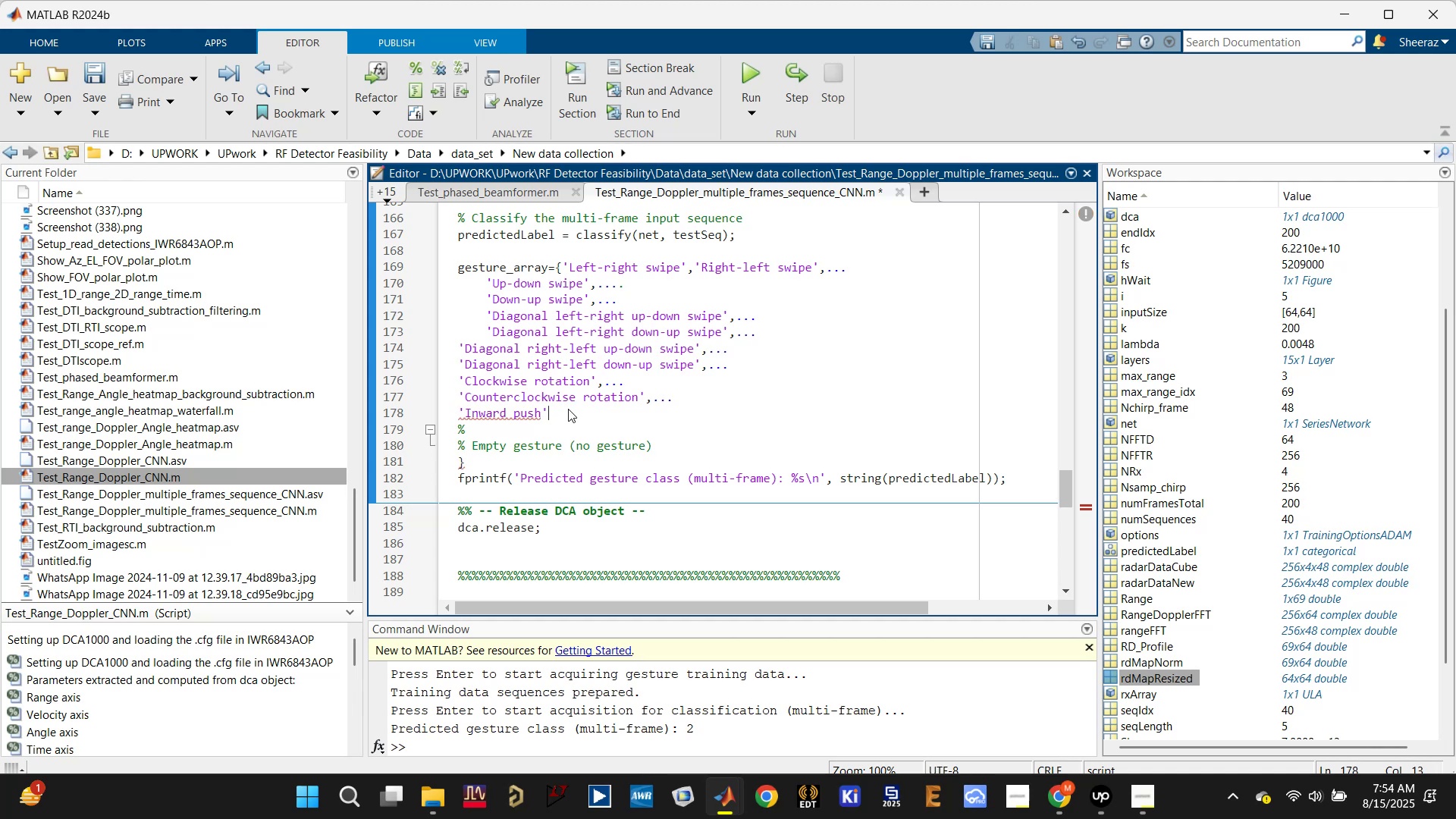 
key(Comma)
 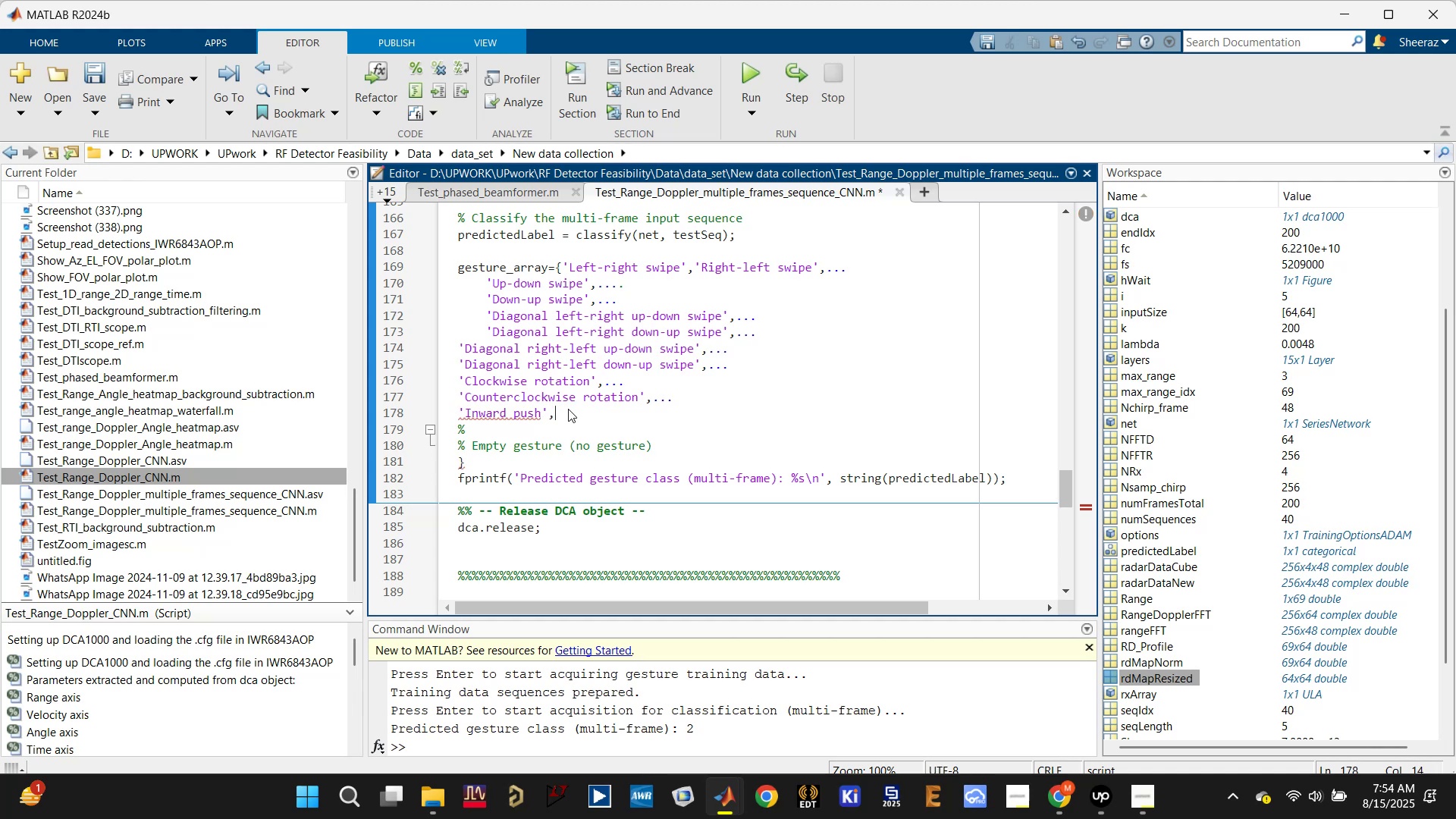 
key(Comma)
 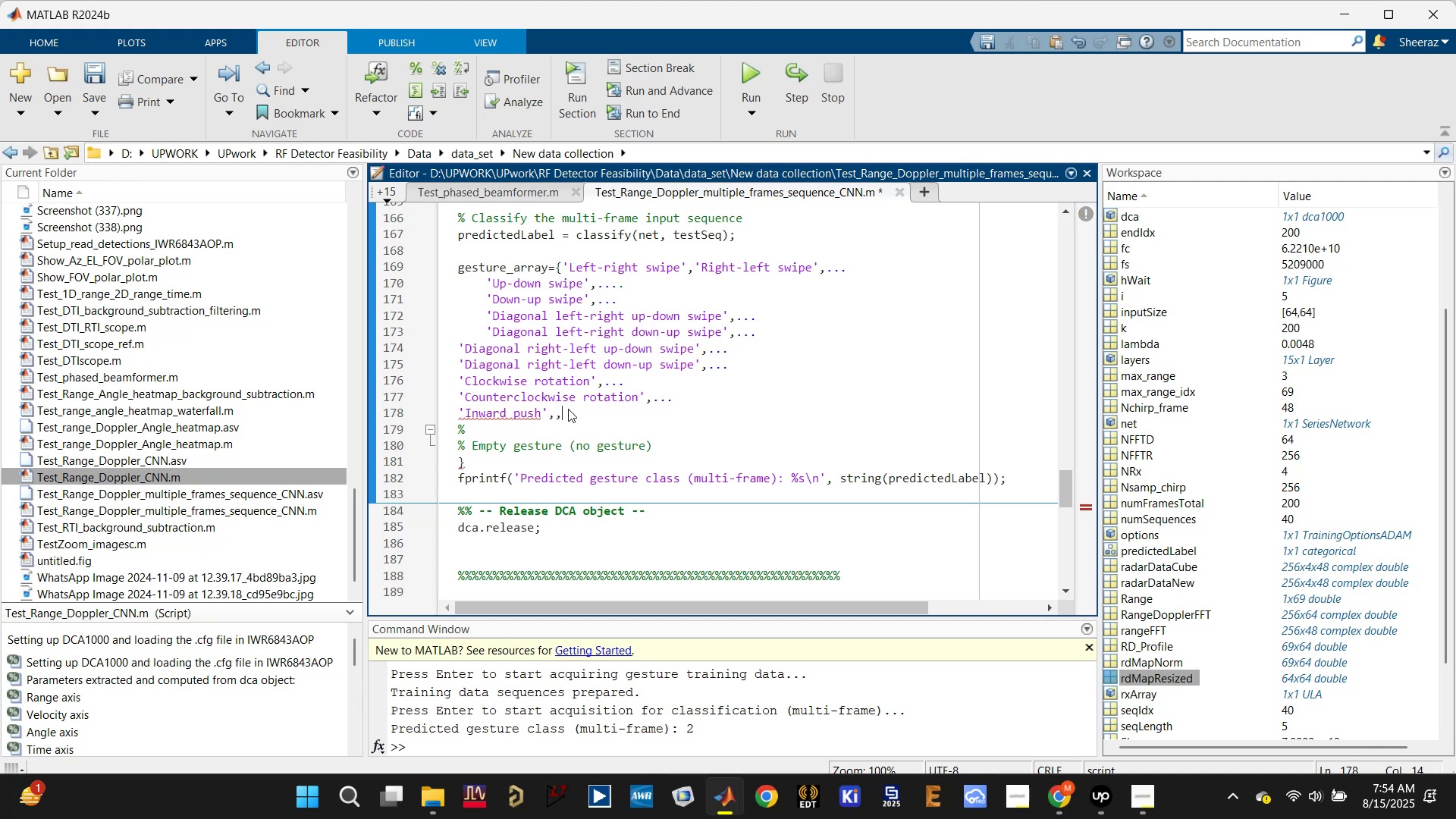 
key(Comma)
 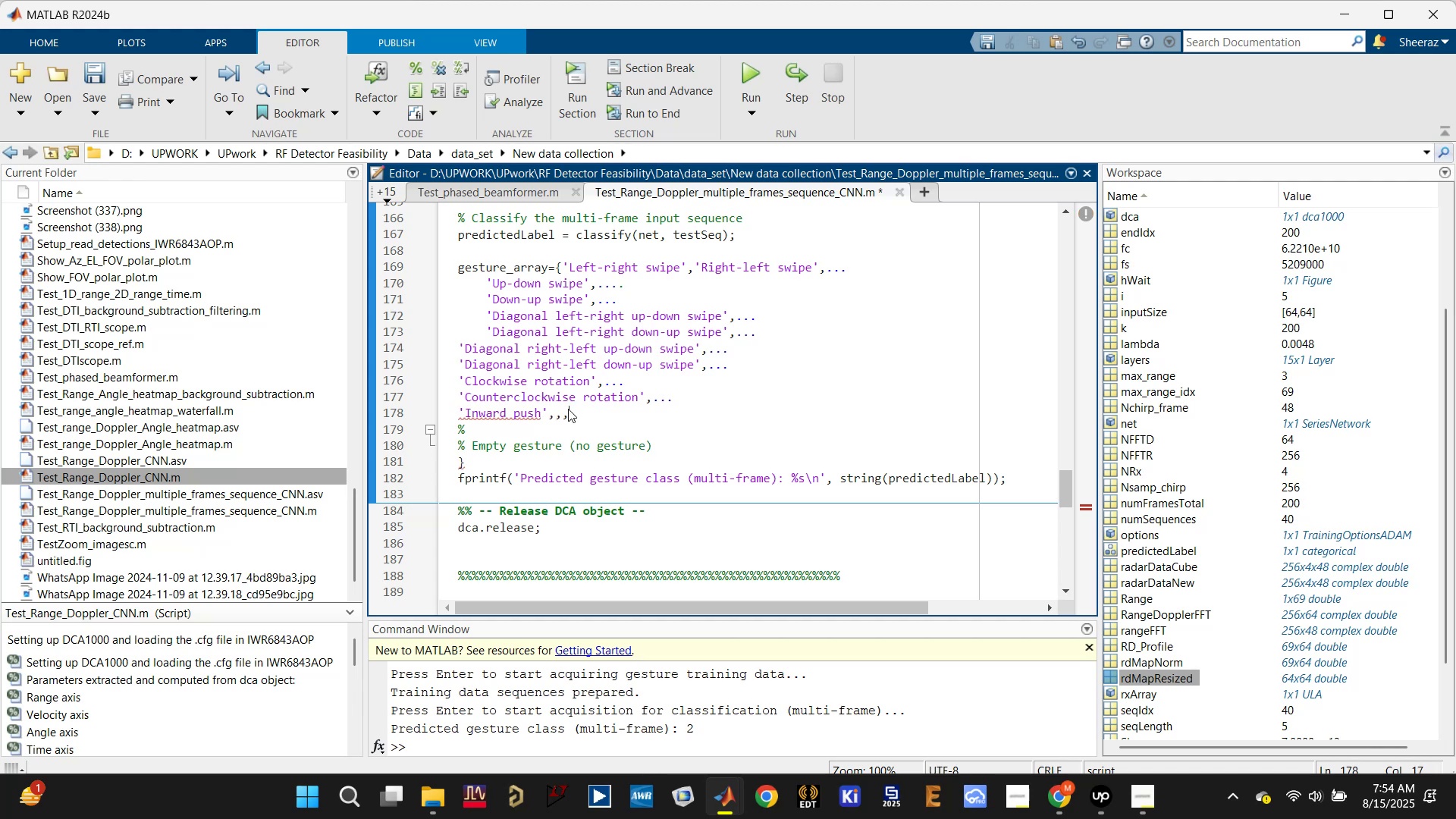 
key(Backspace)
 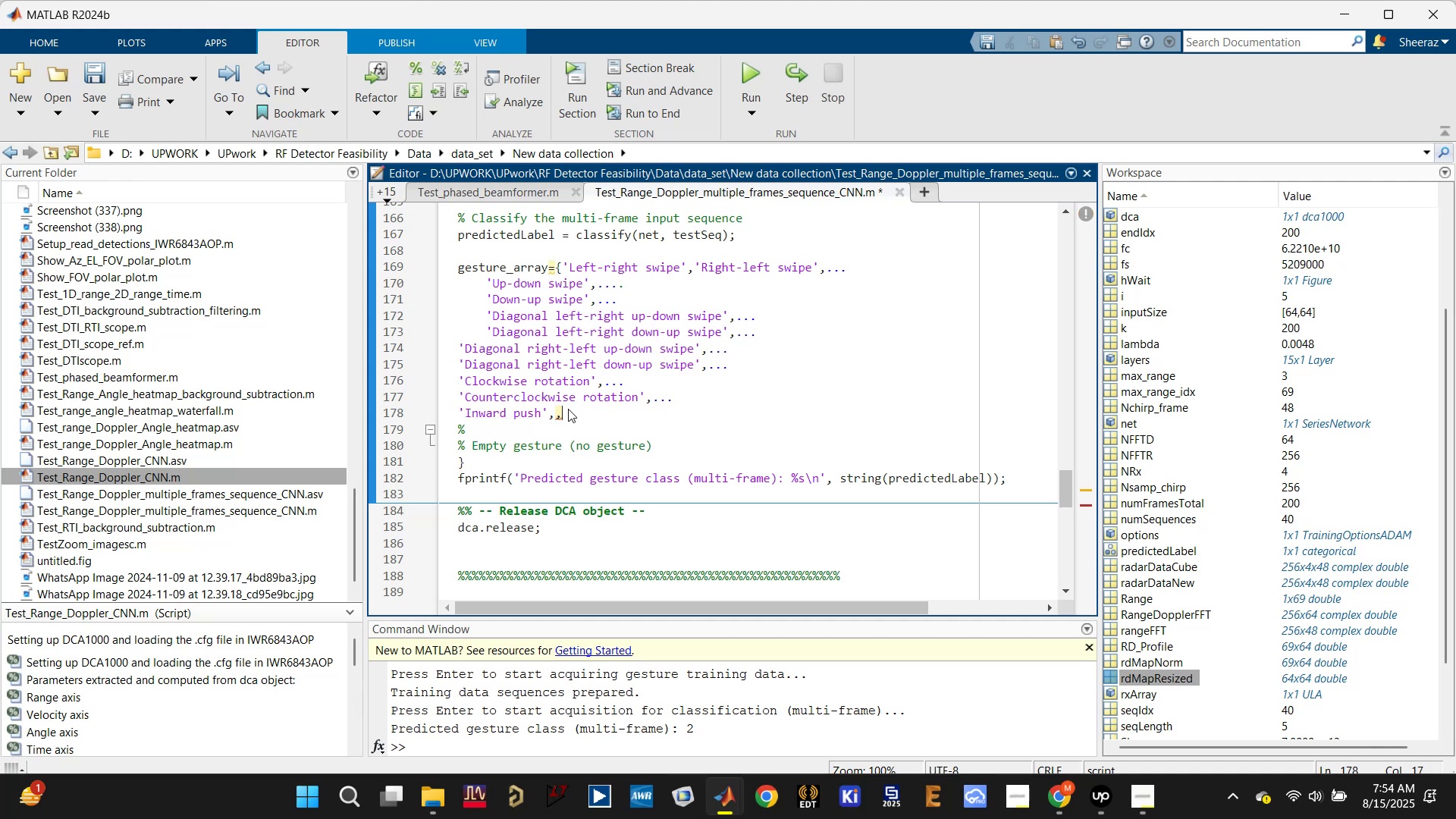 
key(Backspace)
 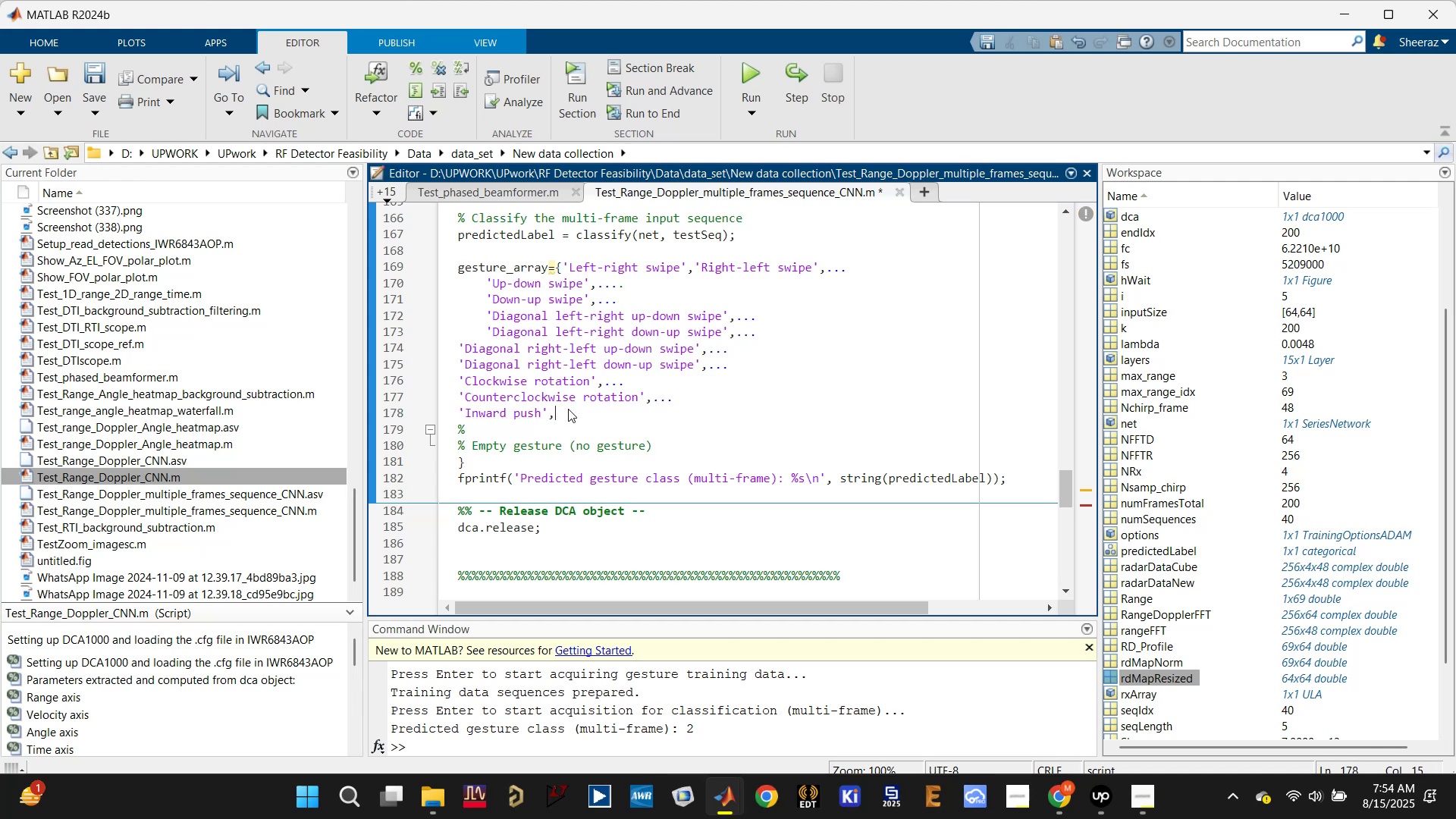 
key(Period)
 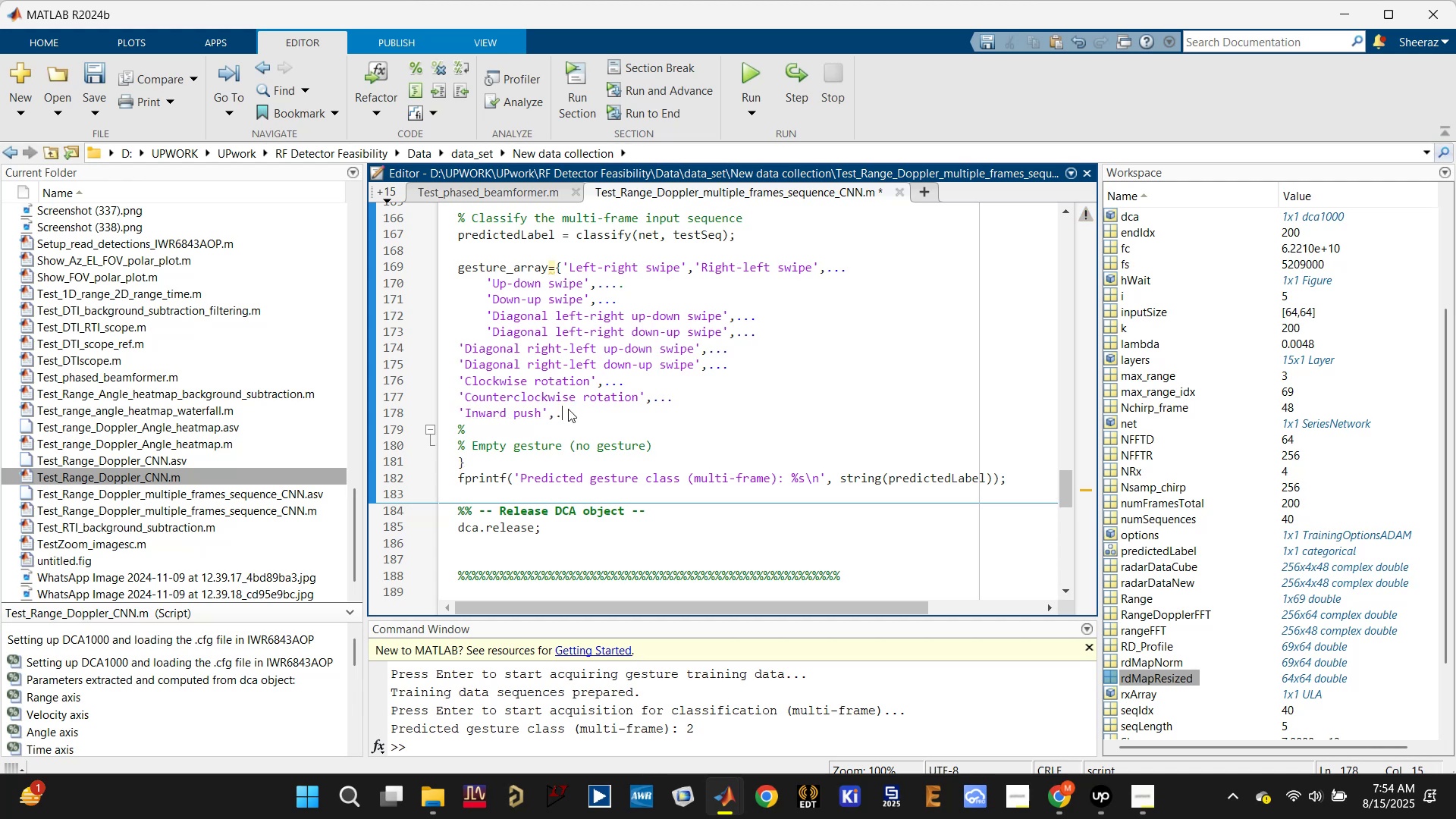 
key(Period)
 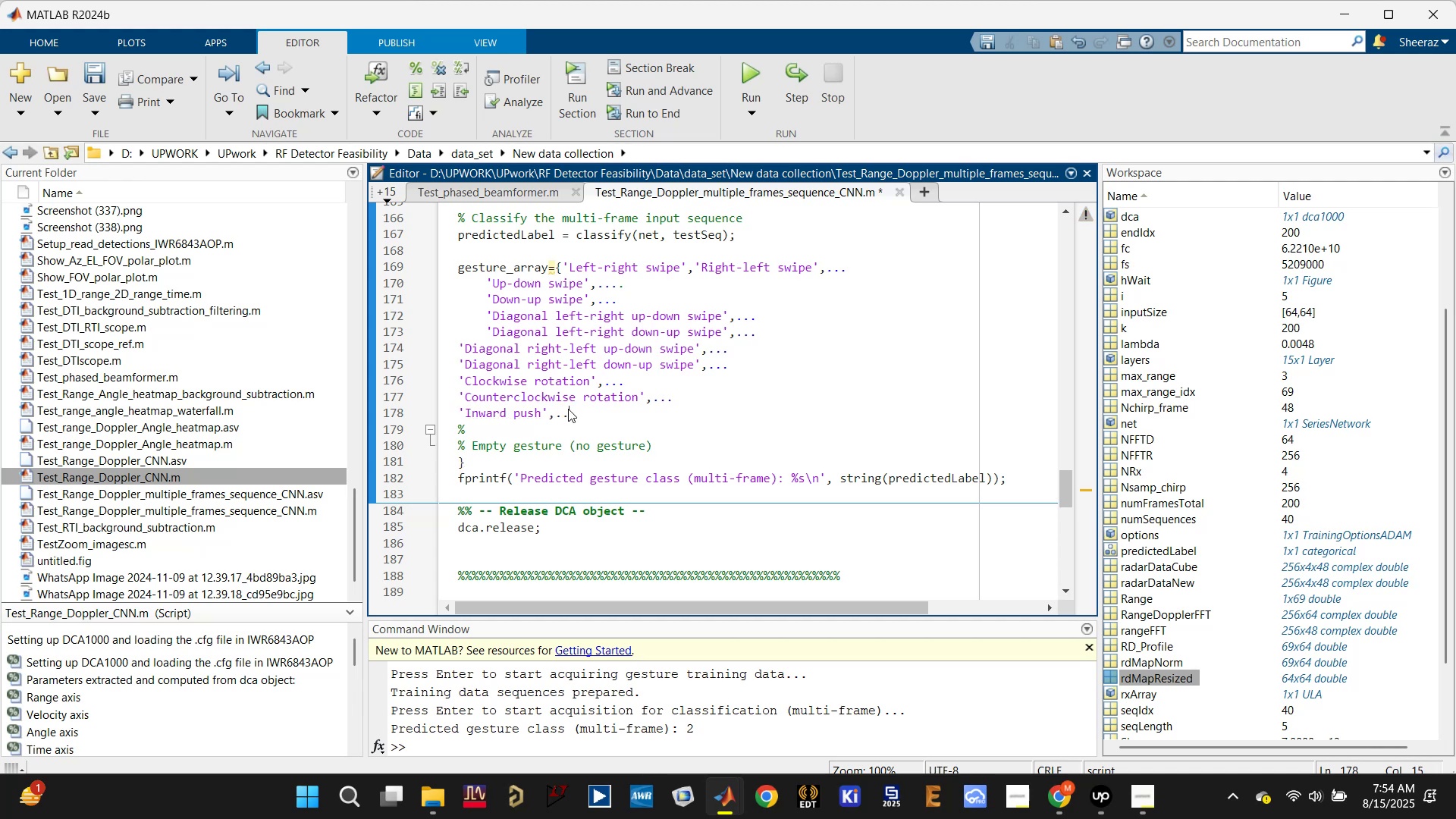 
key(Period)
 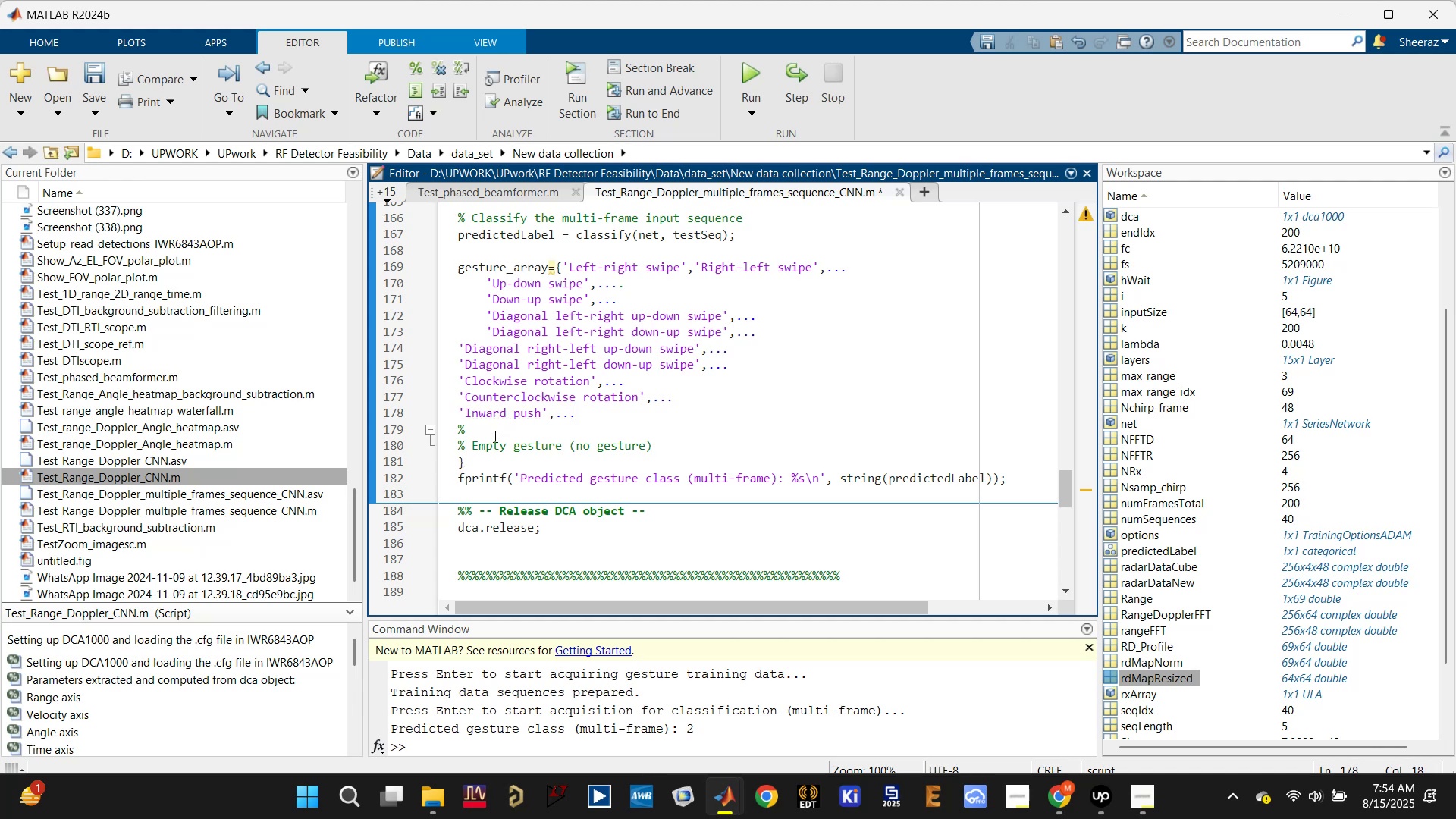 
left_click_drag(start_coordinate=[474, 450], to_coordinate=[453, 428])
 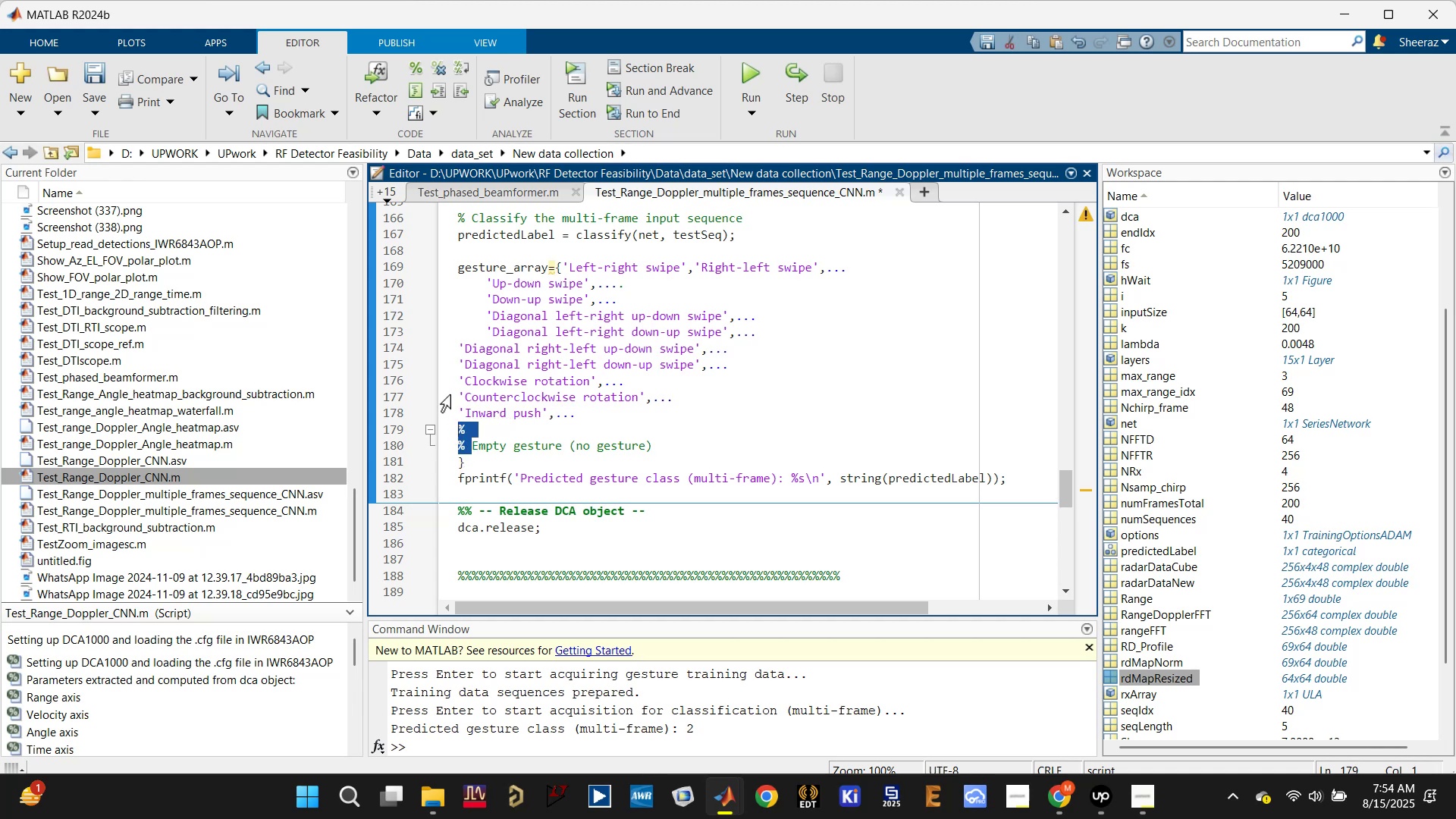 
key(Backspace)
 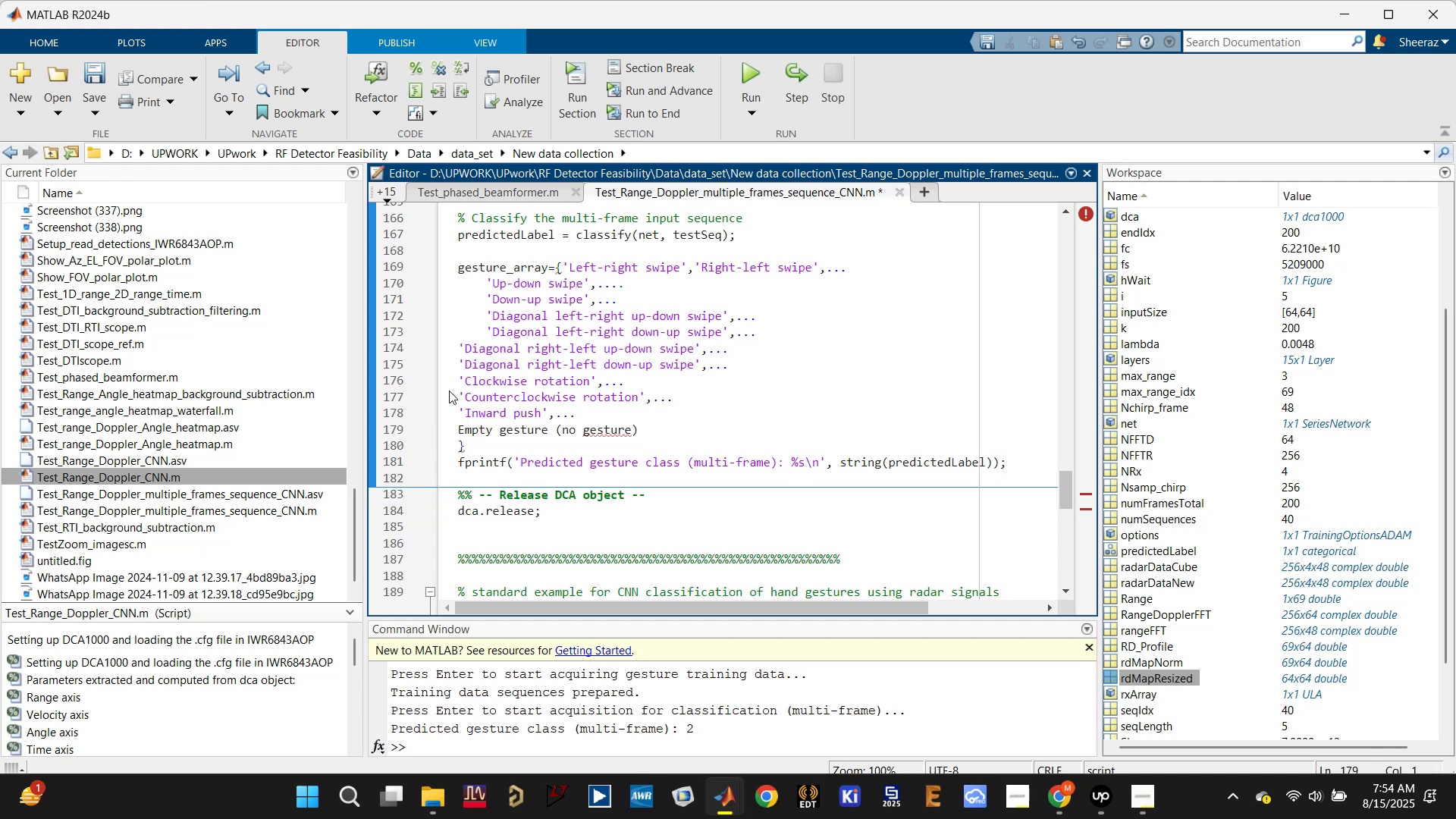 
key(Quote)
 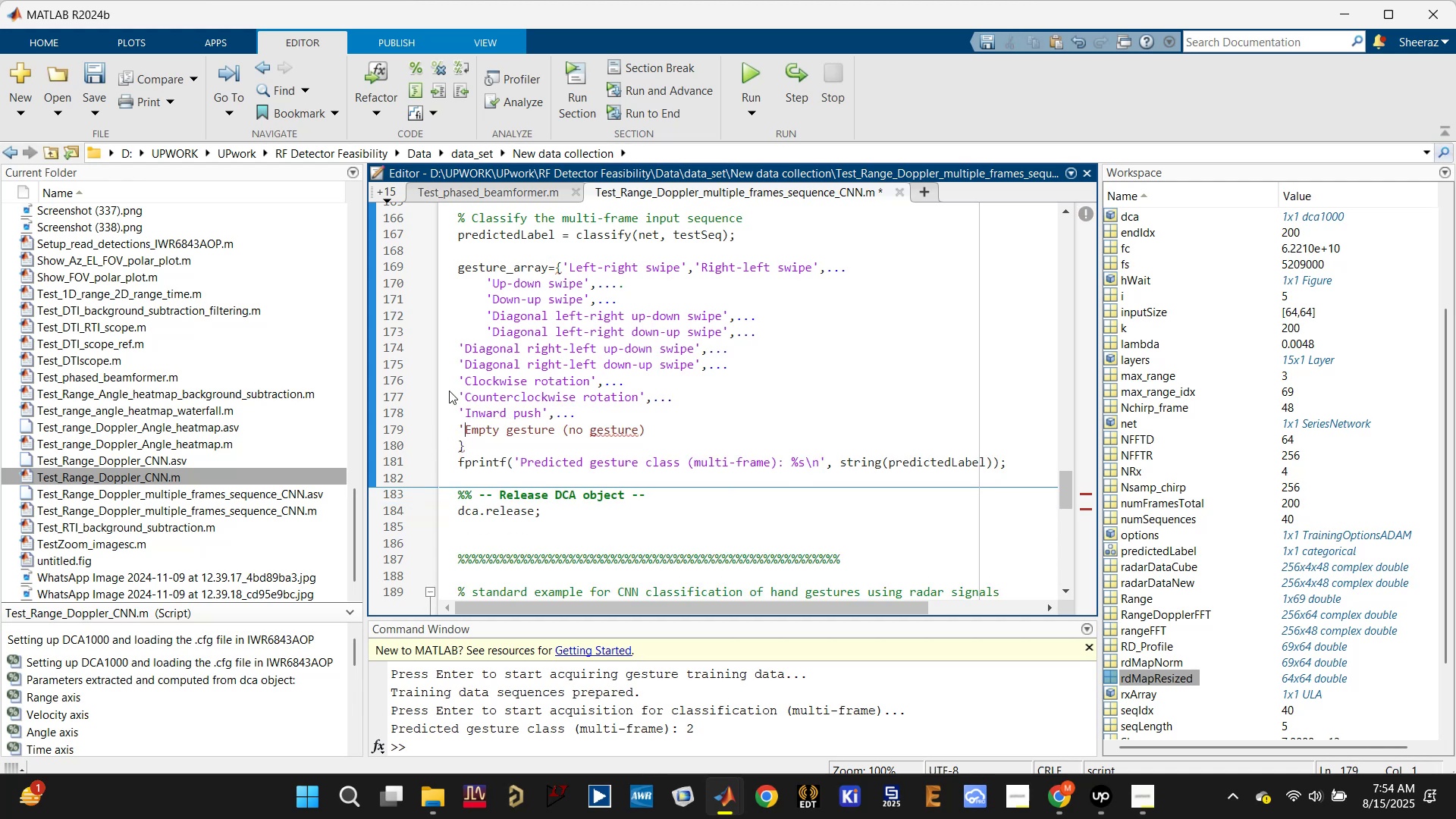 
key(Comma)
 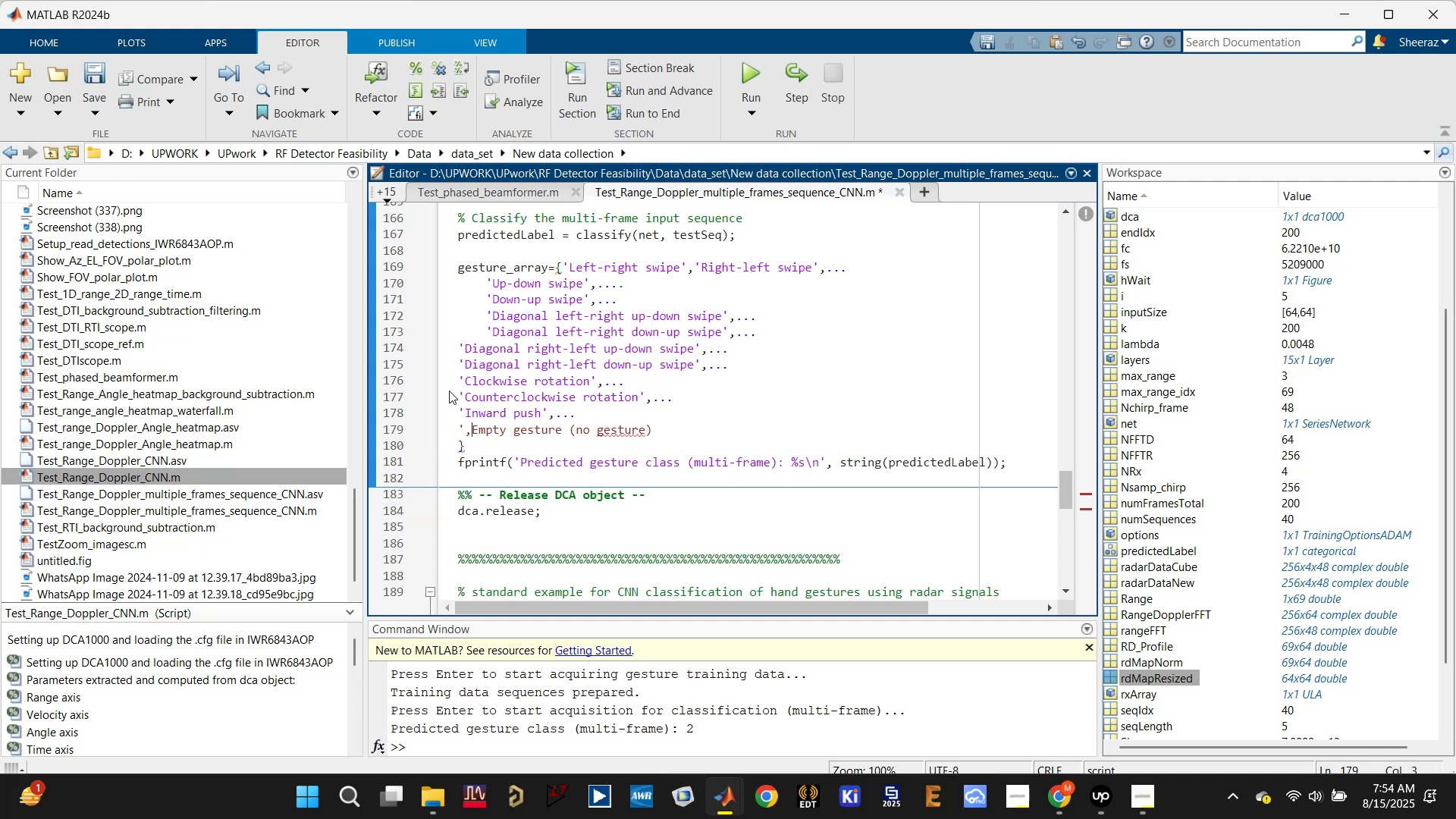 
key(Backspace)
 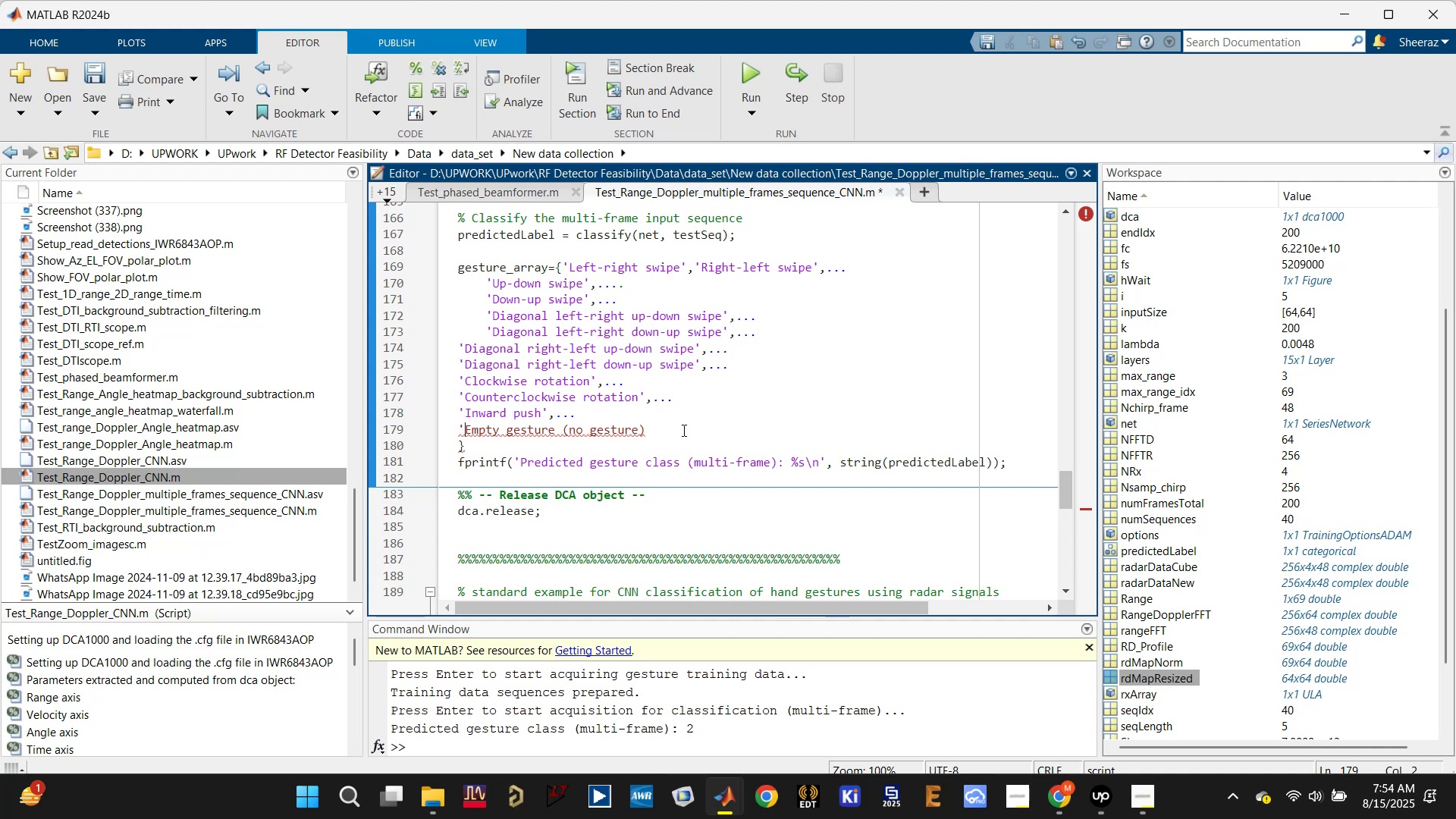 
left_click([704, 433])
 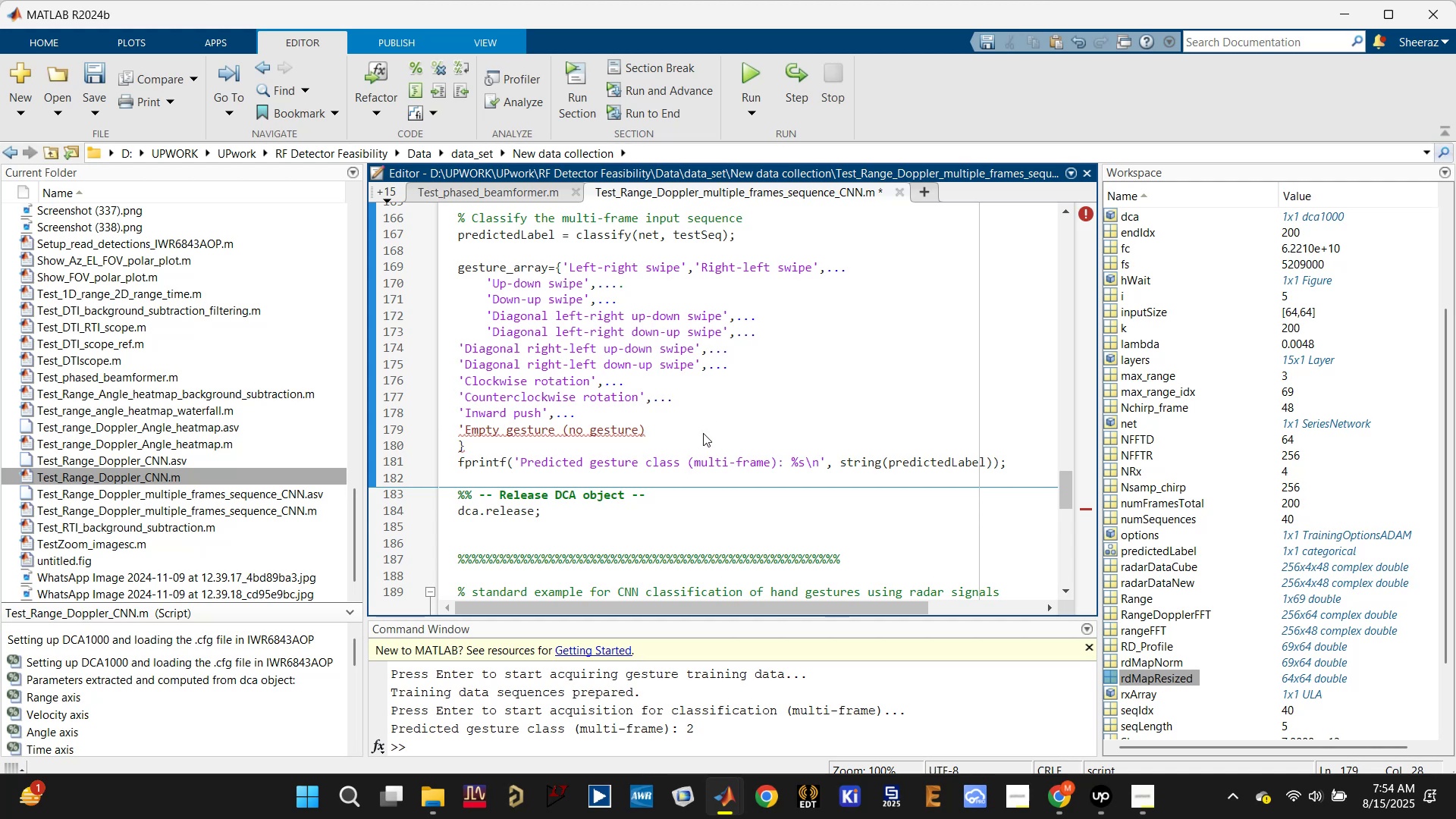 
key(Quote)
 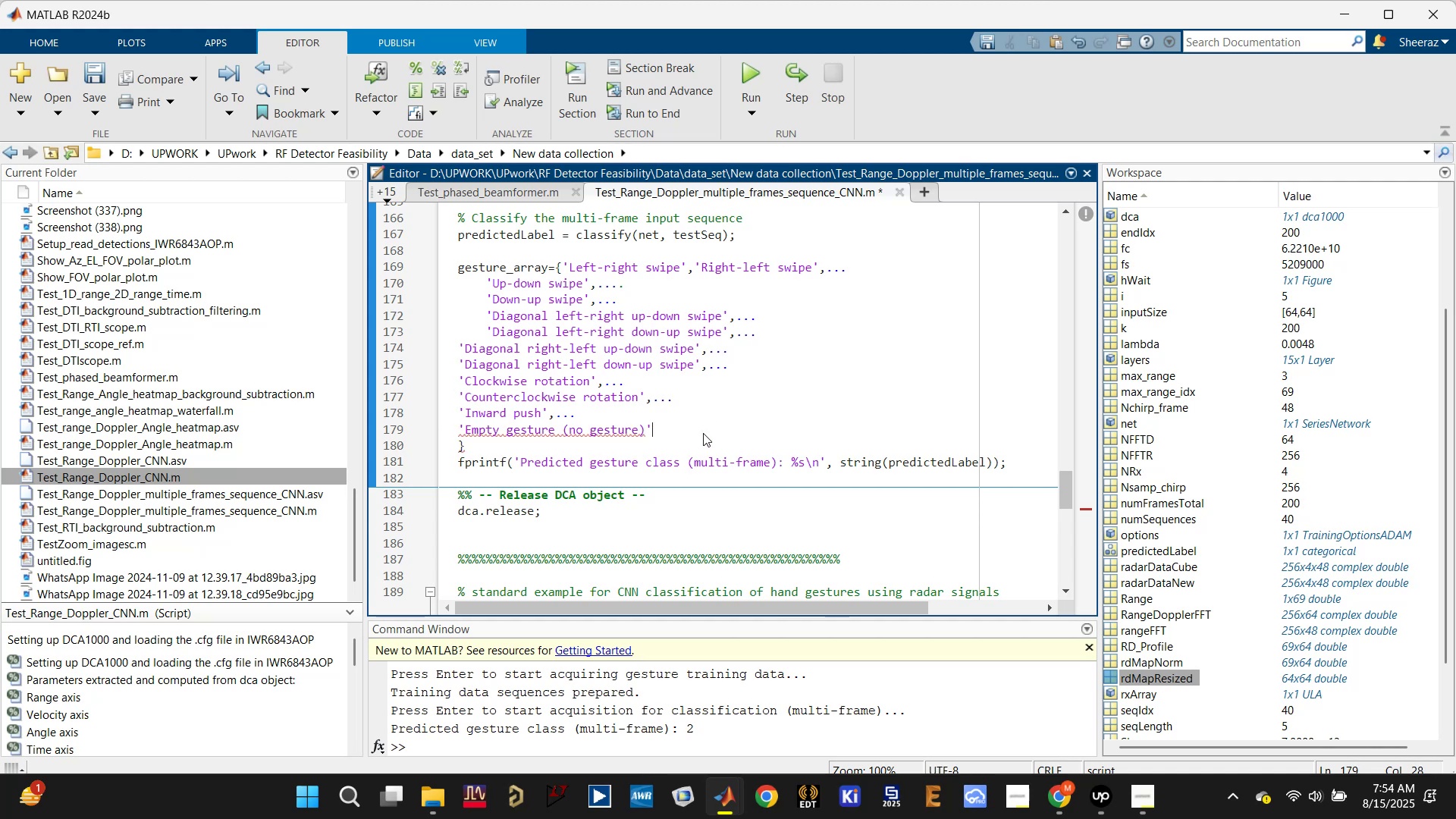 
key(Comma)
 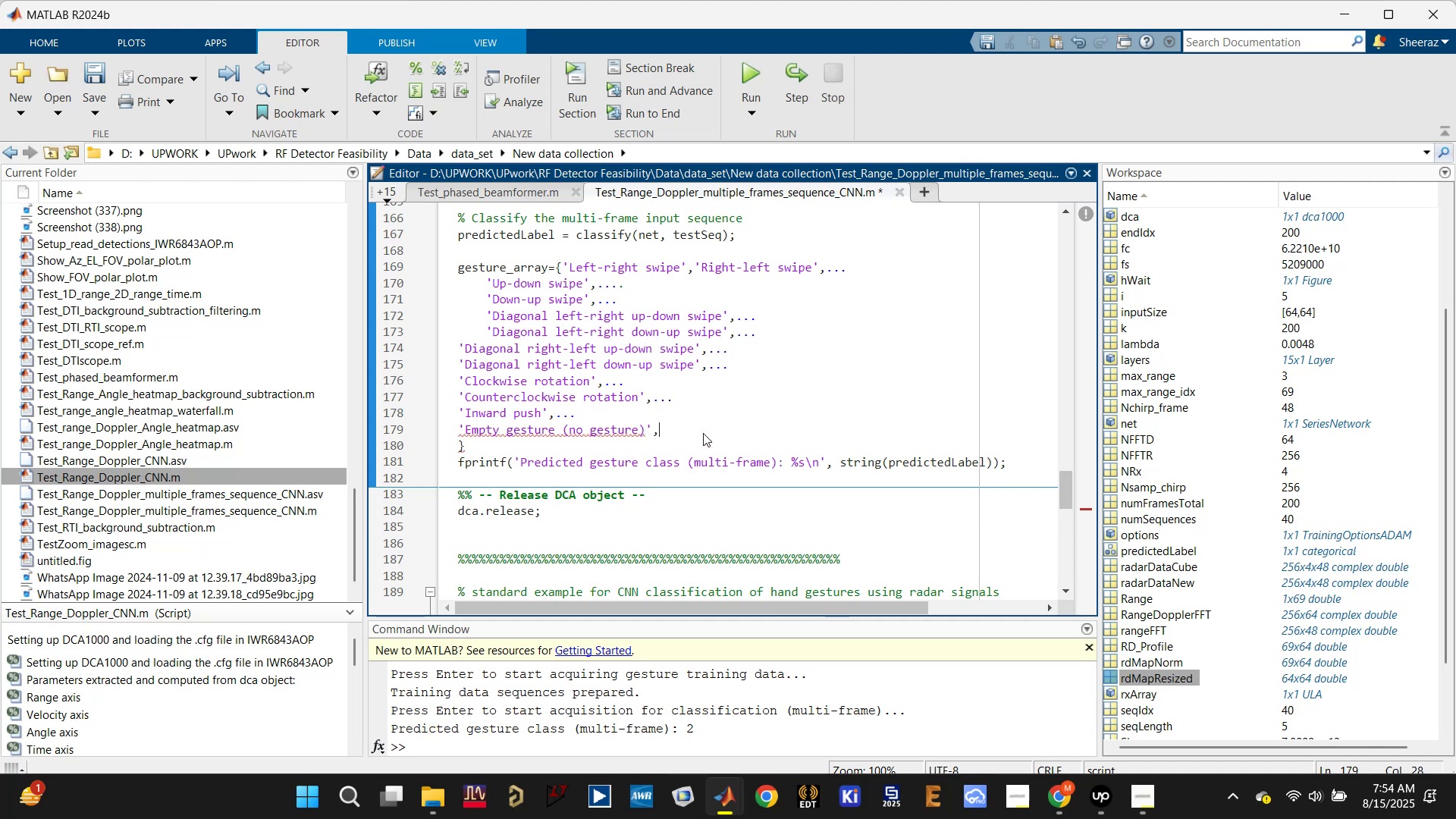 
key(Period)
 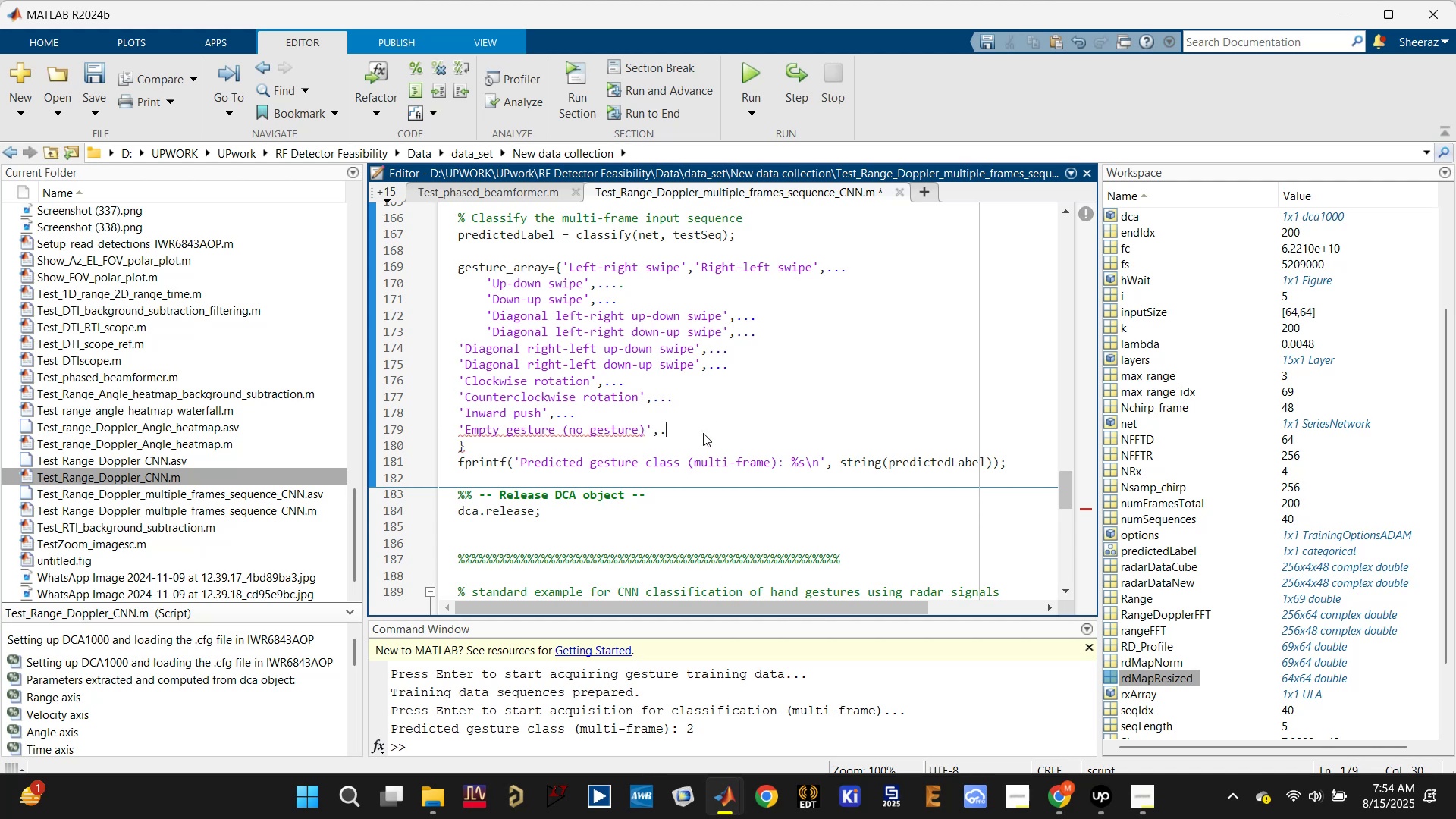 
key(Period)
 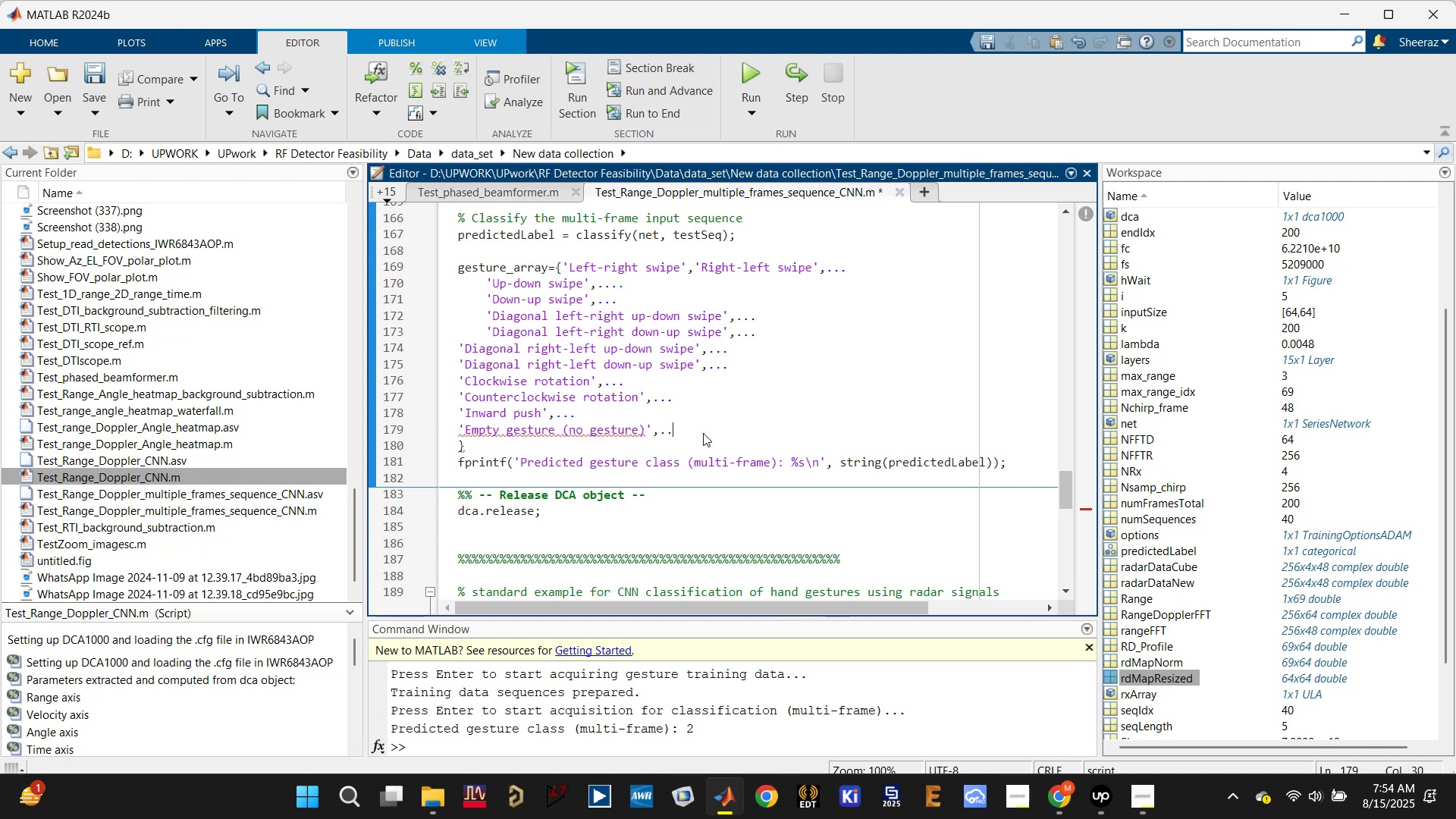 
key(Period)
 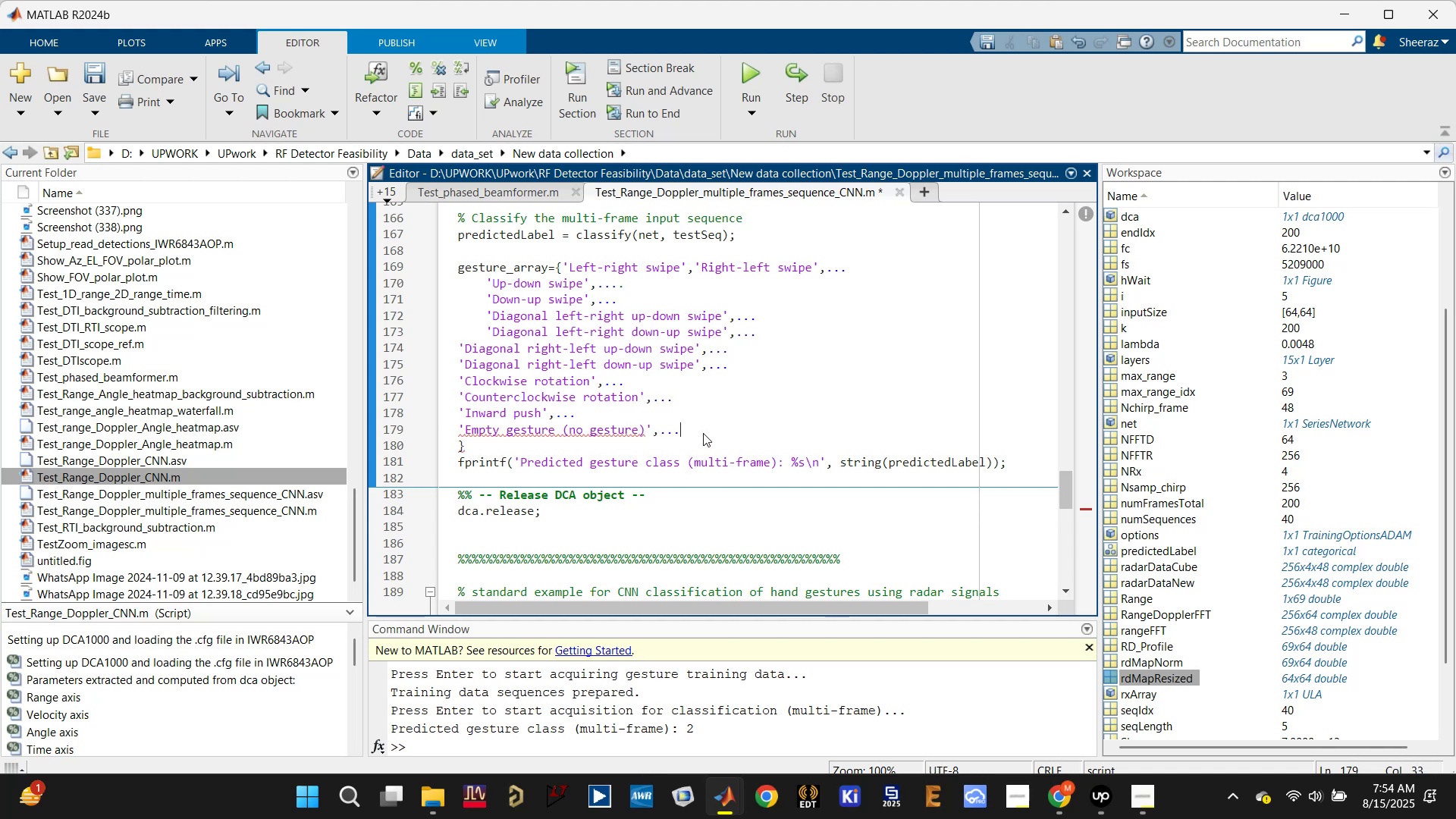 
key(Control+S)
 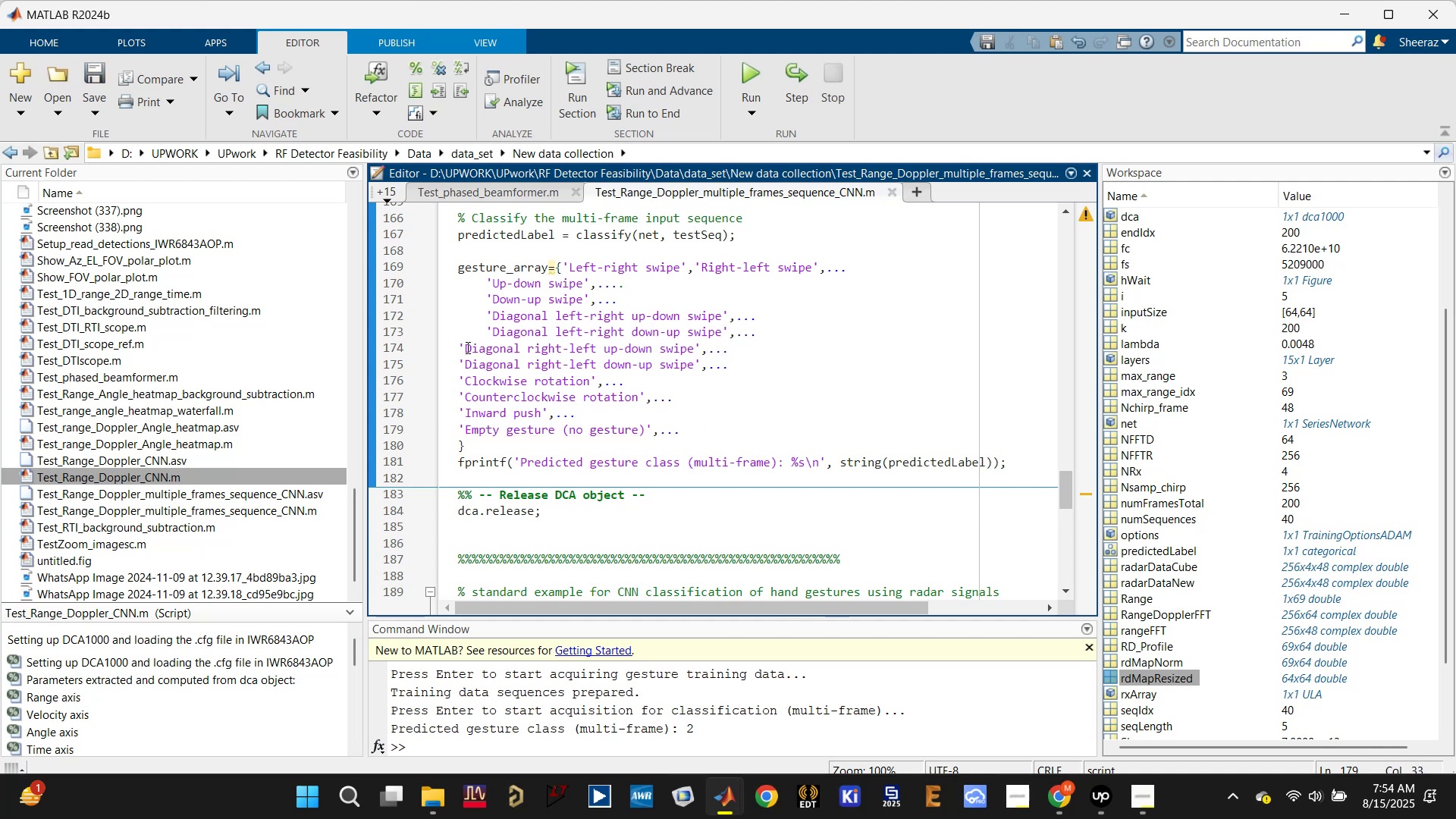 
left_click([458, 344])
 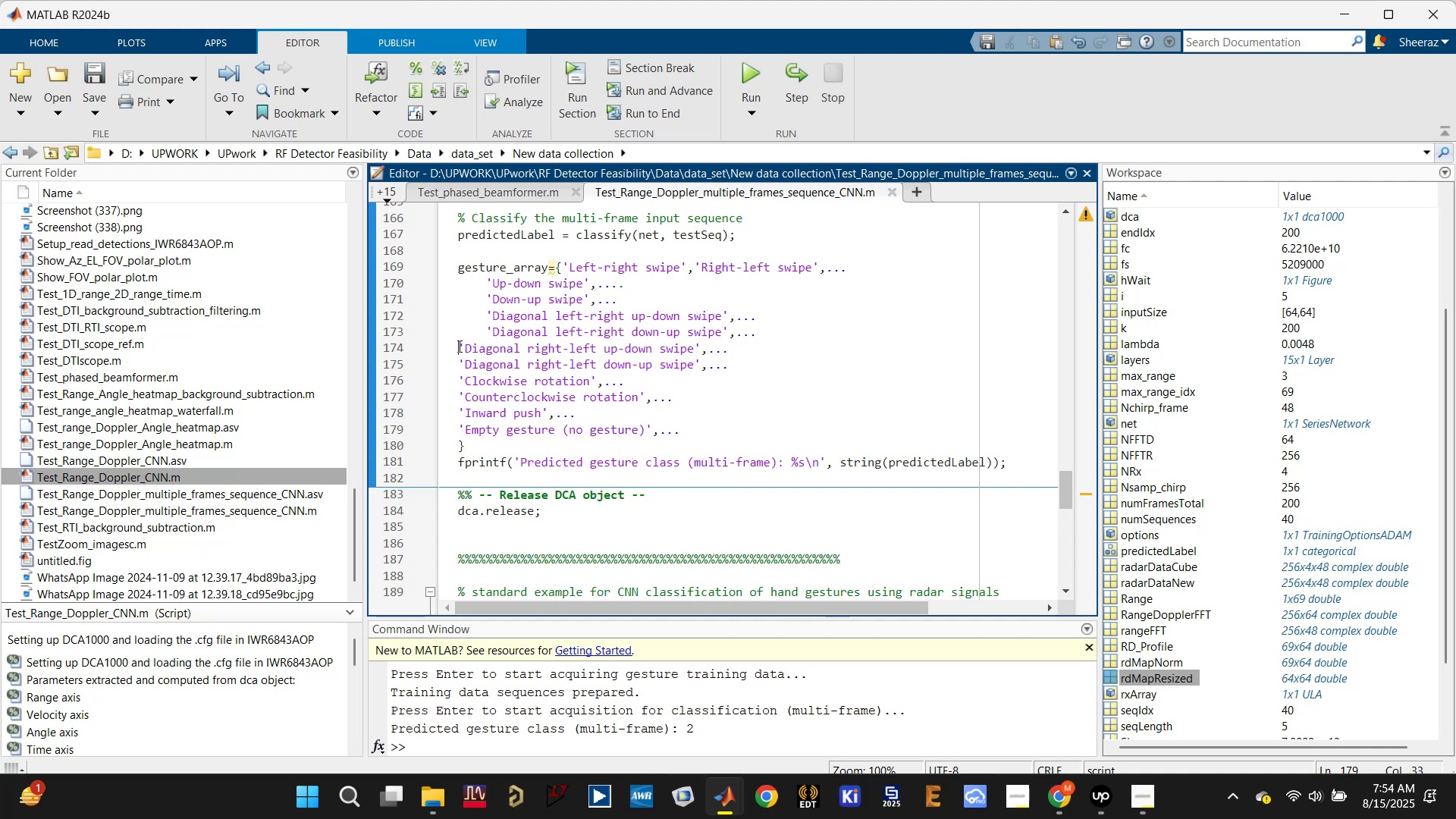 
key(Tab)
 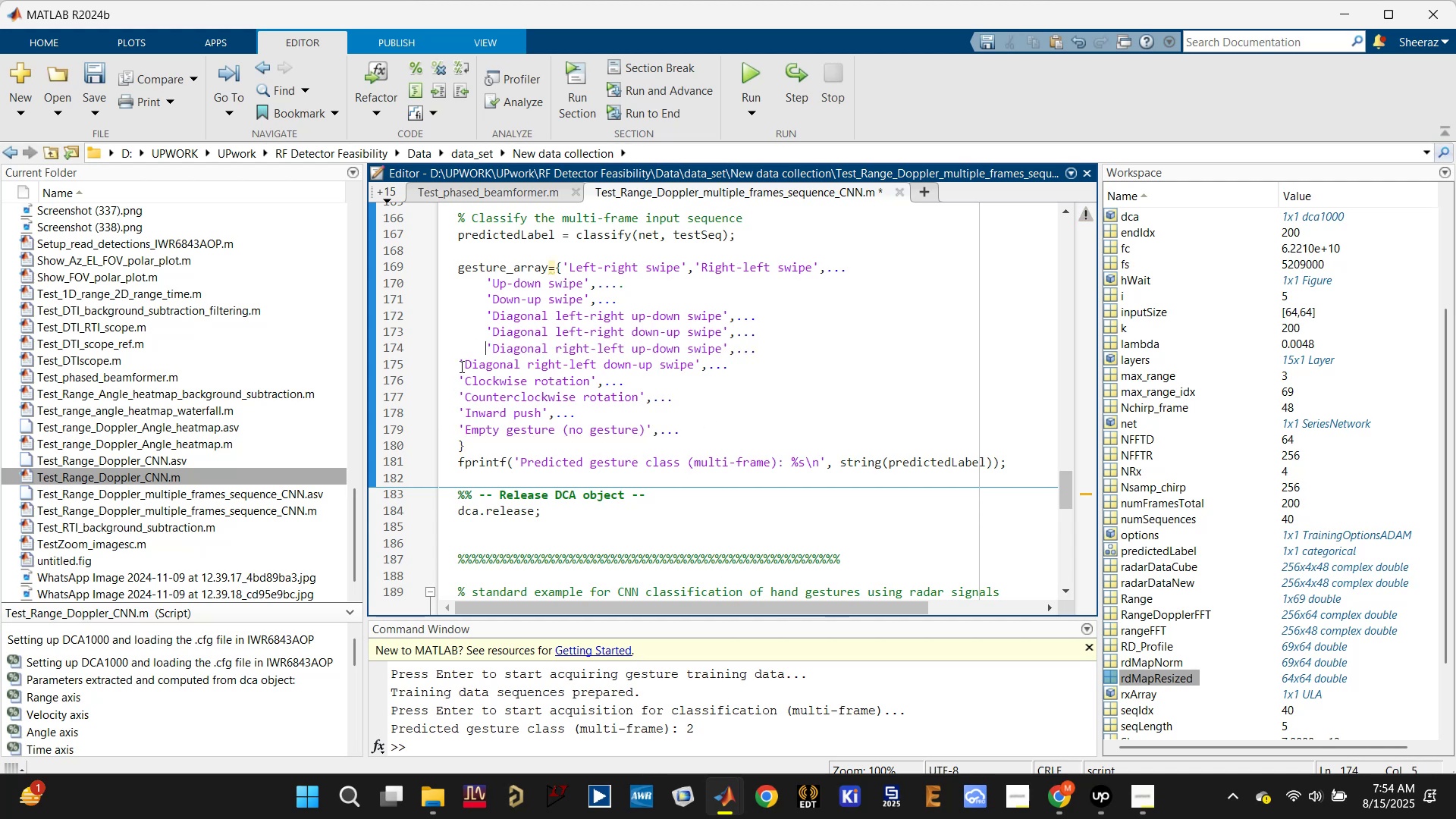 
left_click([457, 362])
 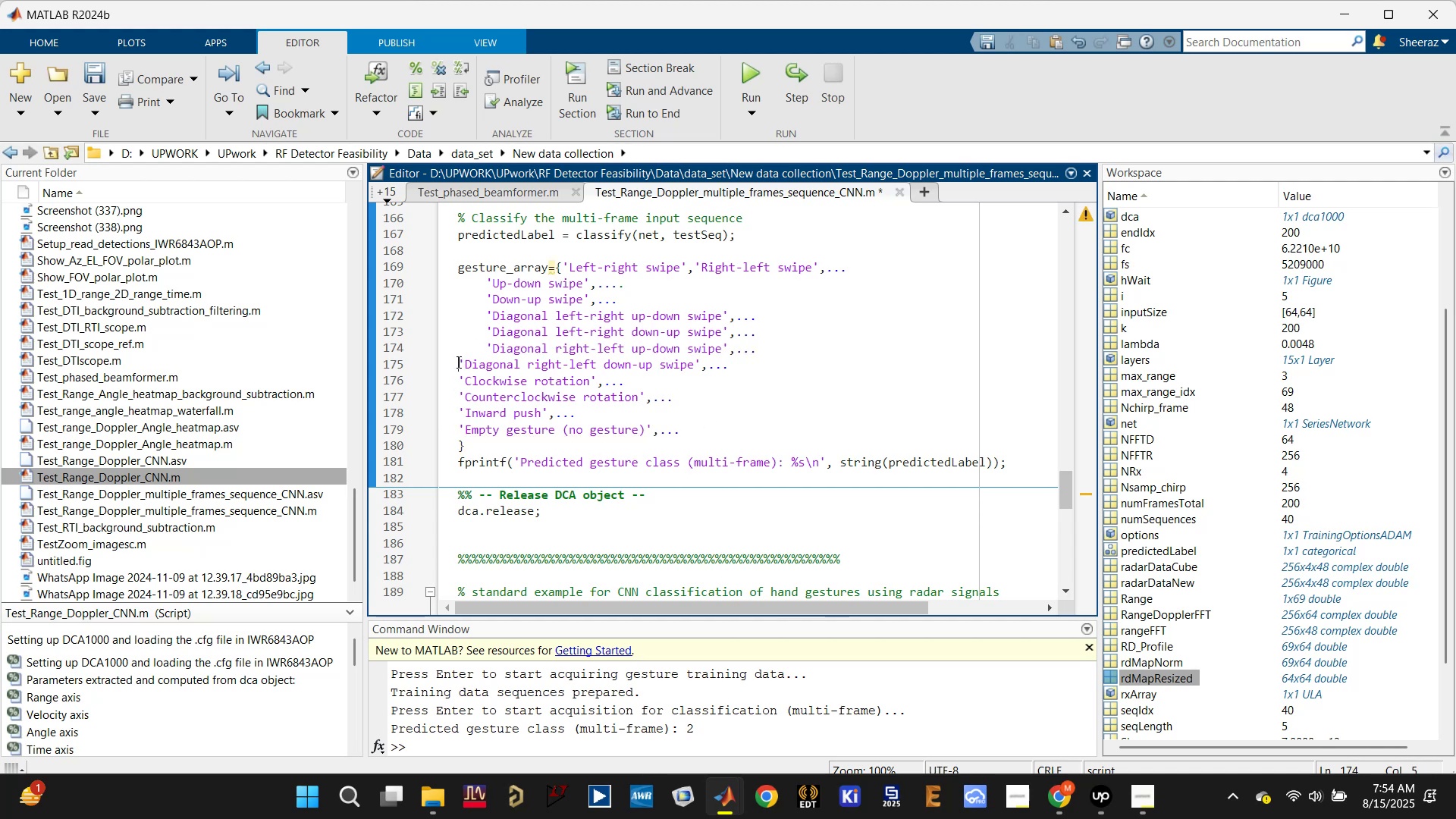 
key(Tab)
 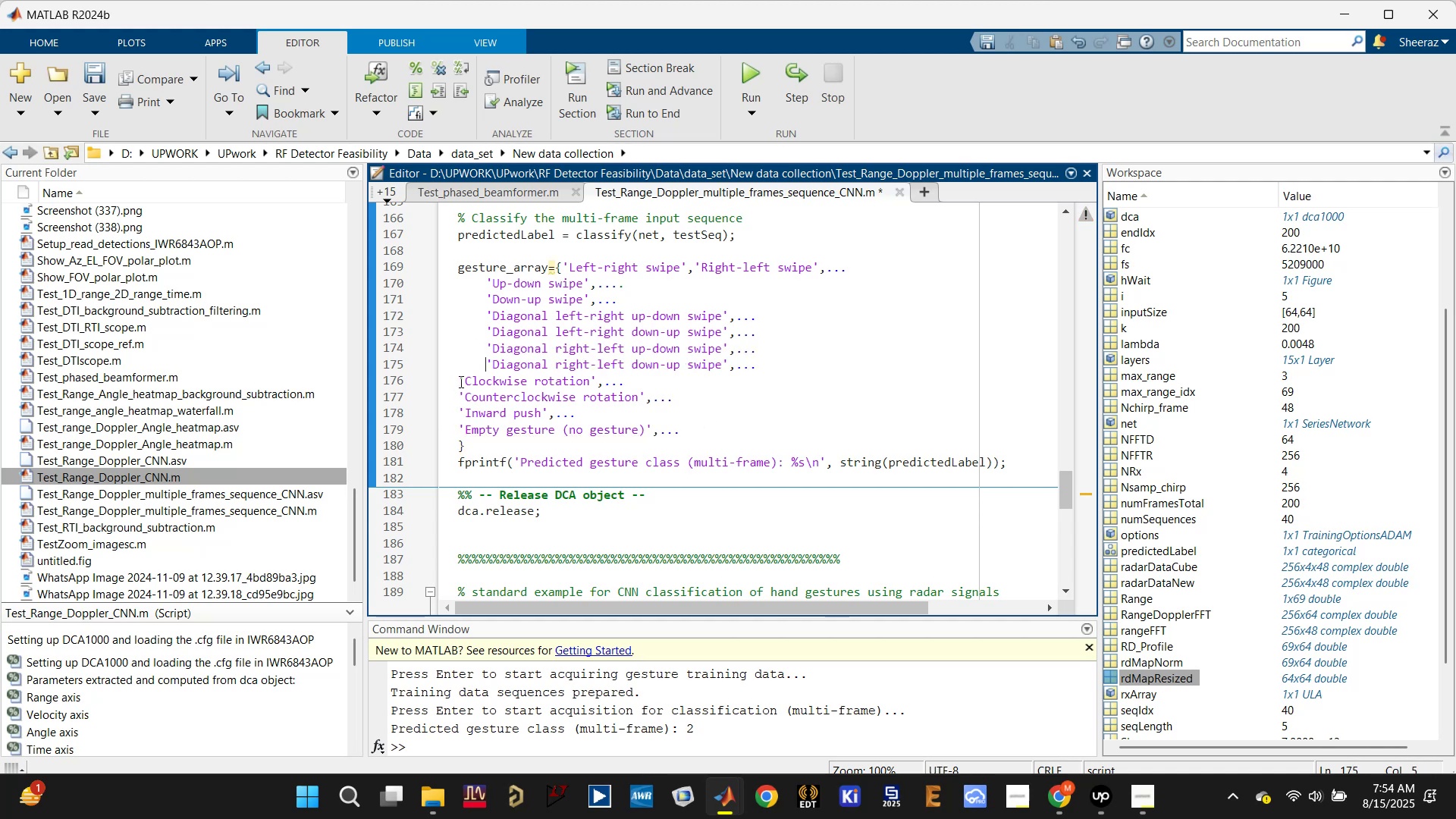 
key(Tab)
 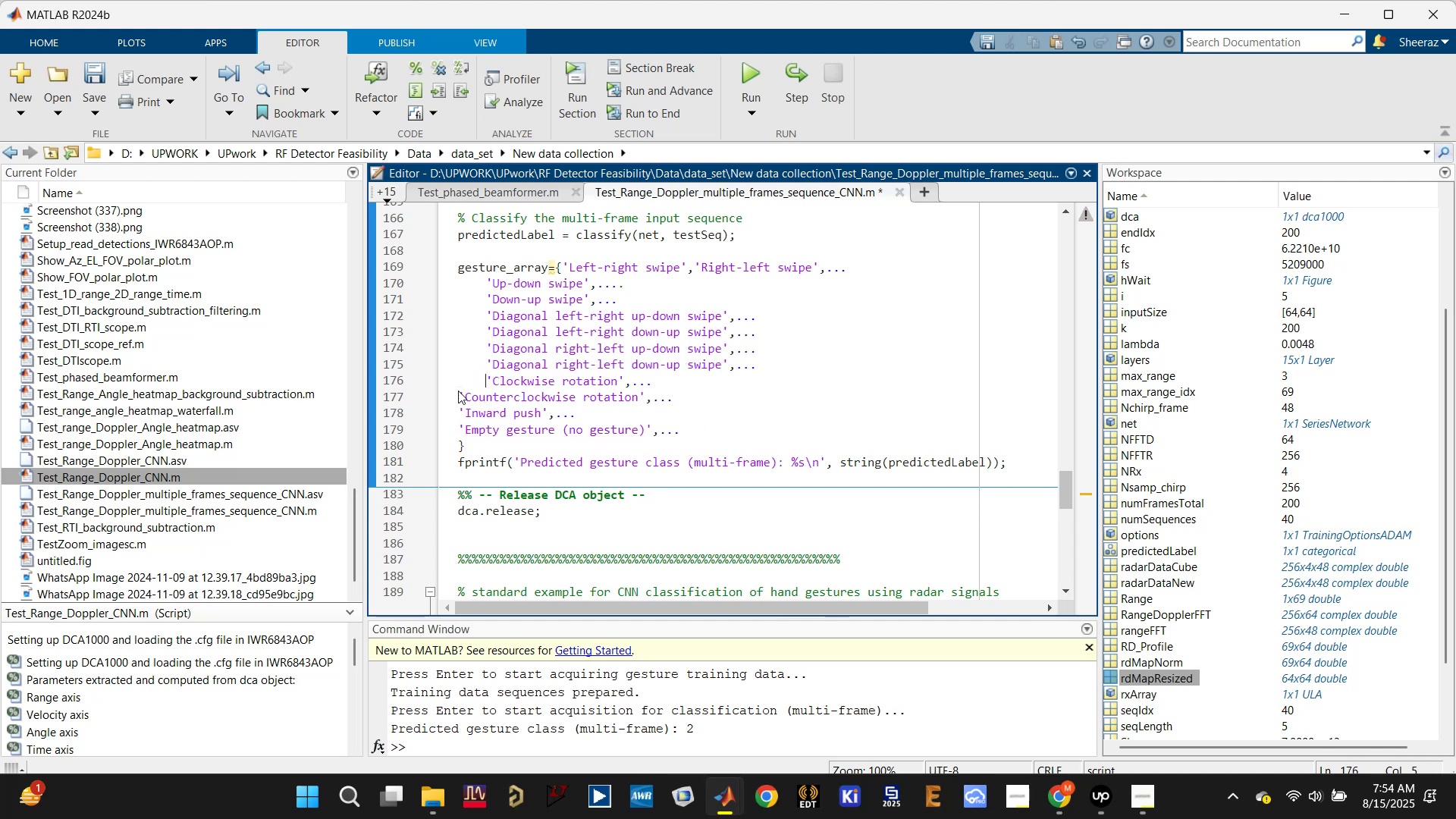 
left_click([458, 391])
 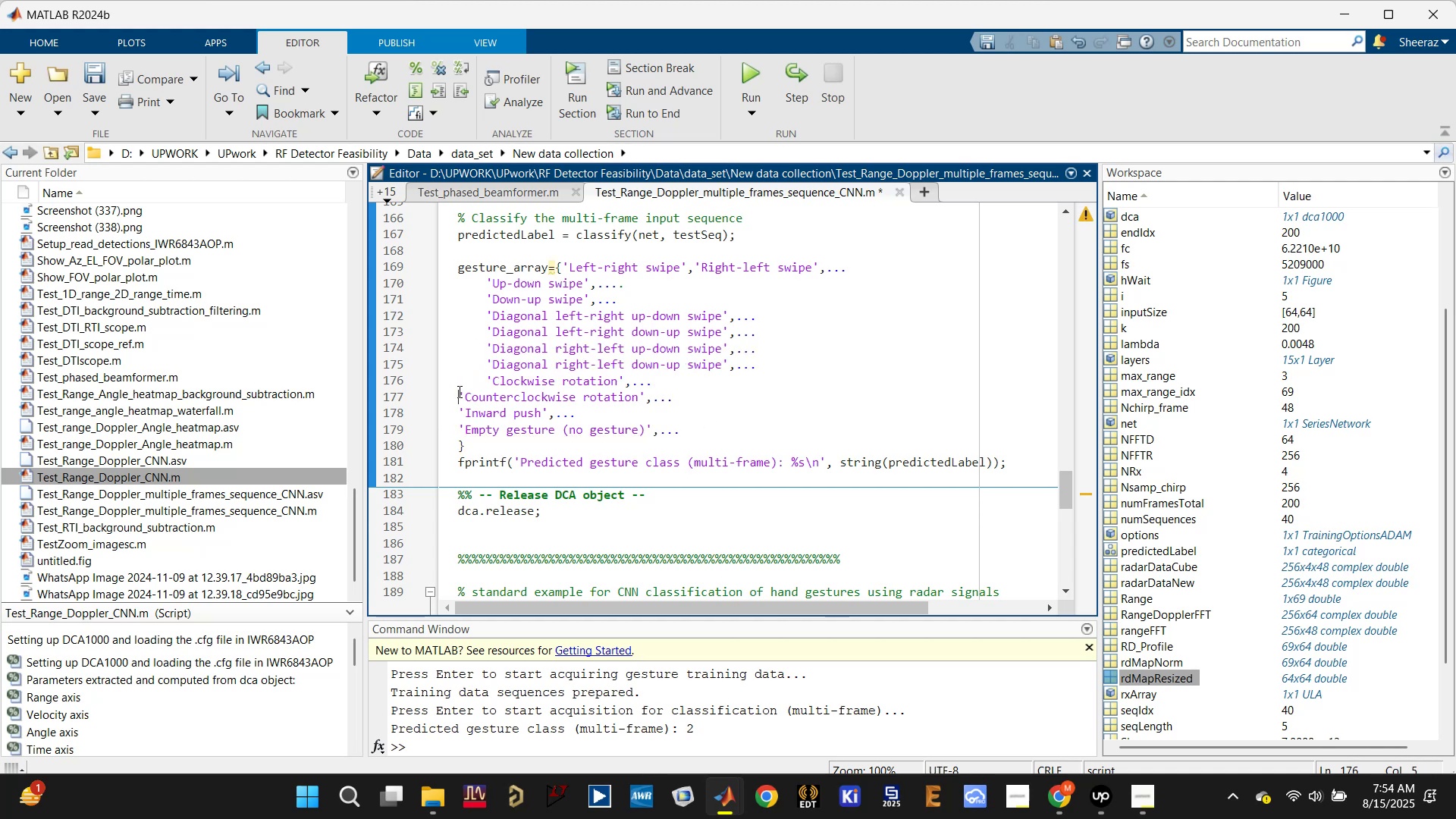 
key(Tab)
 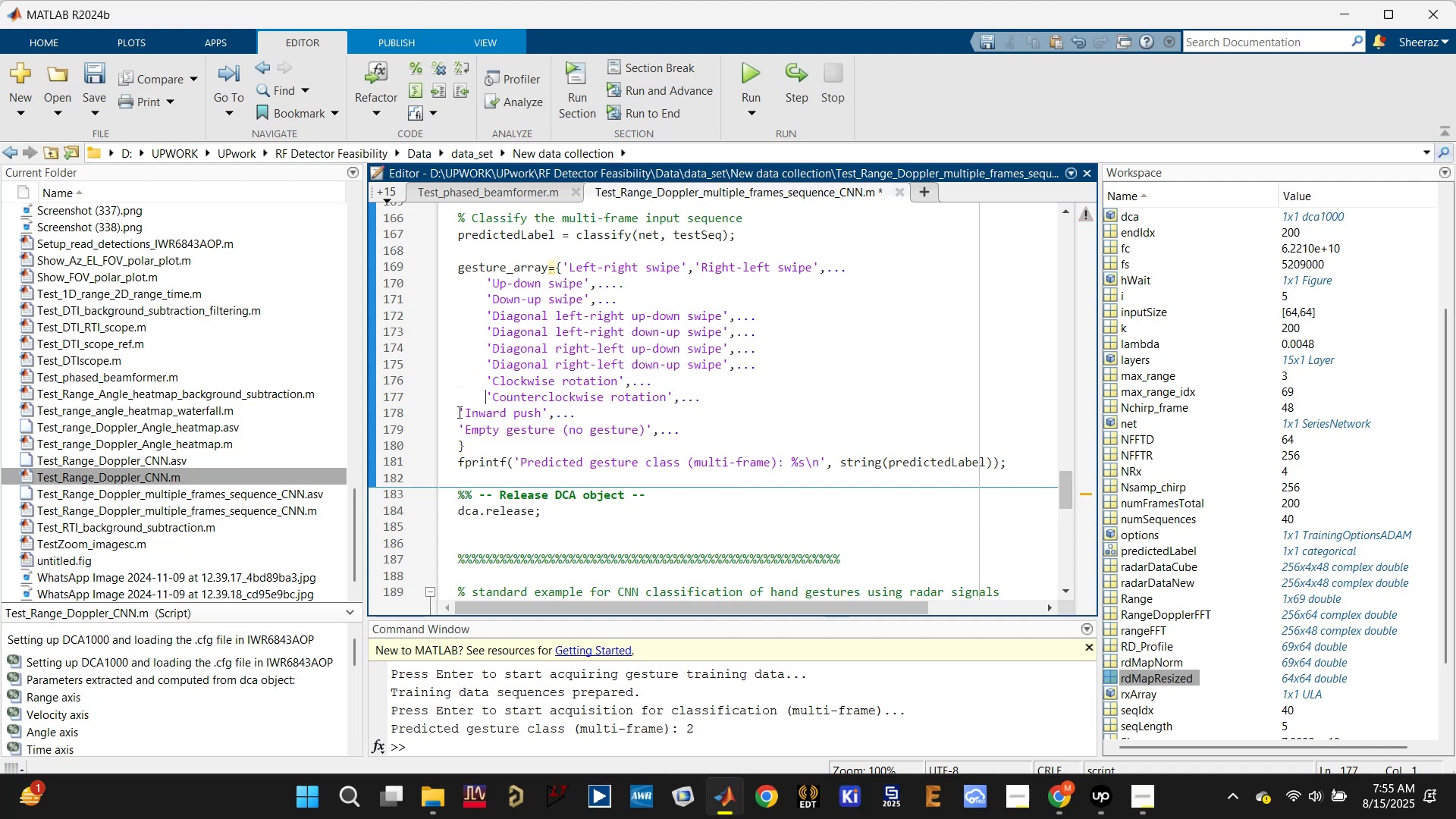 
left_click([458, 413])
 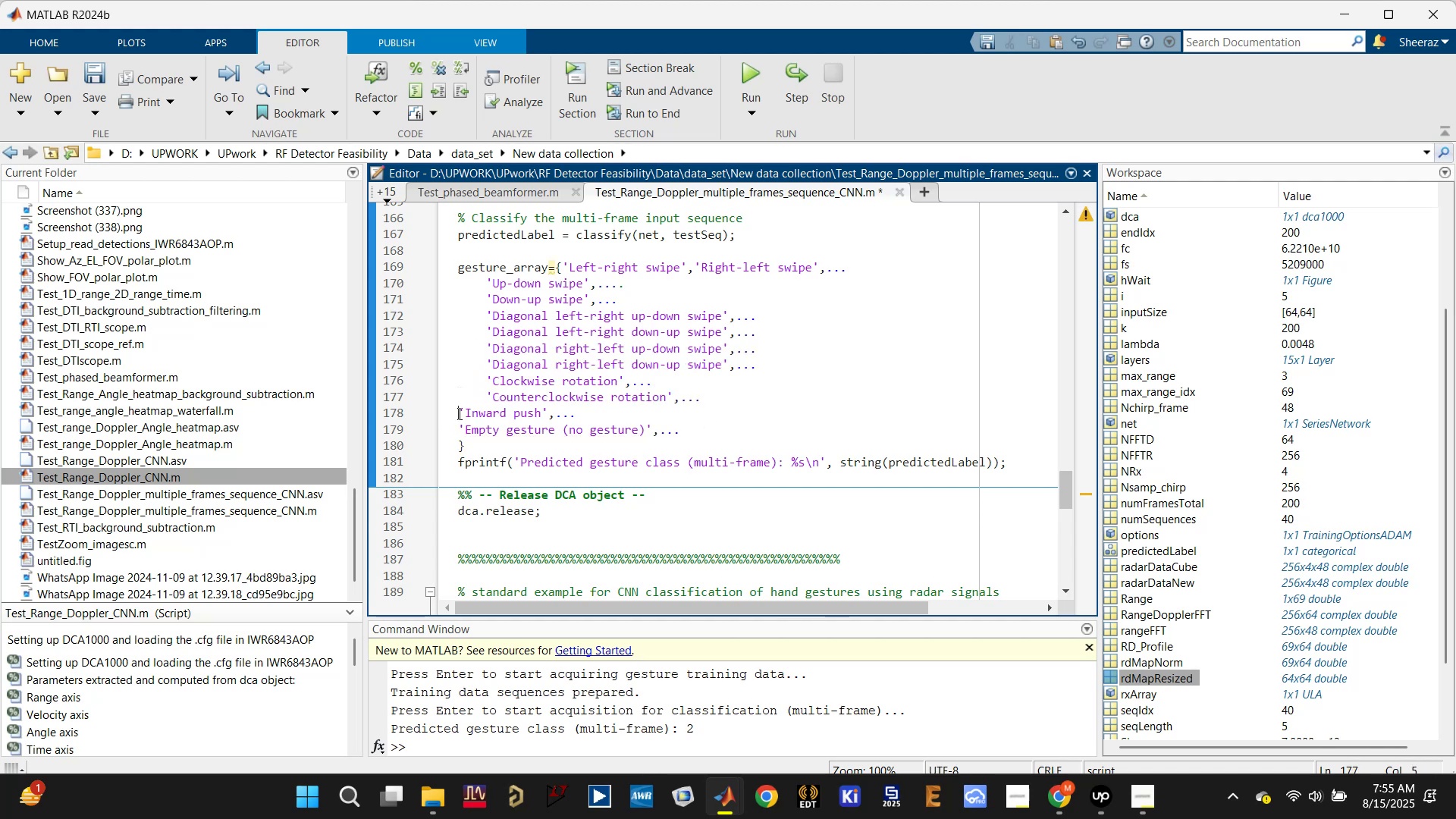 
key(Tab)
 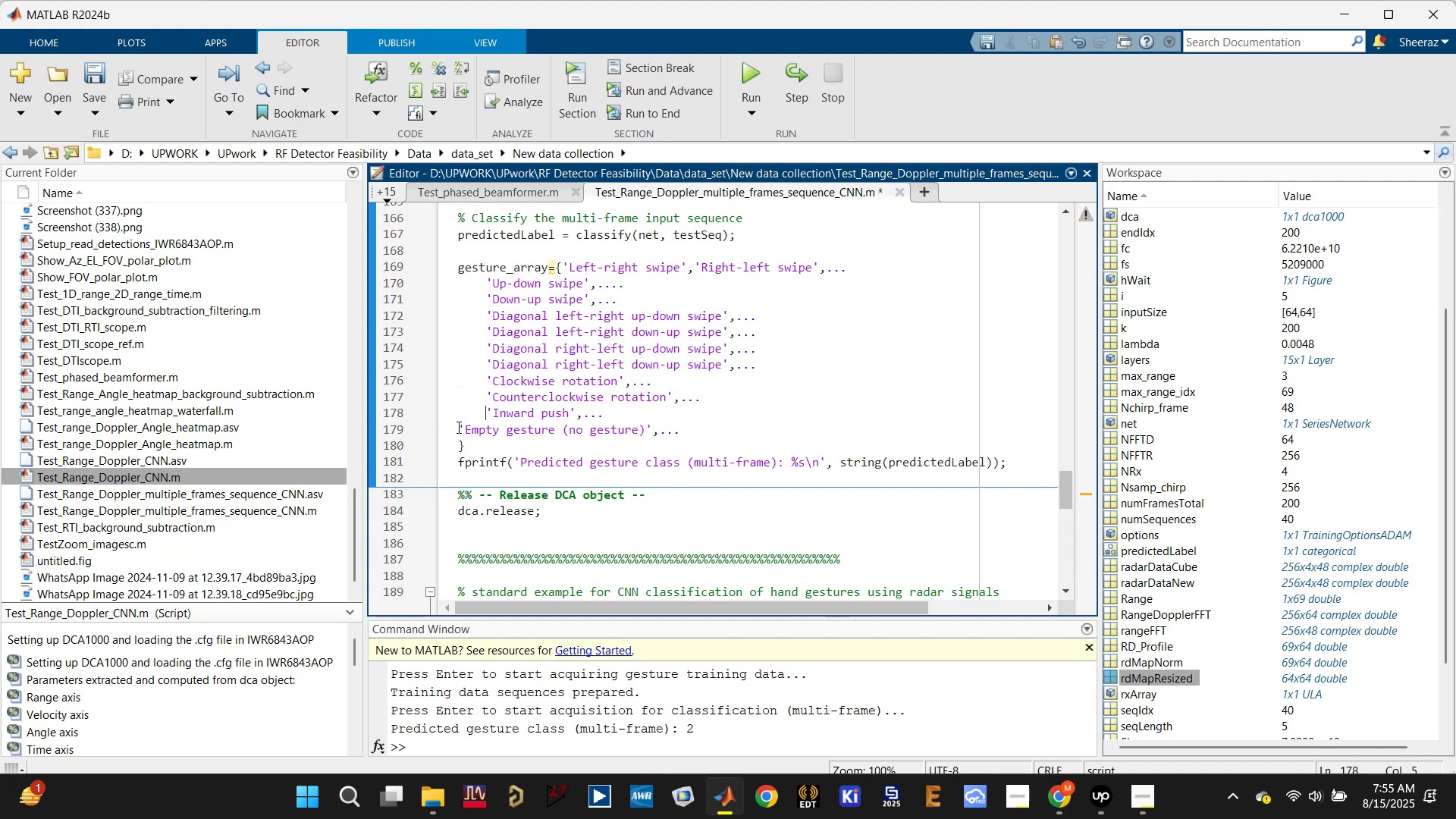 
left_click([457, 428])
 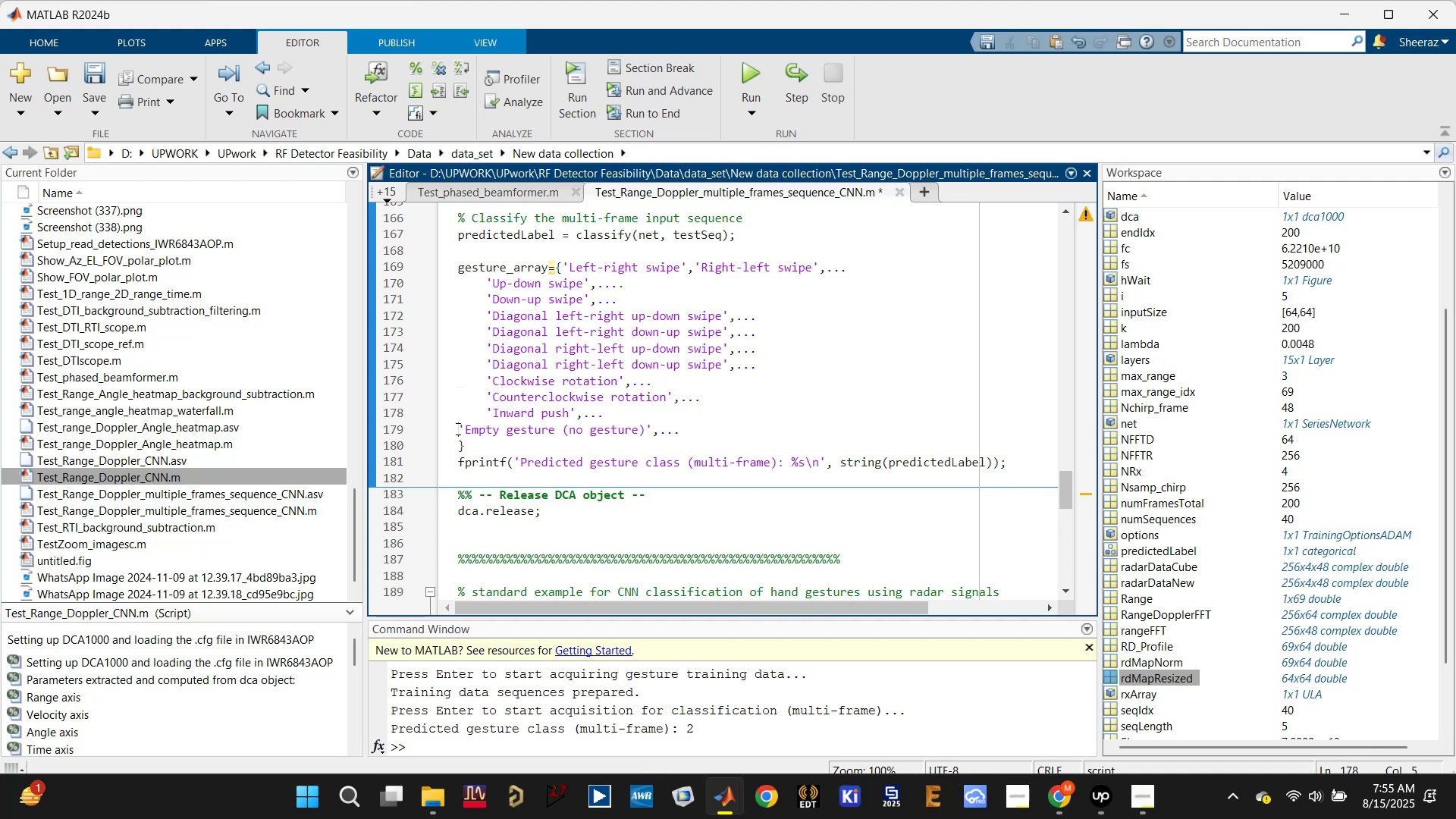 
key(Tab)
 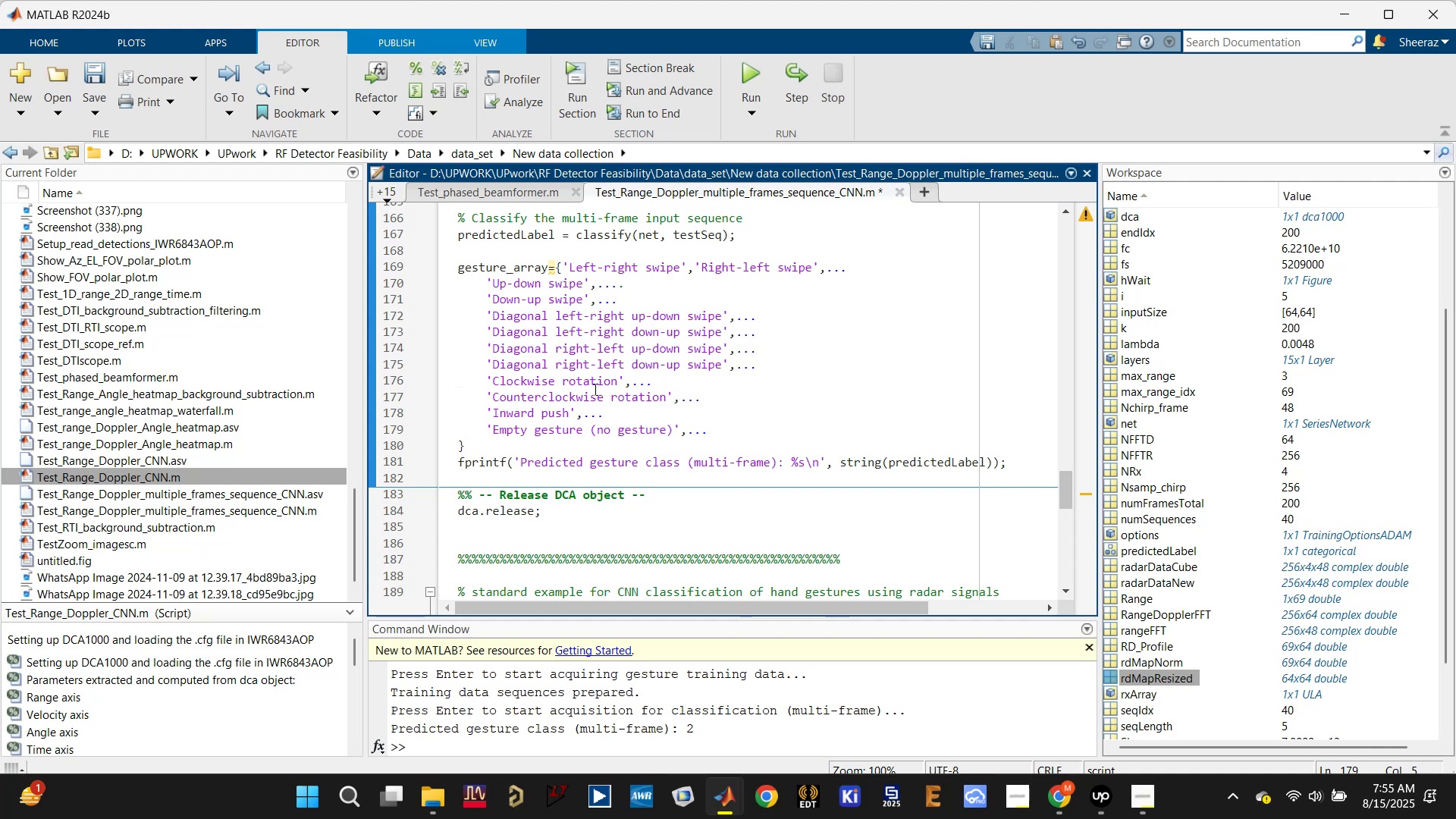 
key(Control+S)
 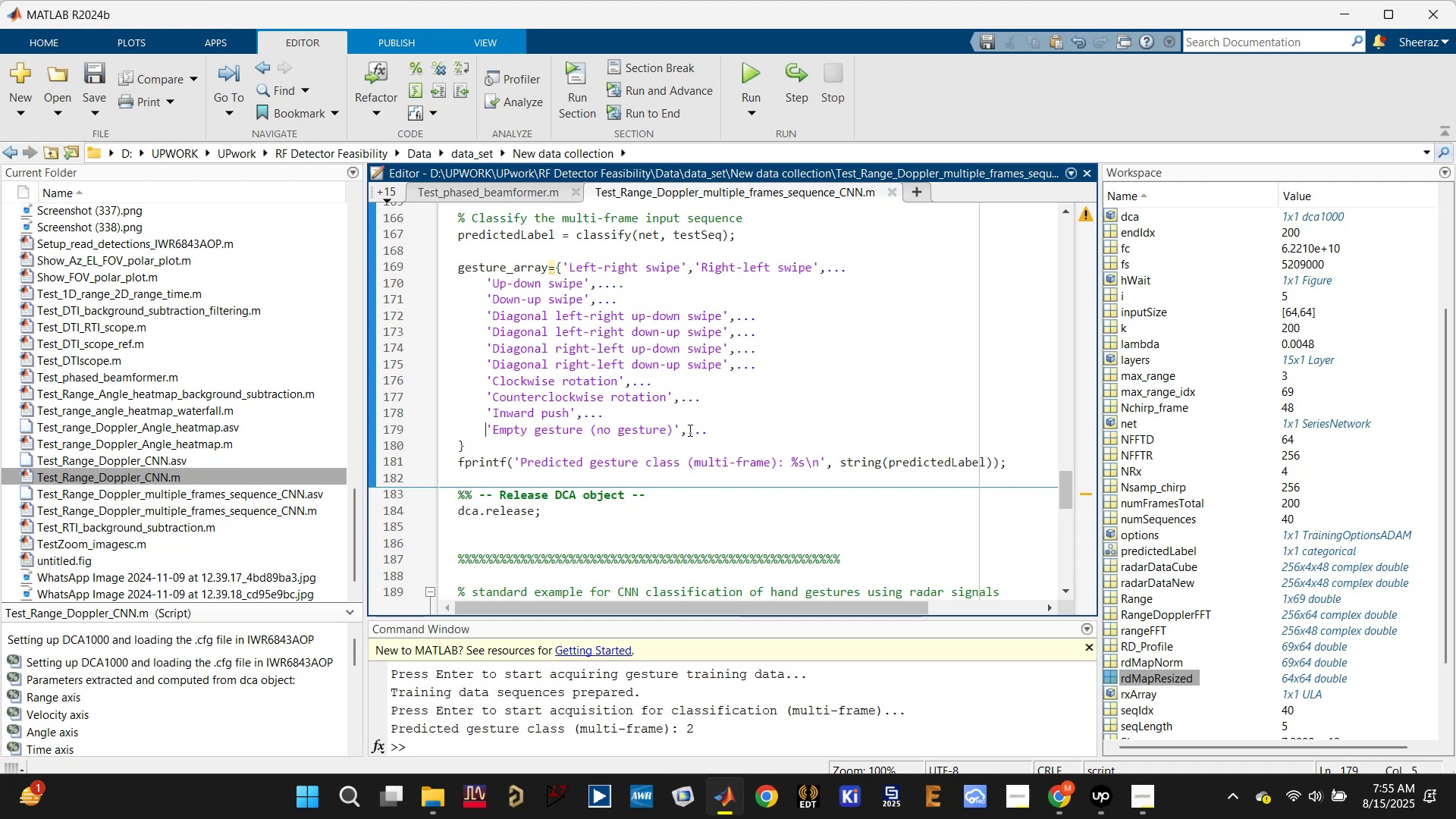 
left_click([683, 425])
 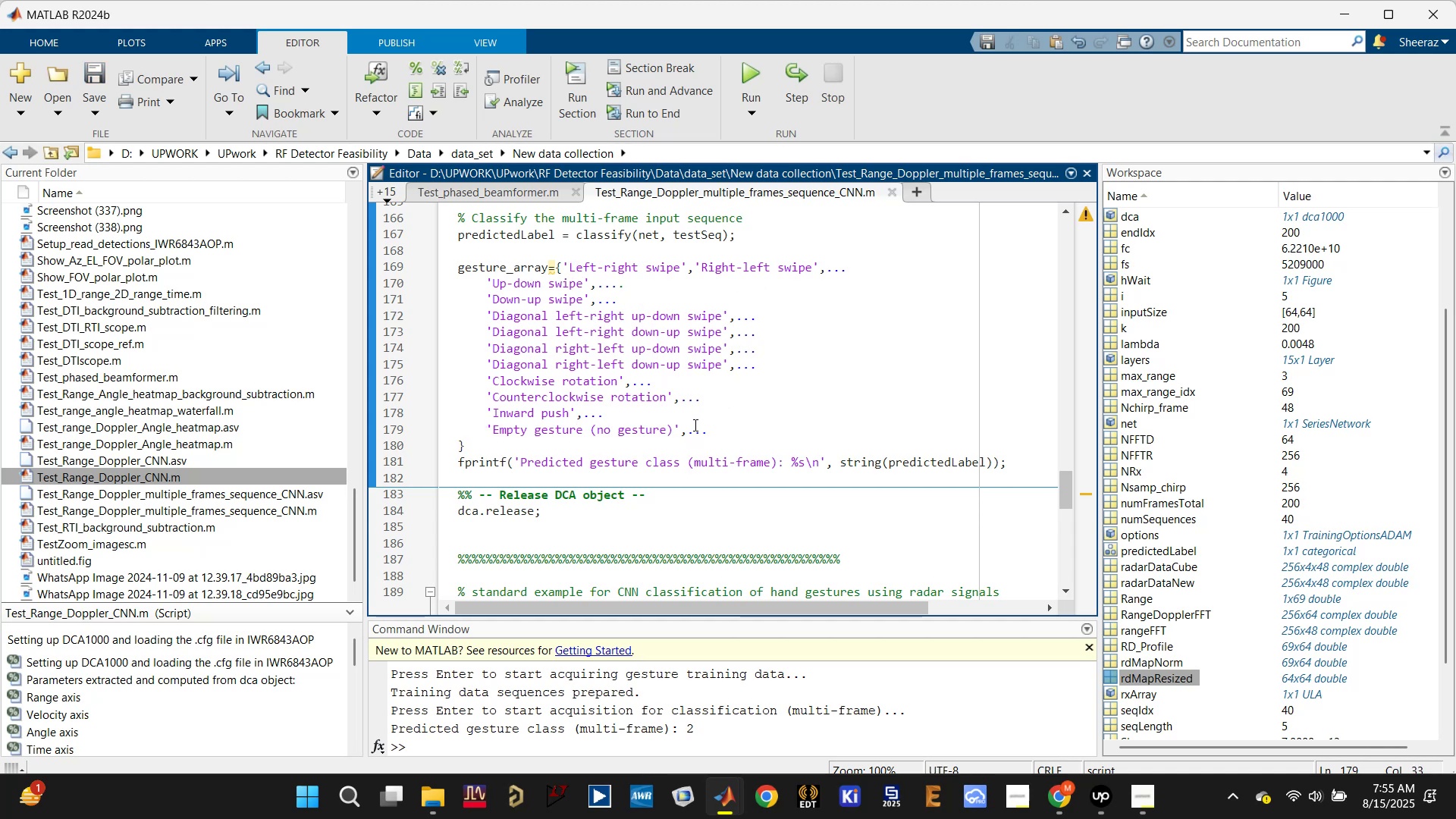 
key(Shift+BracketRight)
 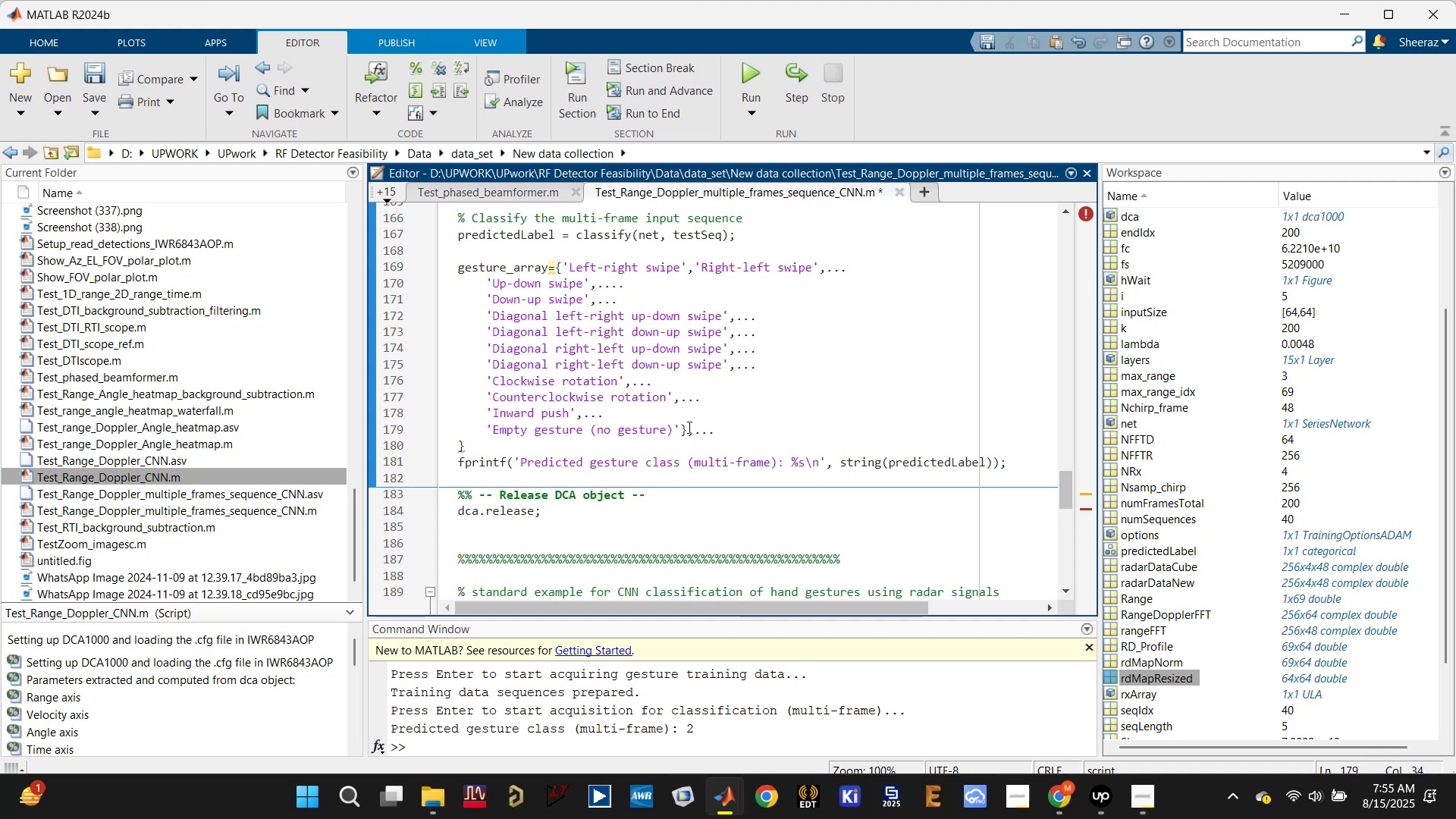 
left_click_drag(start_coordinate=[690, 431], to_coordinate=[748, 431])
 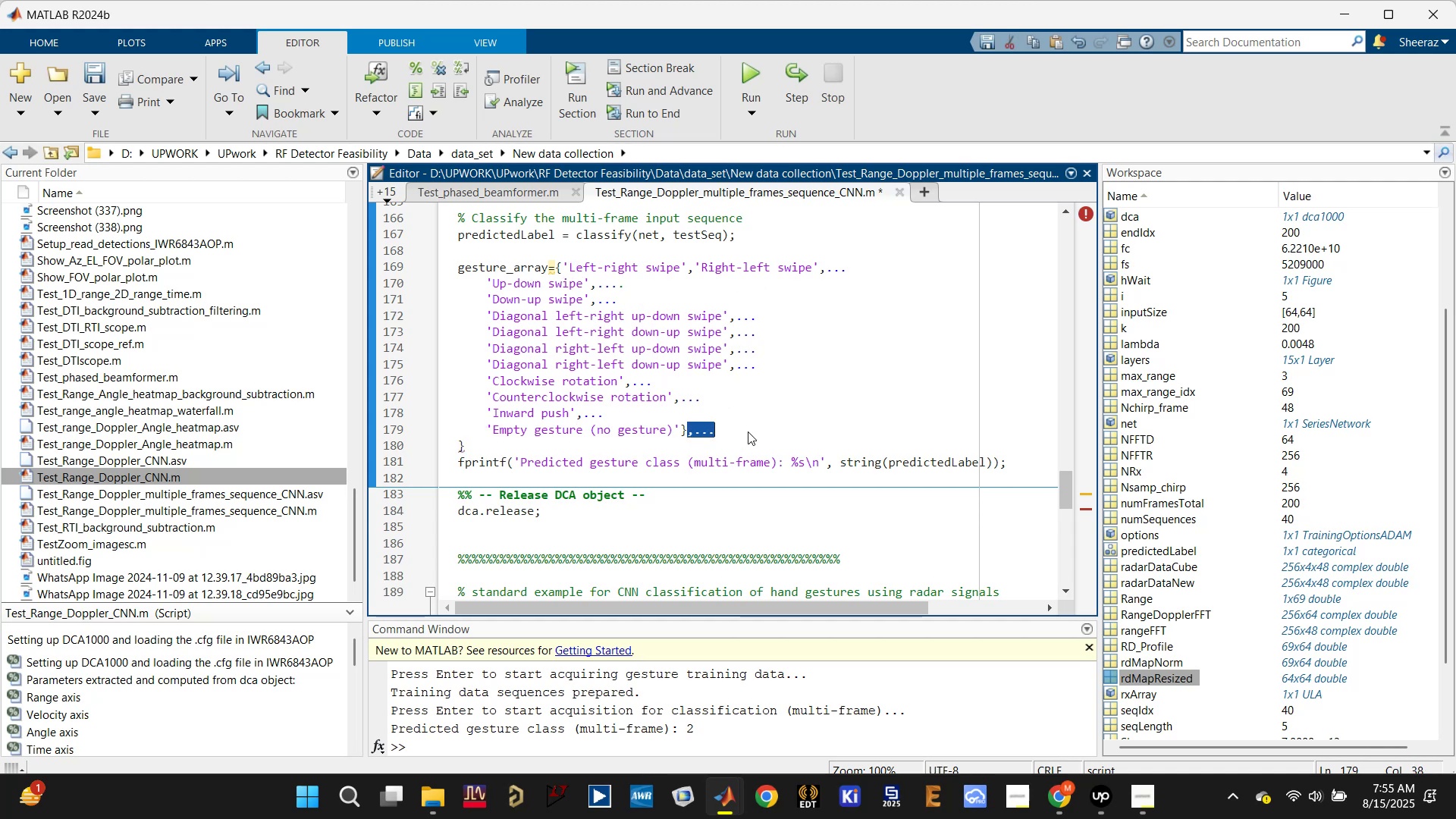 
key(Backspace)
 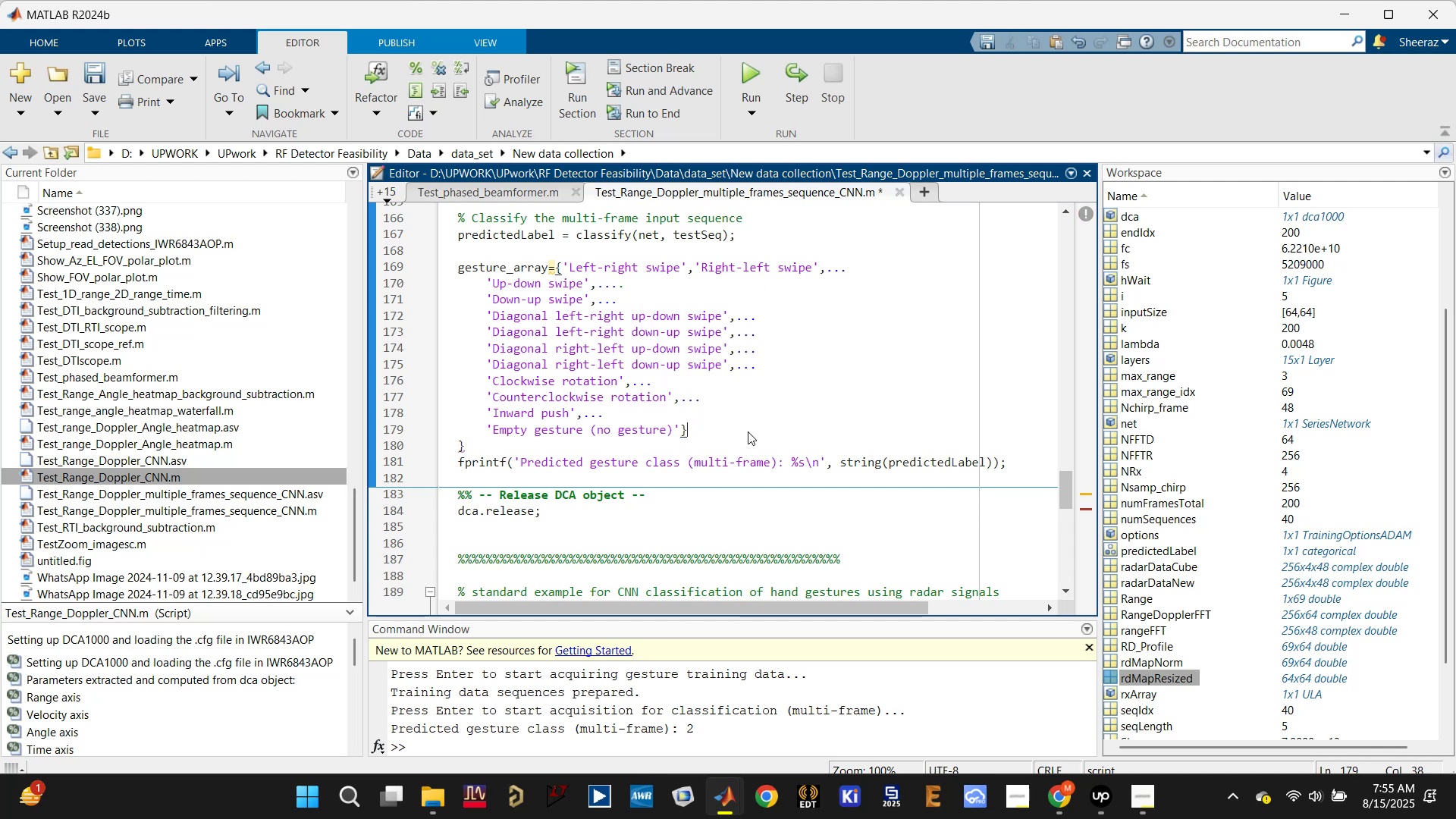 
key(Control+S)
 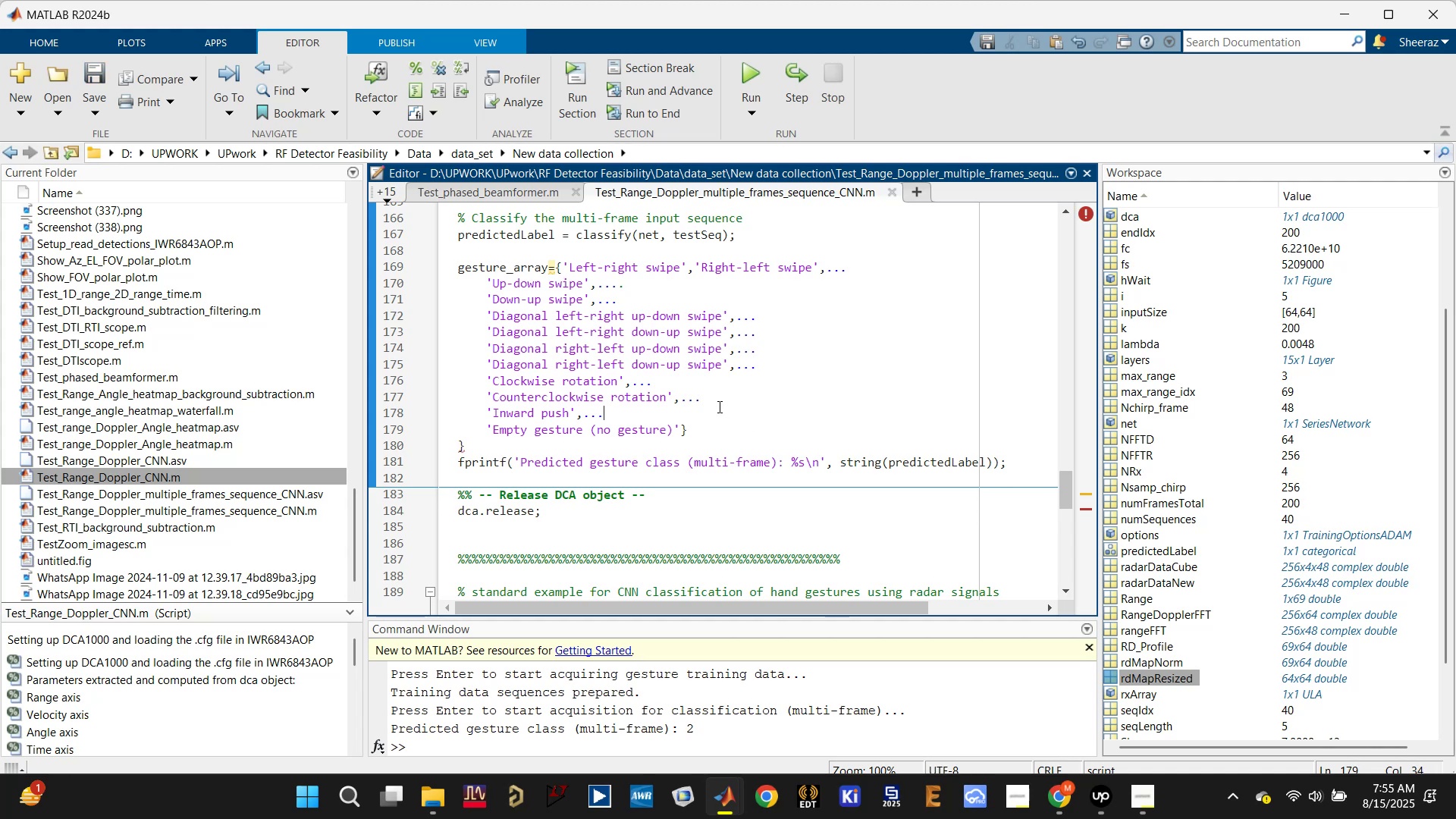 
double_click([715, 428])
 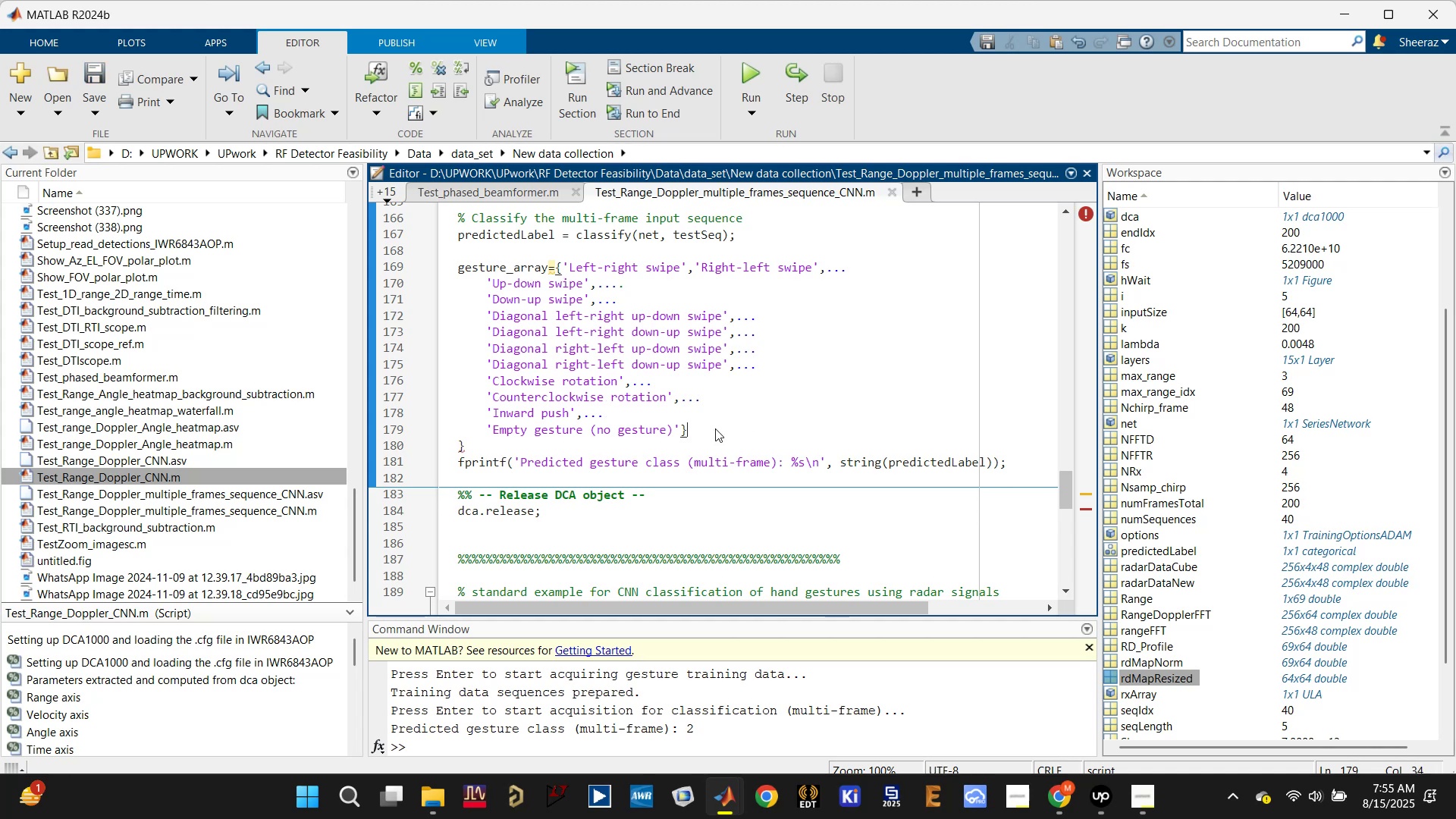 
key(Semicolon)
 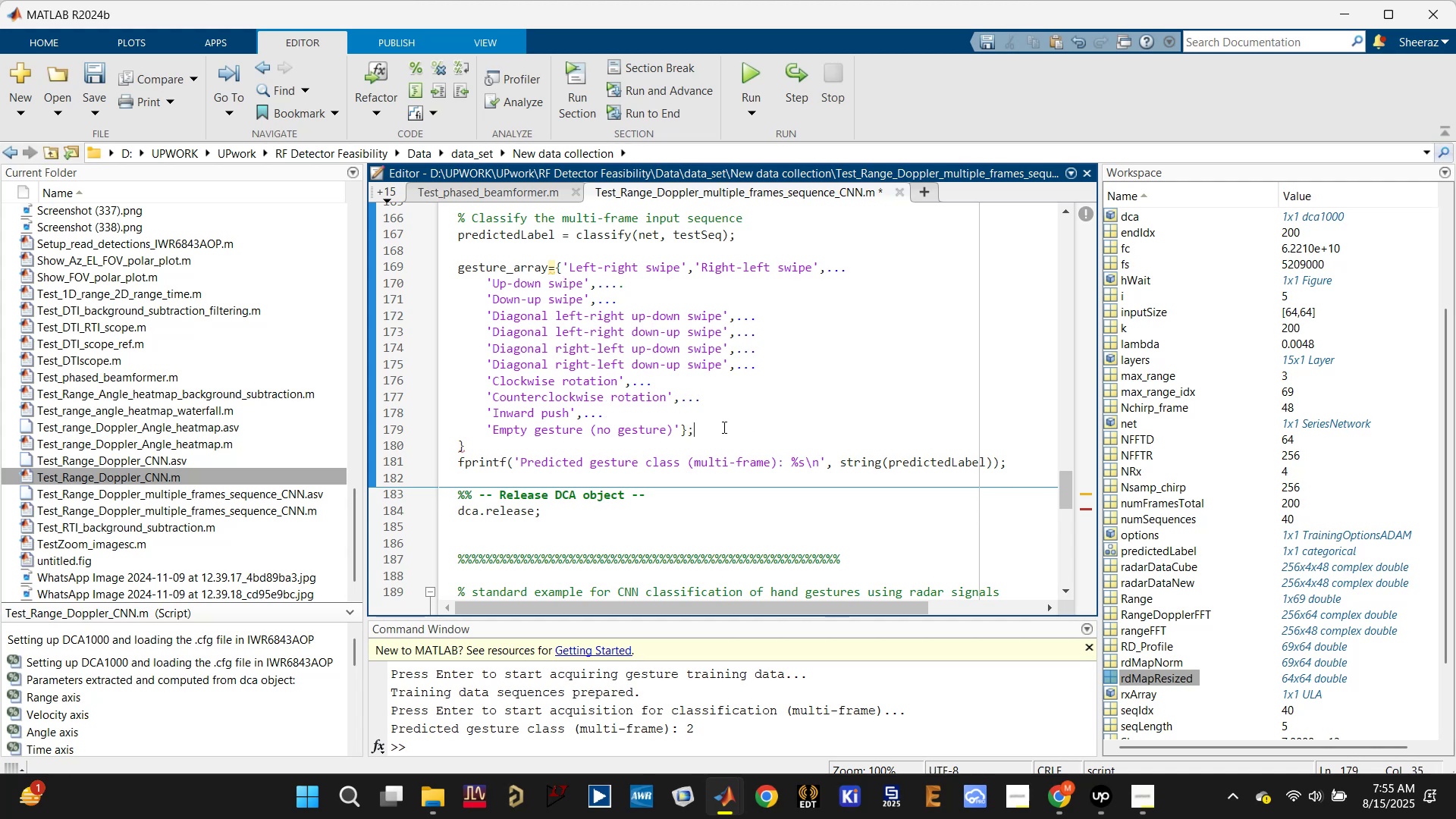 
key(Control+ControlLeft)
 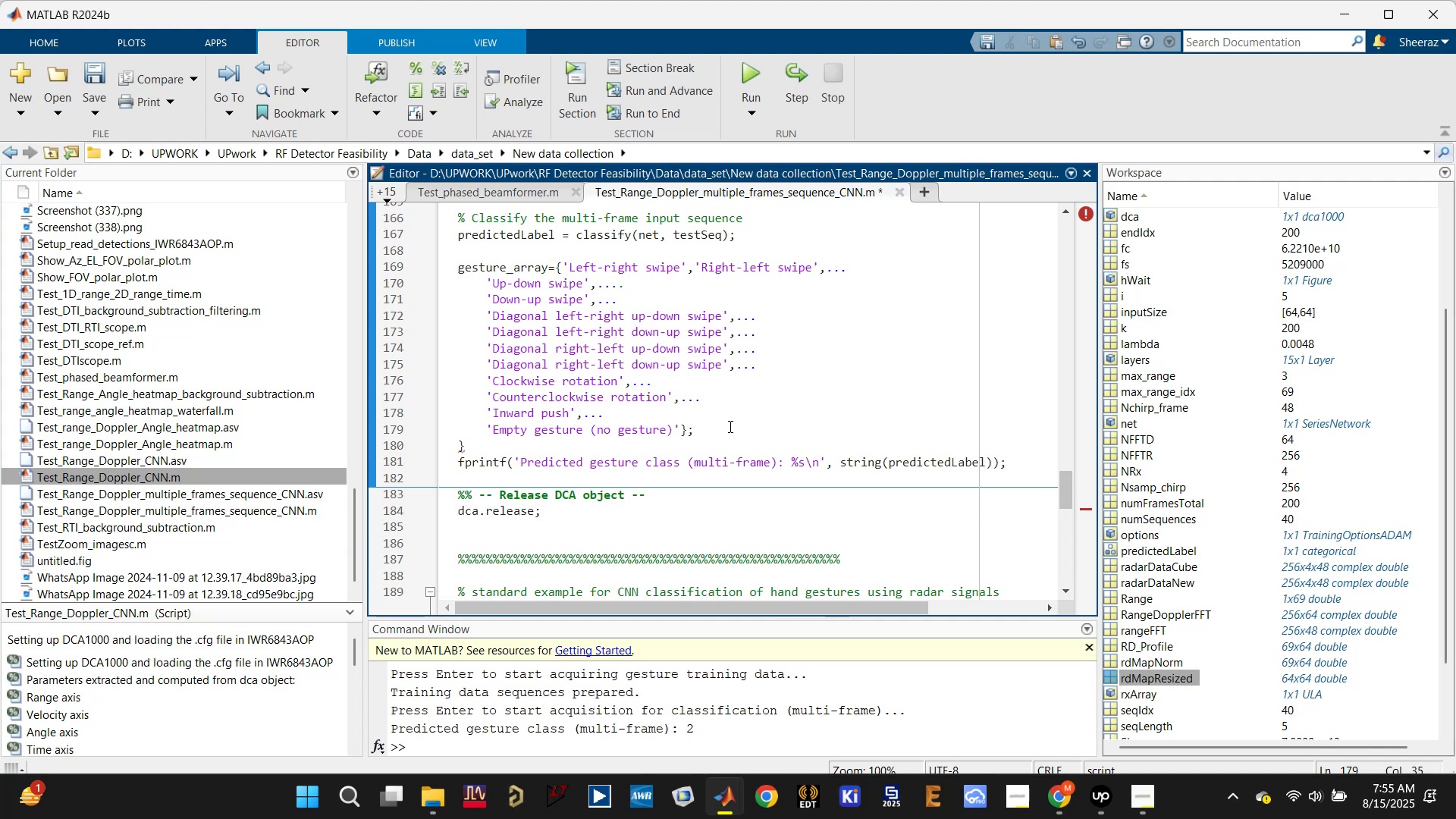 
key(Control+S)
 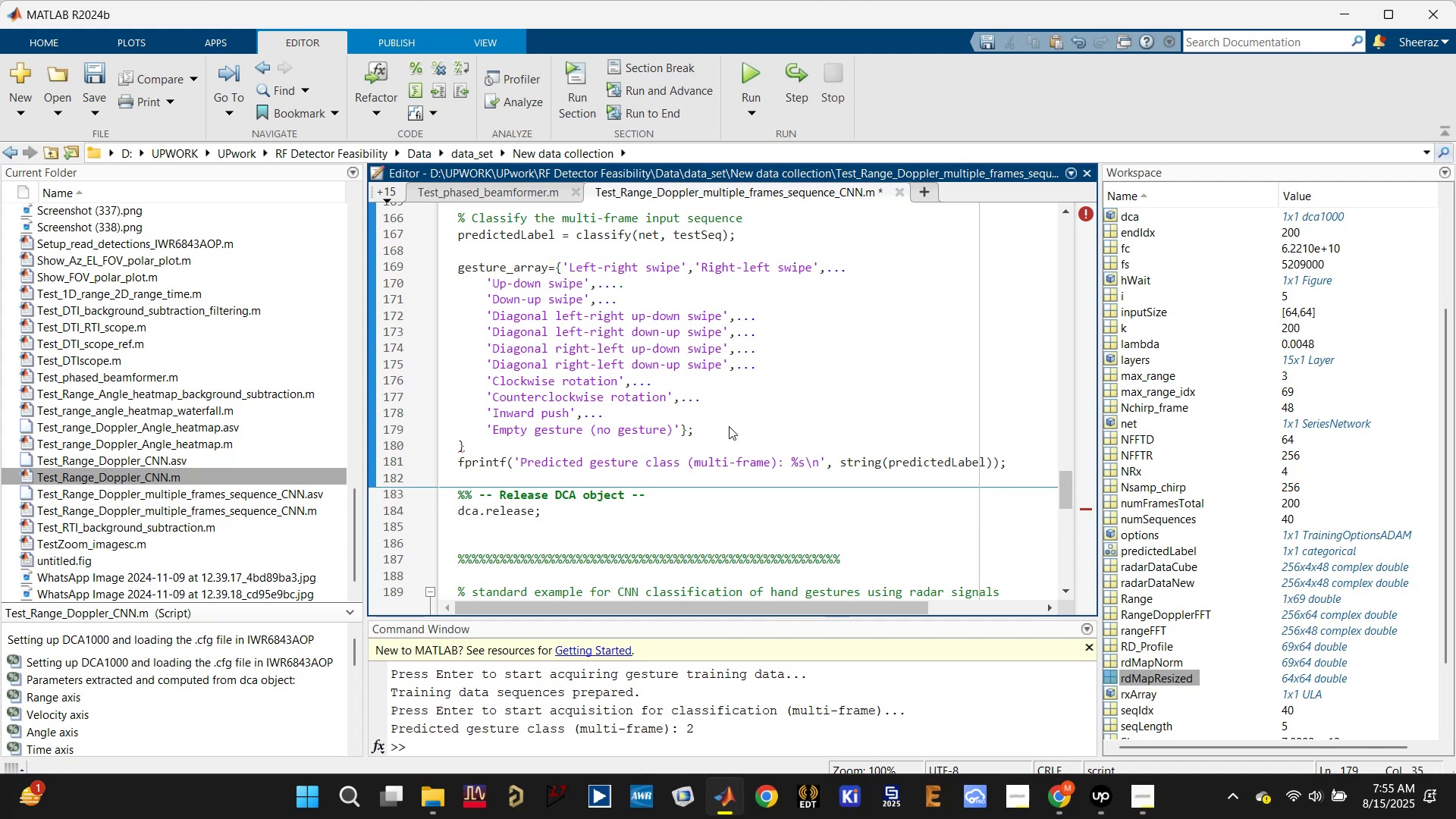 
left_click_drag(start_coordinate=[728, 427], to_coordinate=[445, 269])
 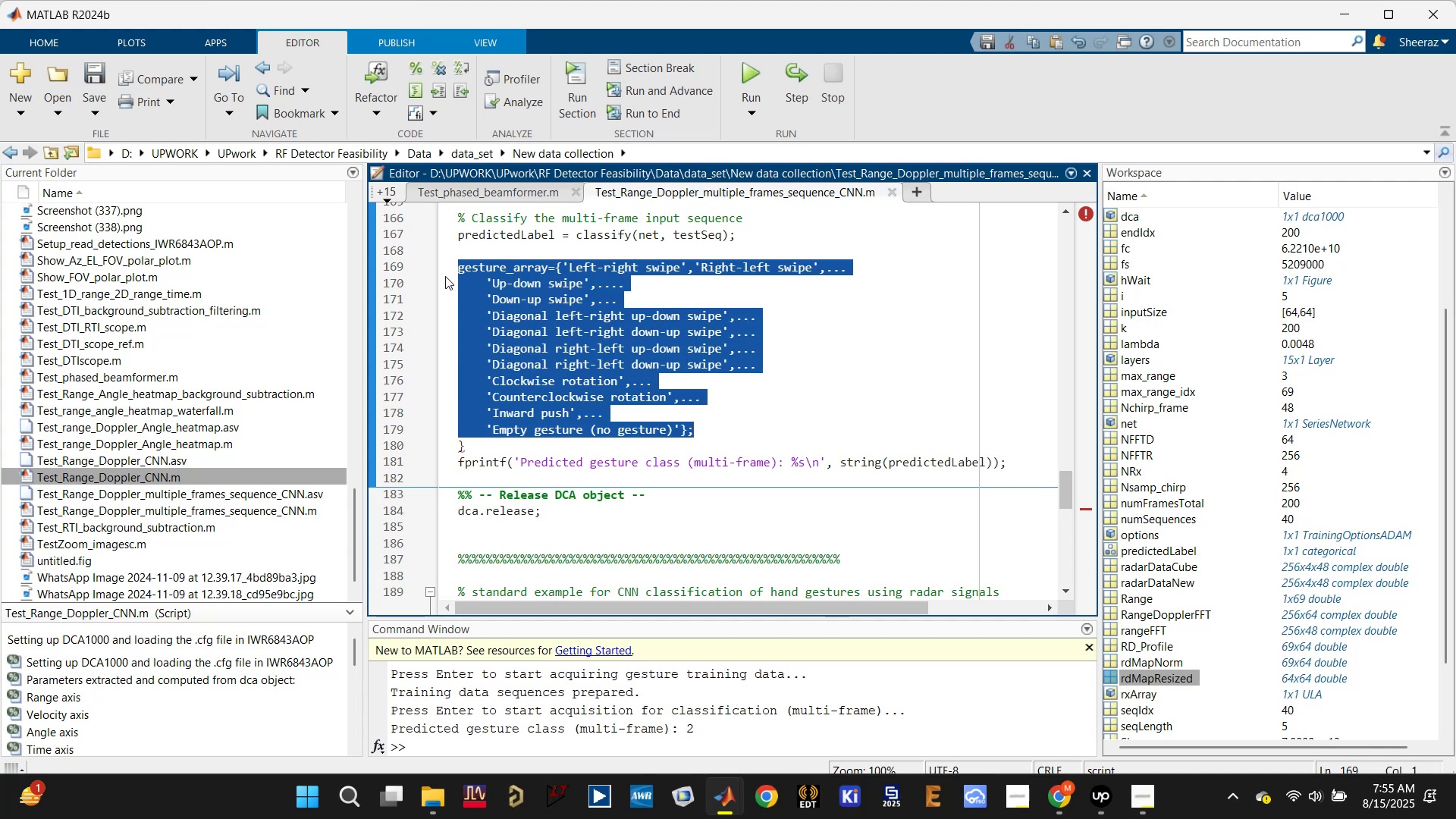 
key(F9)
 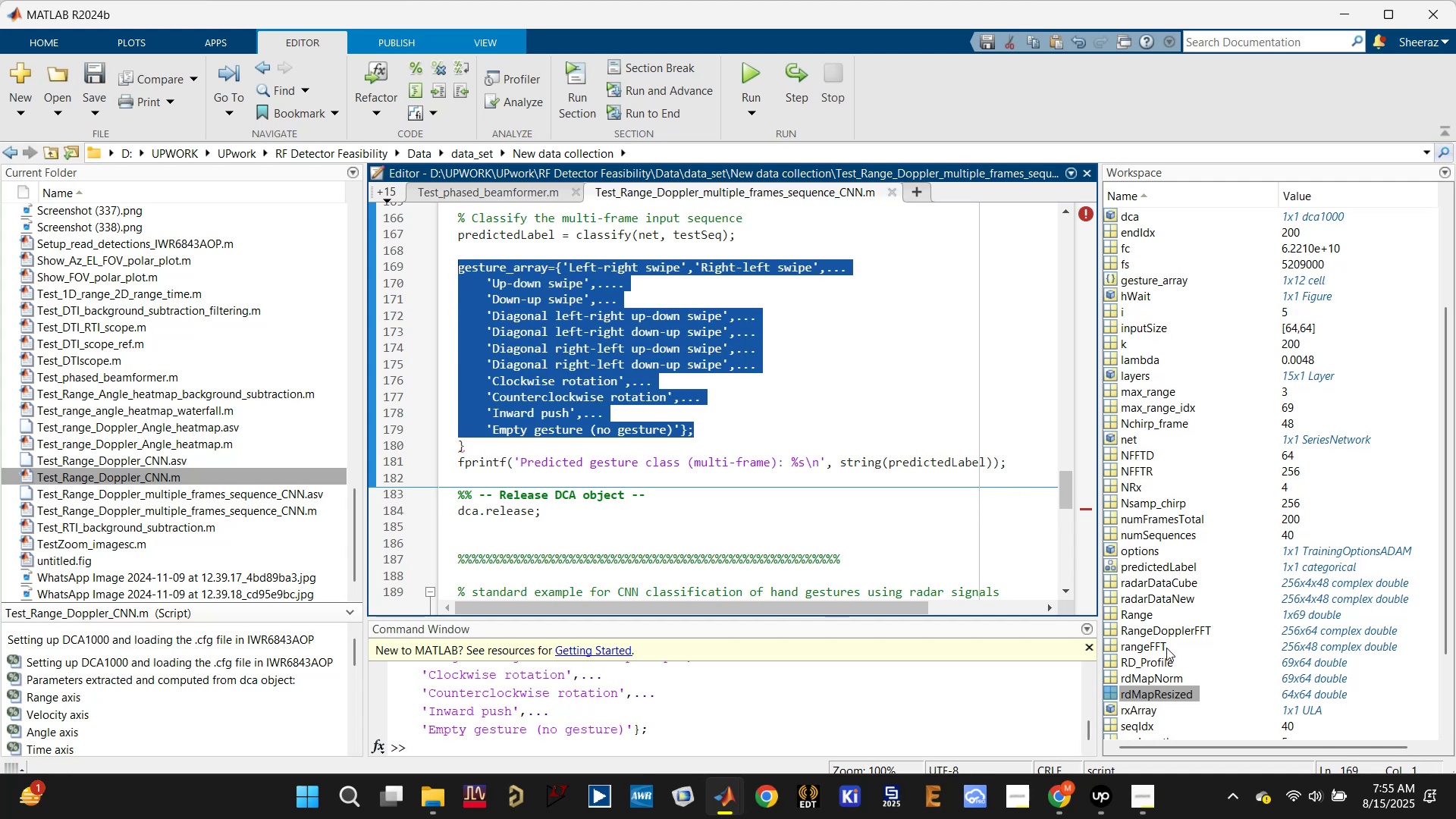 
scroll: coordinate [1177, 613], scroll_direction: up, amount: 9.0
 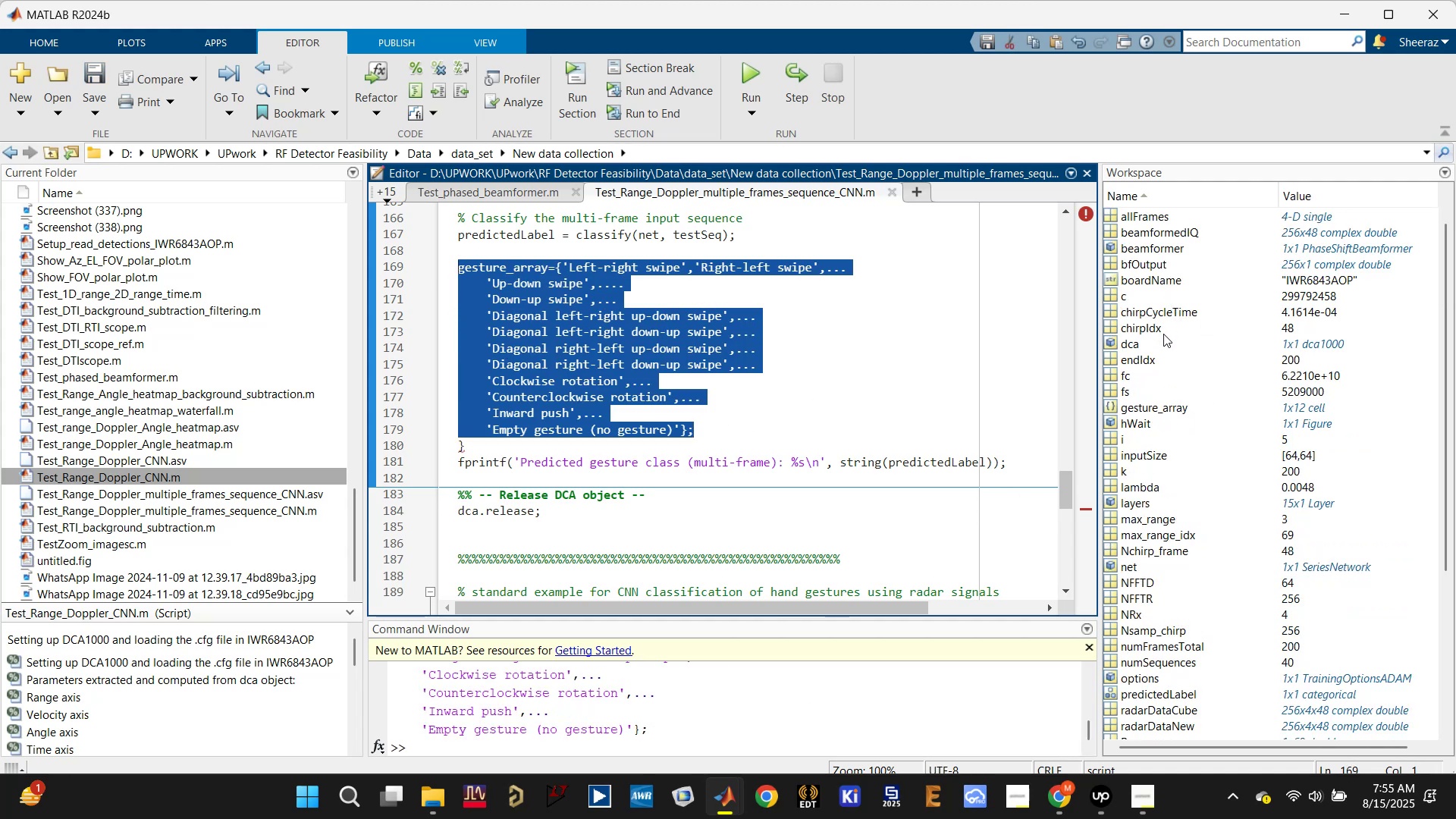 
scroll: coordinate [1159, 477], scroll_direction: down, amount: 5.0
 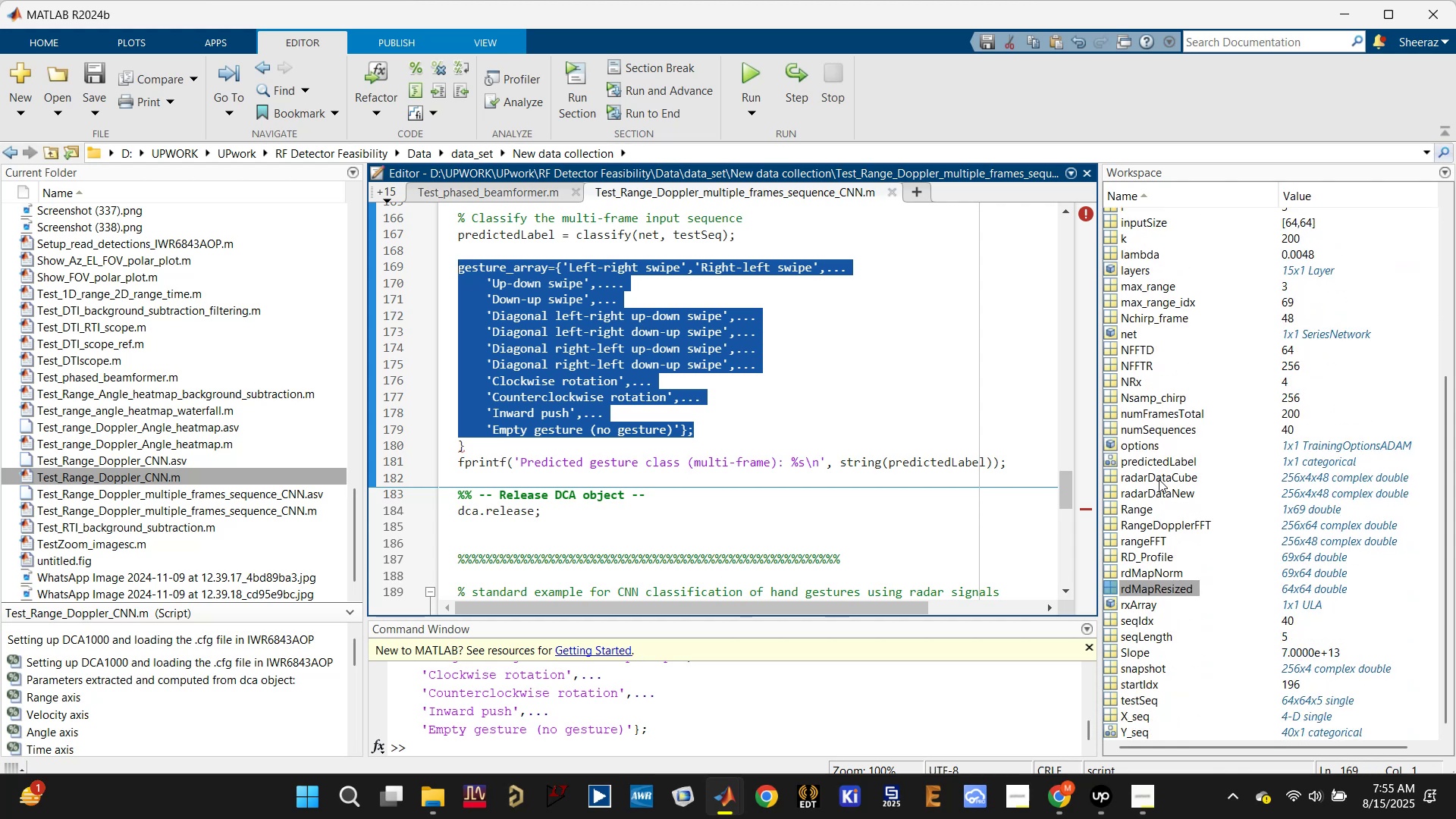 
scroll: coordinate [1138, 388], scroll_direction: up, amount: 9.0
 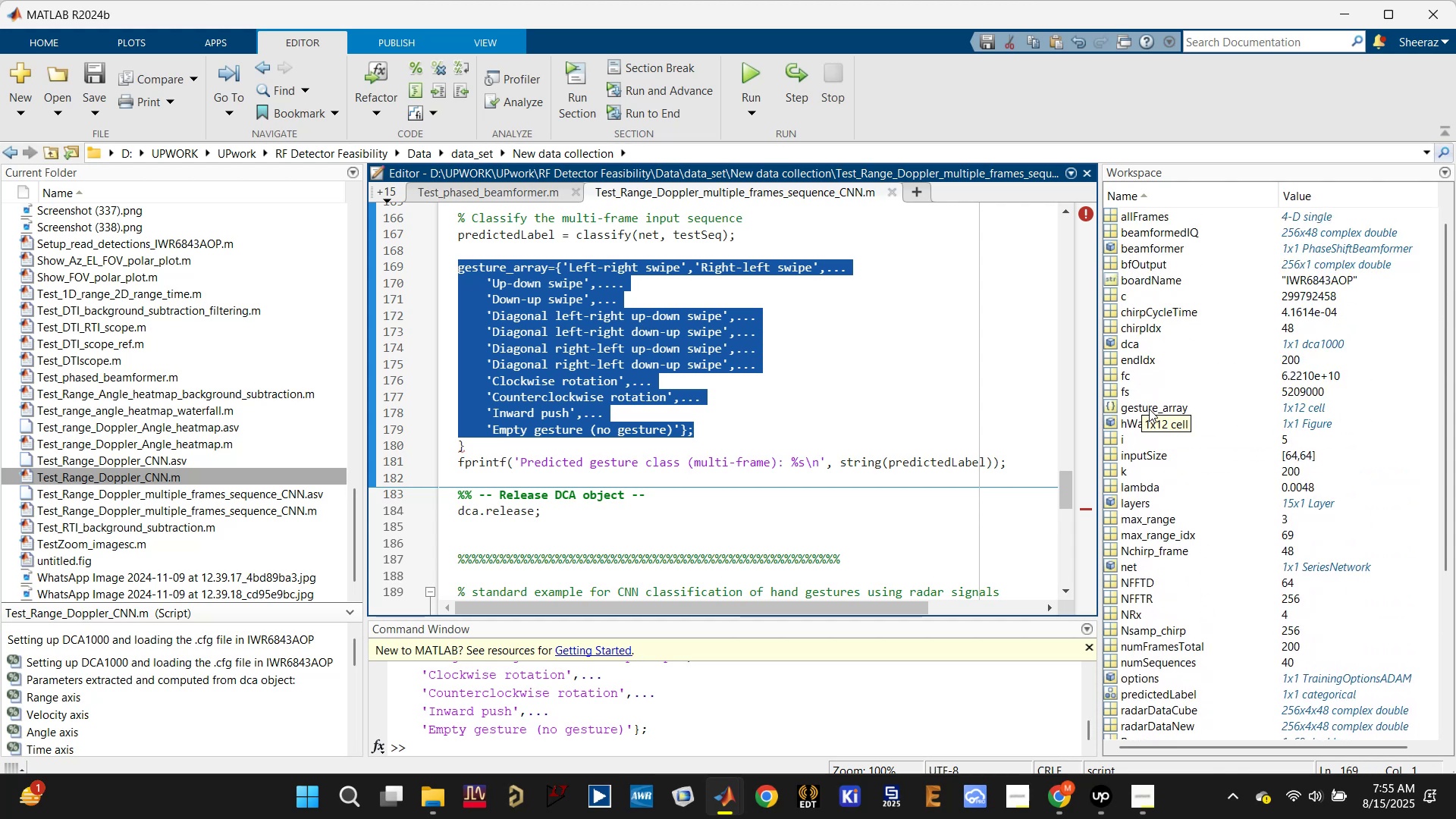 
double_click([1149, 408])
 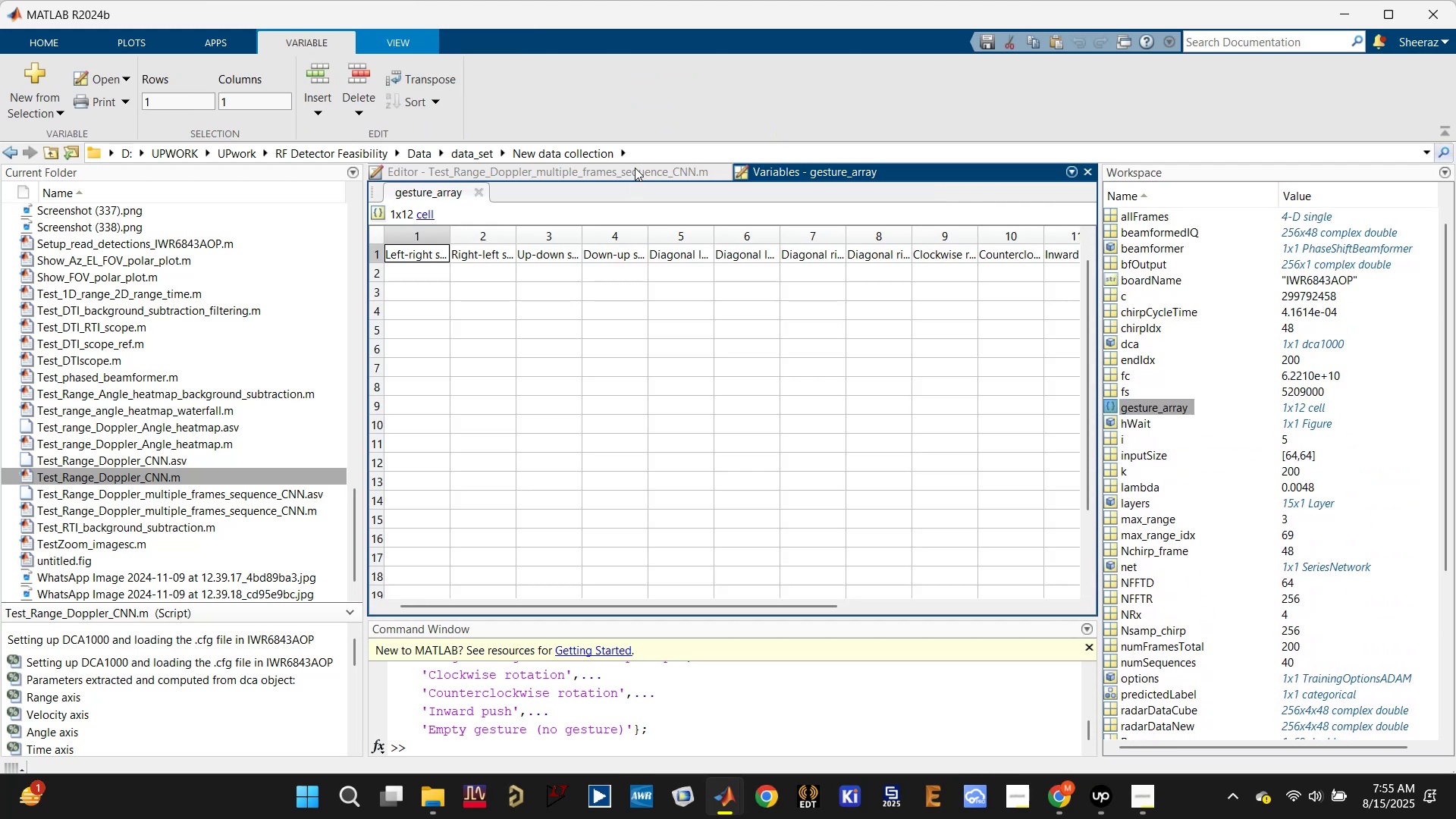 
left_click([625, 176])
 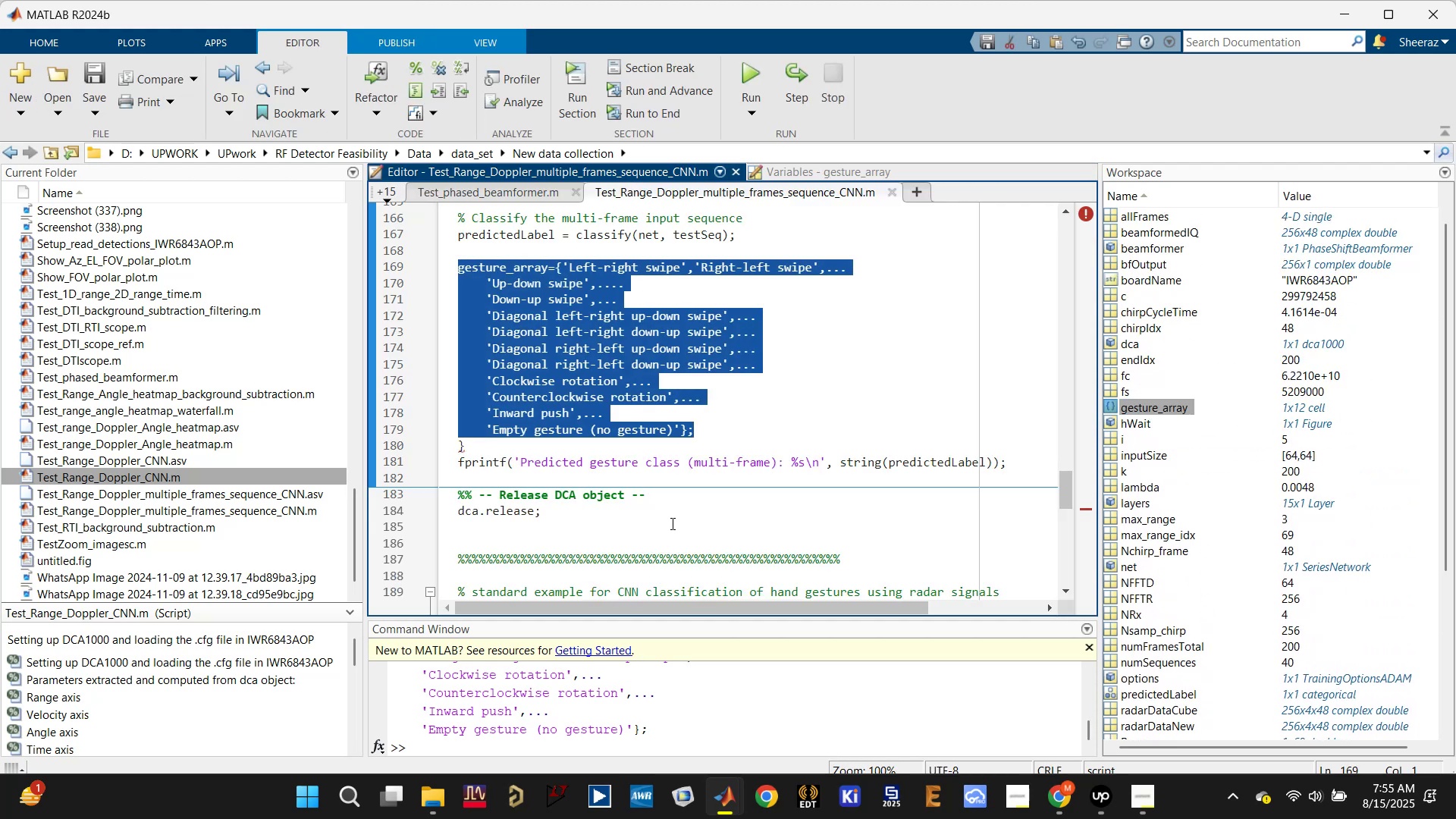 
scroll: coordinate [584, 714], scroll_direction: down, amount: 1.0
 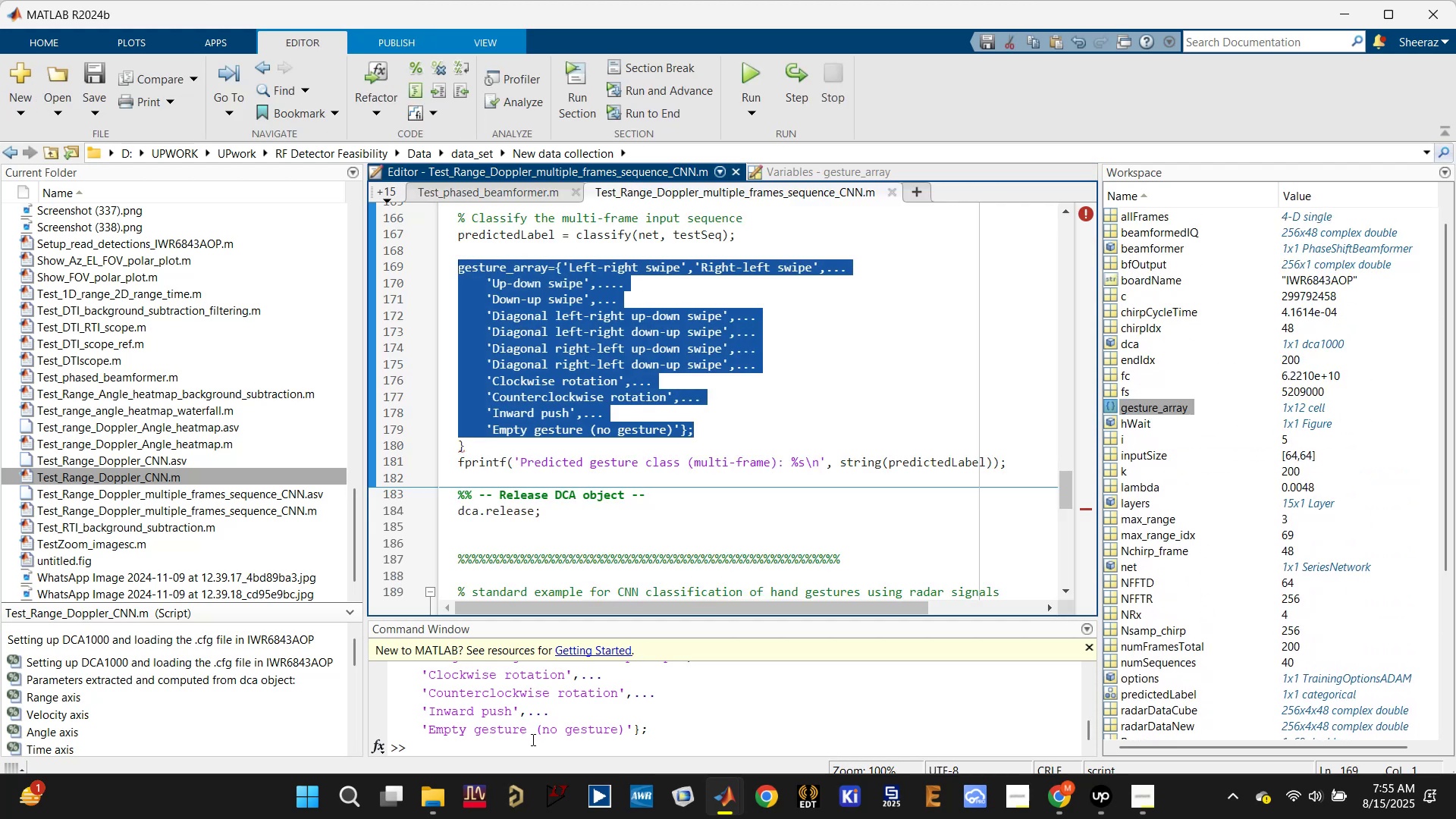 
left_click([525, 748])
 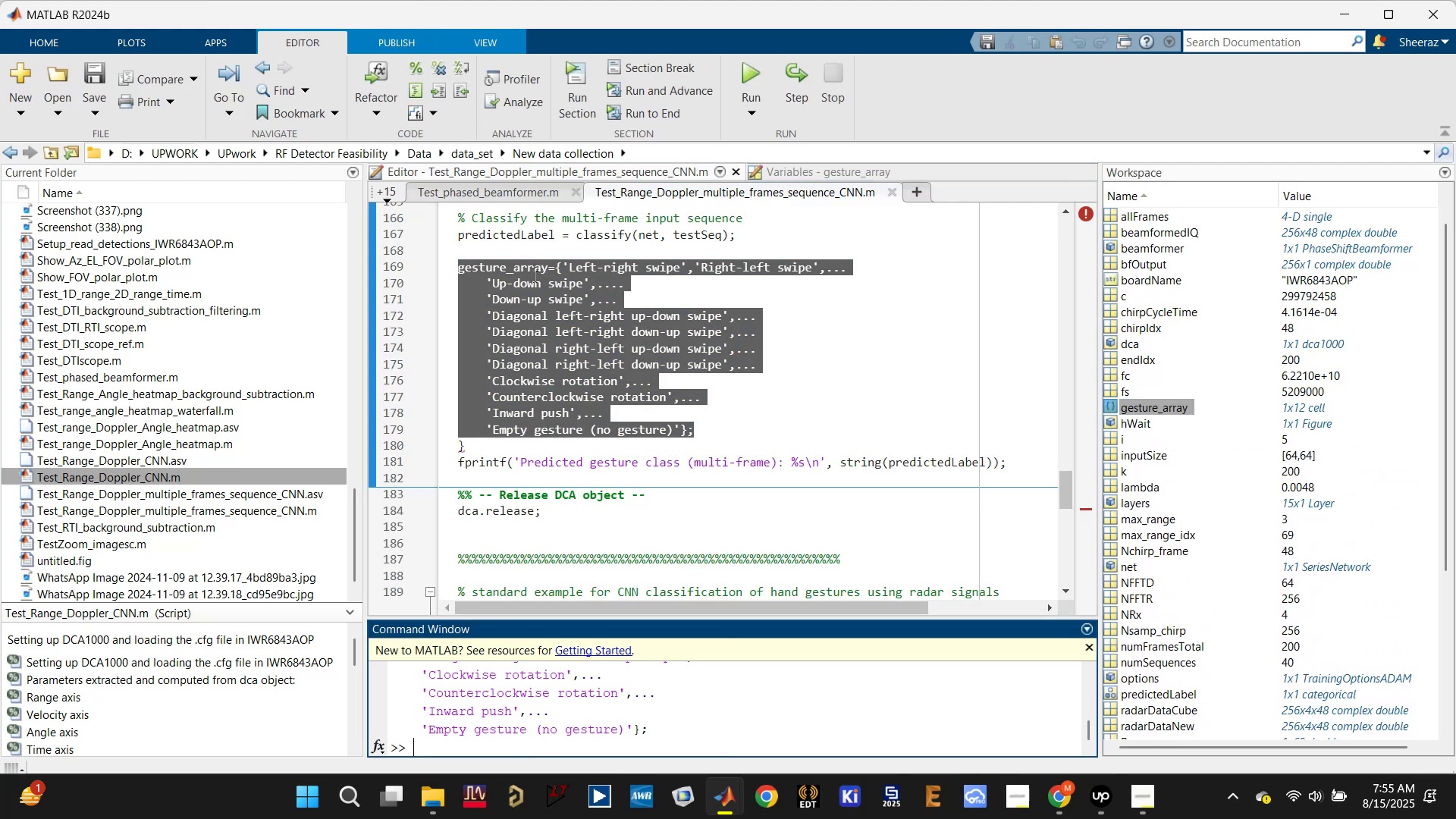 
double_click([528, 265])
 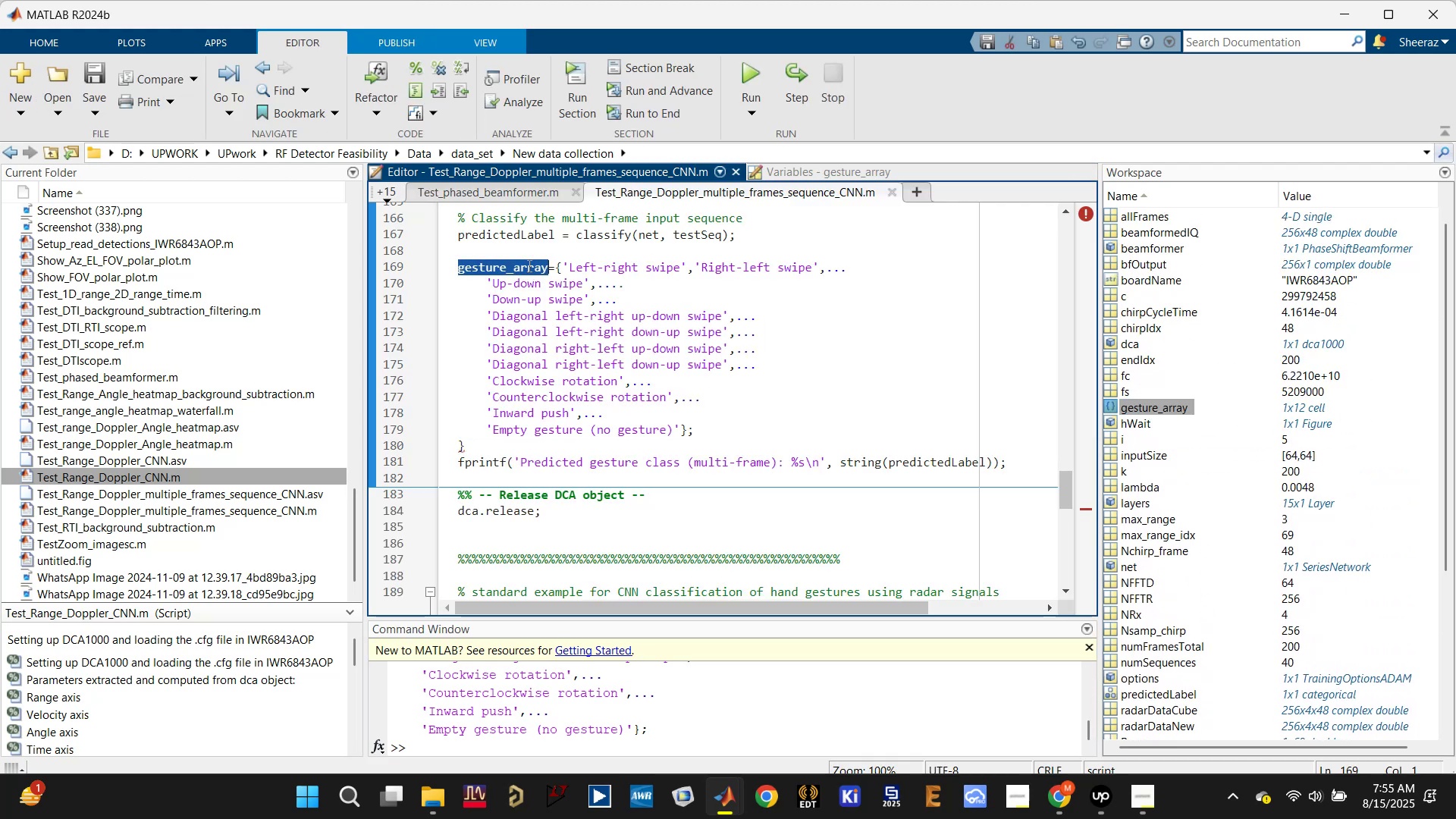 
key(Control+C)
 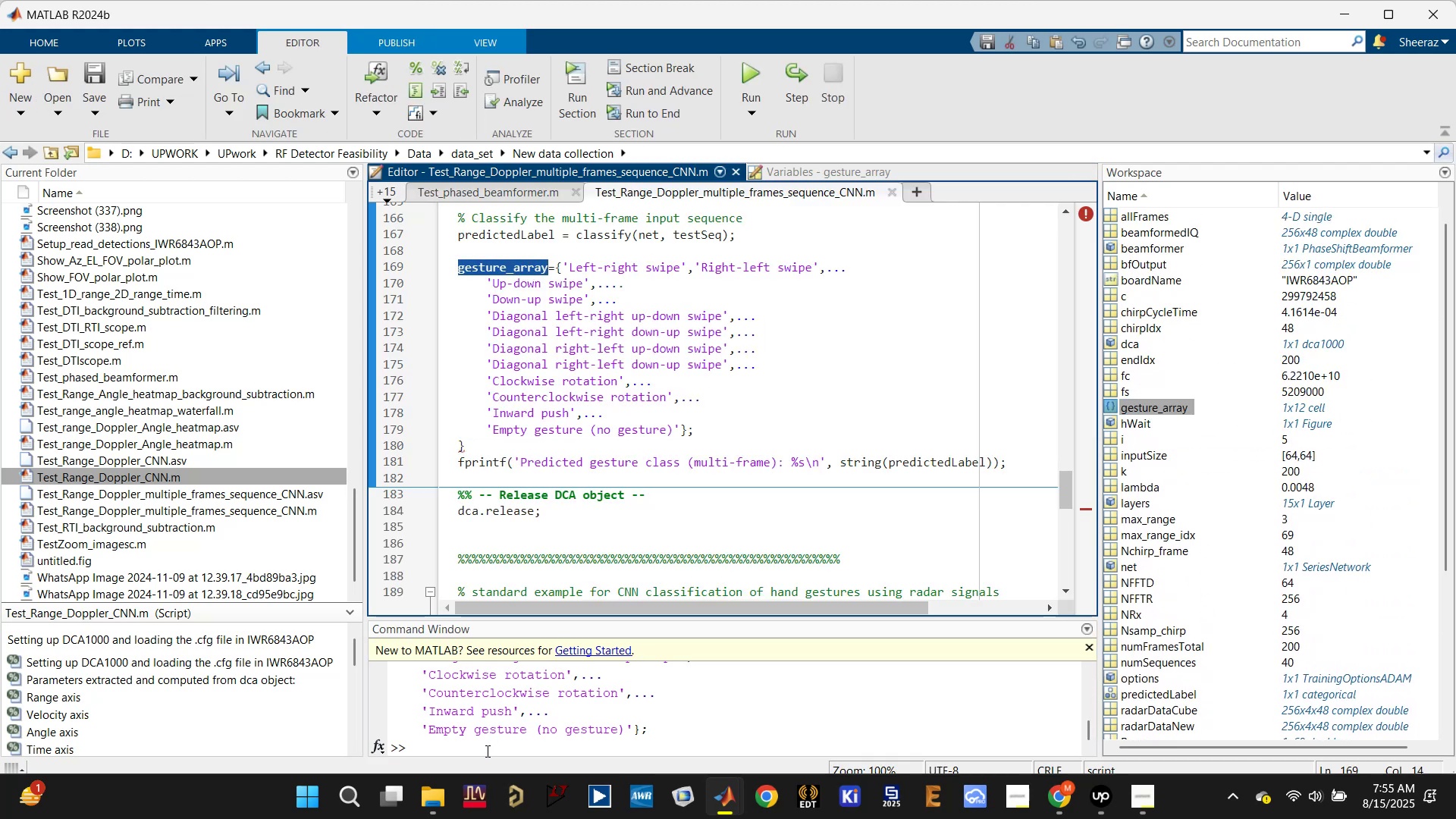 
left_click([483, 751])
 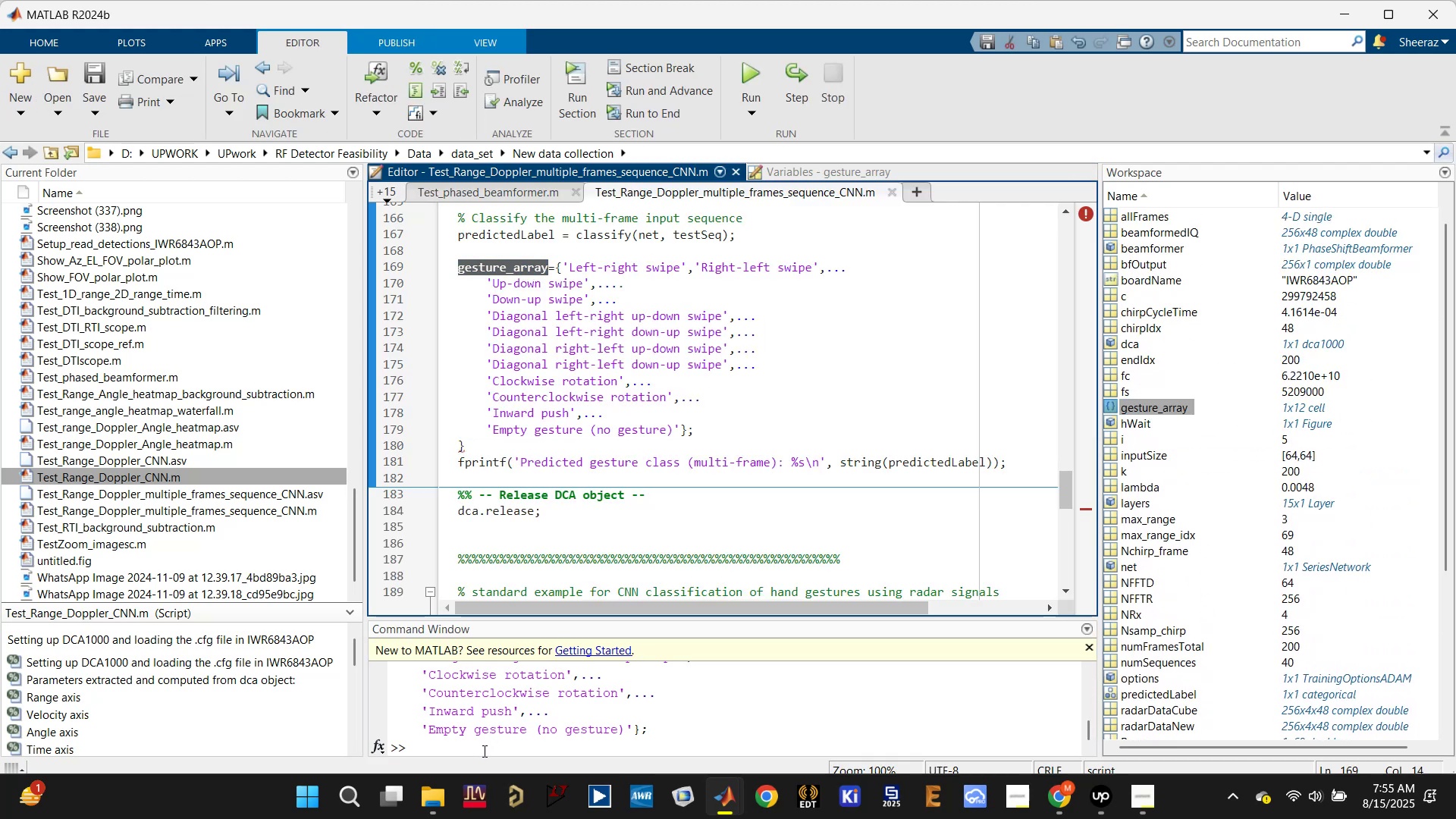 
key(Control+V)
 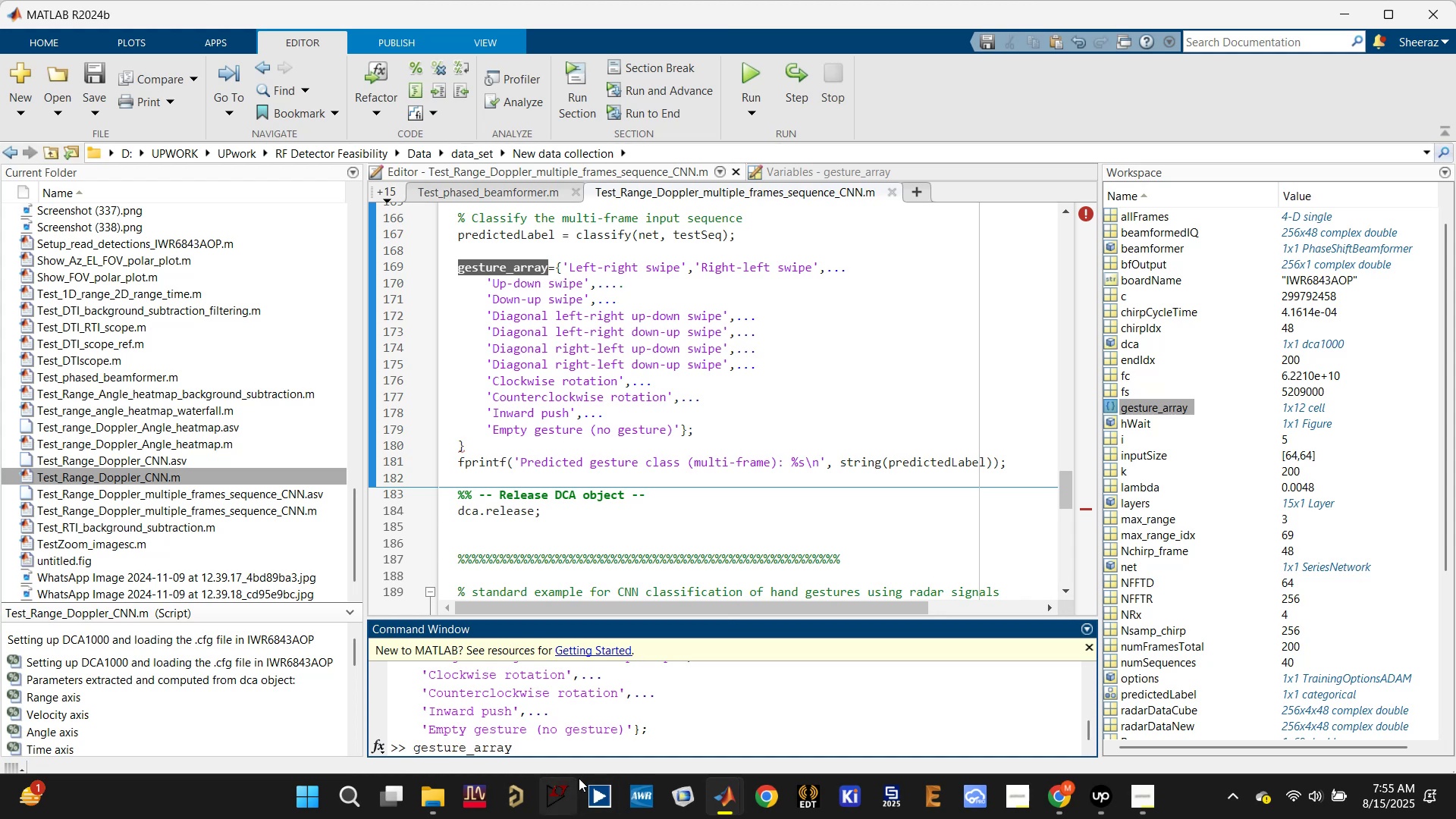 
key(BracketLeft)
 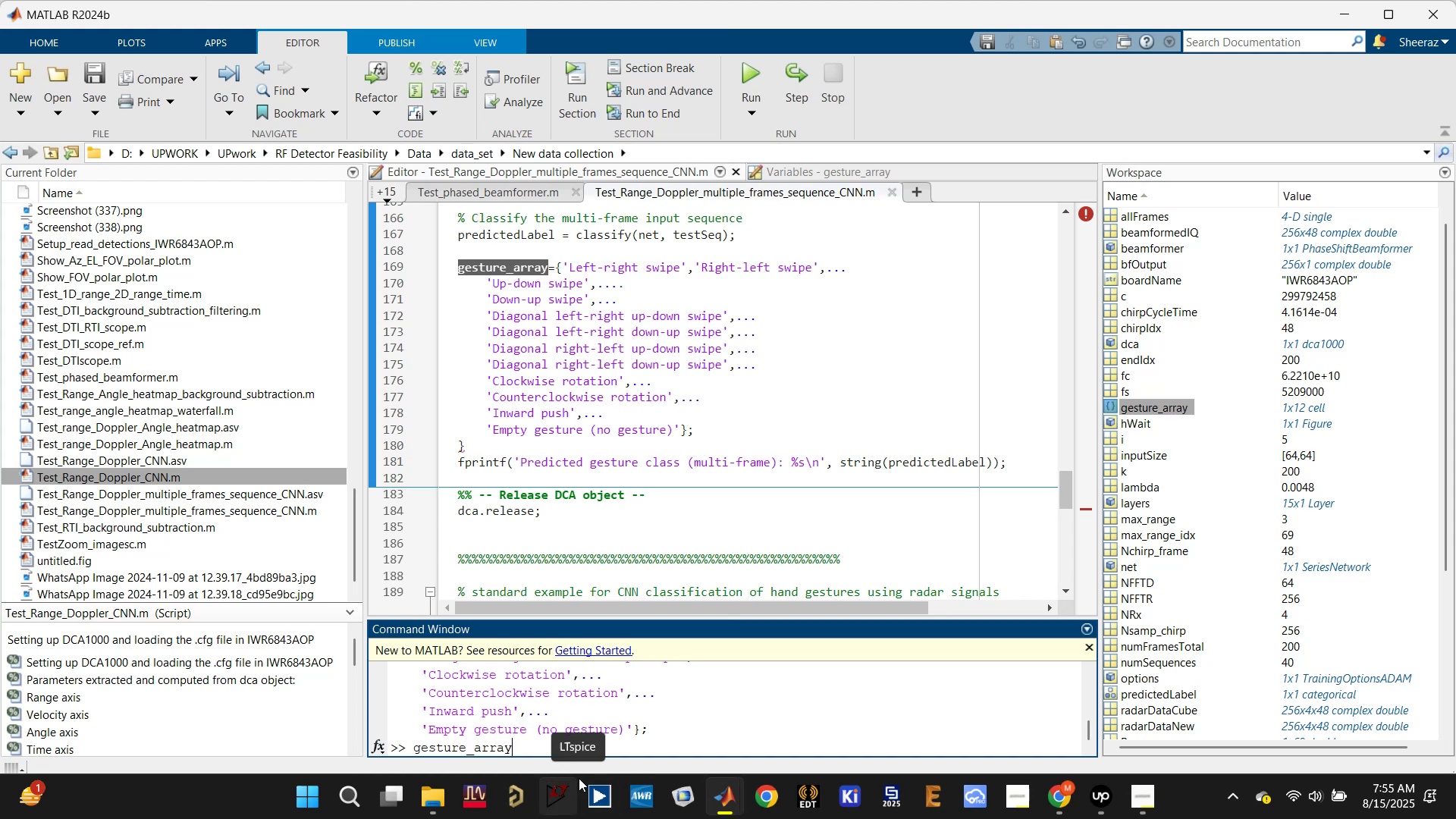 
key(BracketRight)
 